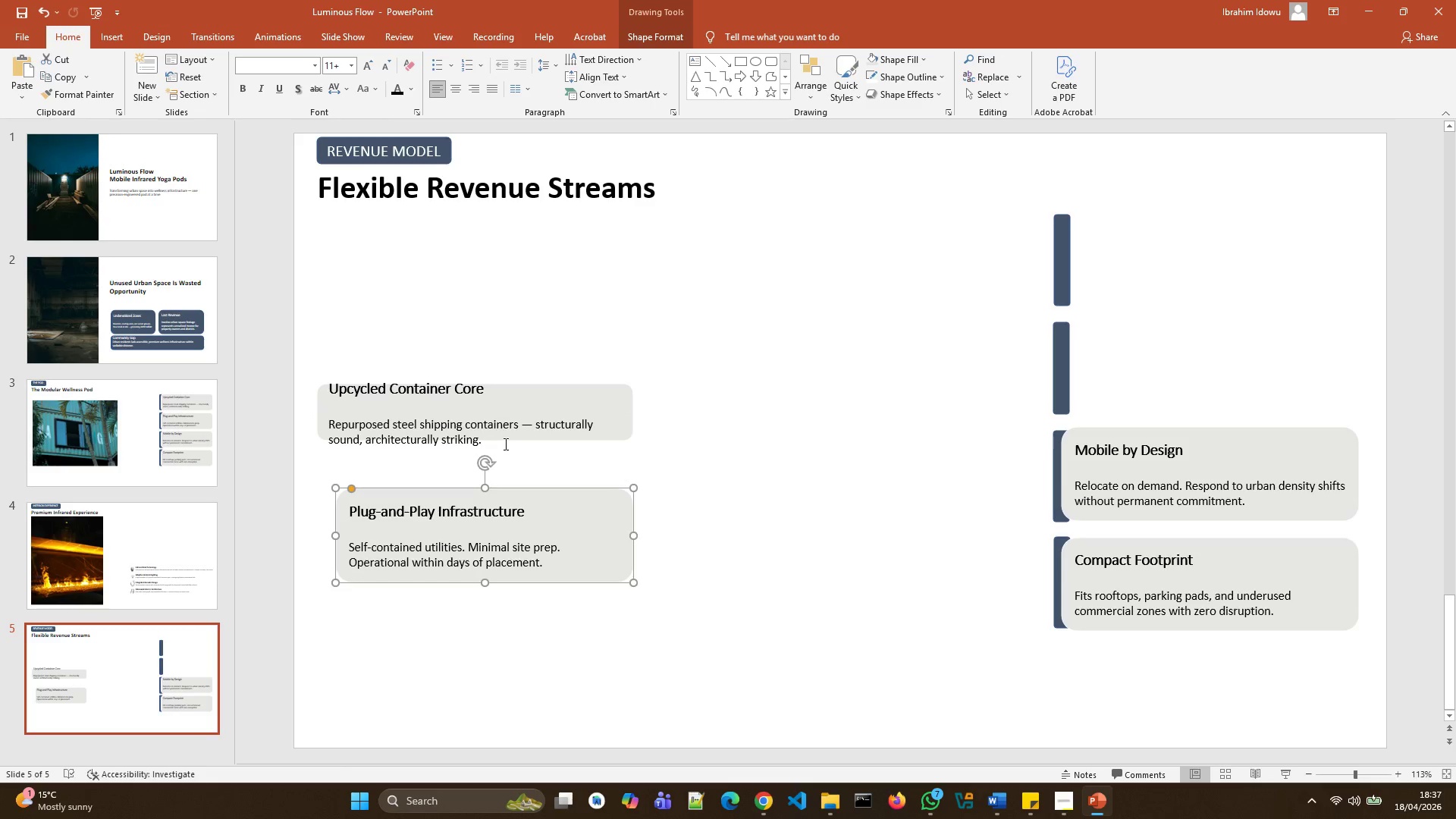 
left_click([487, 437])
 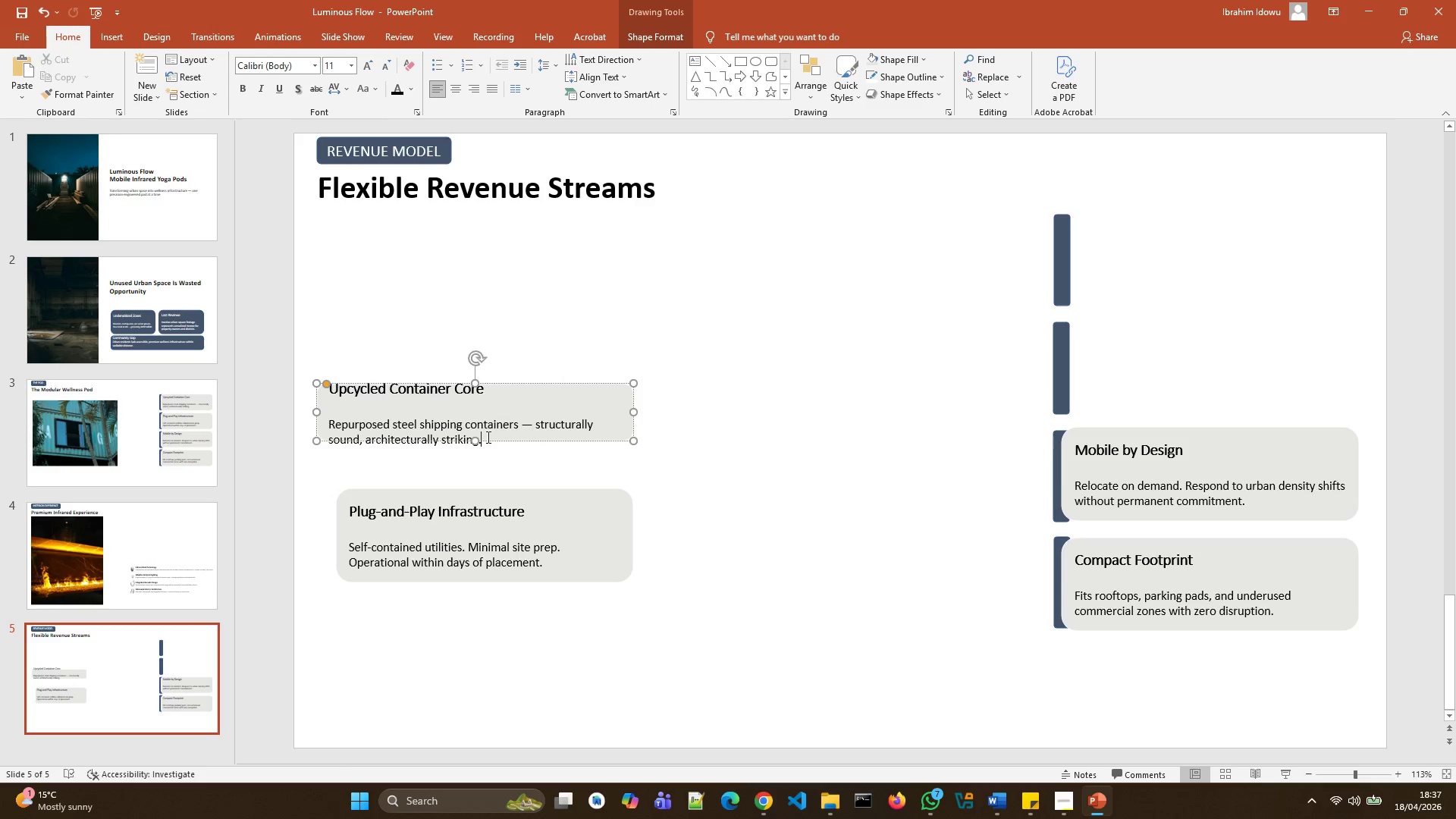 
left_click([384, 415])
 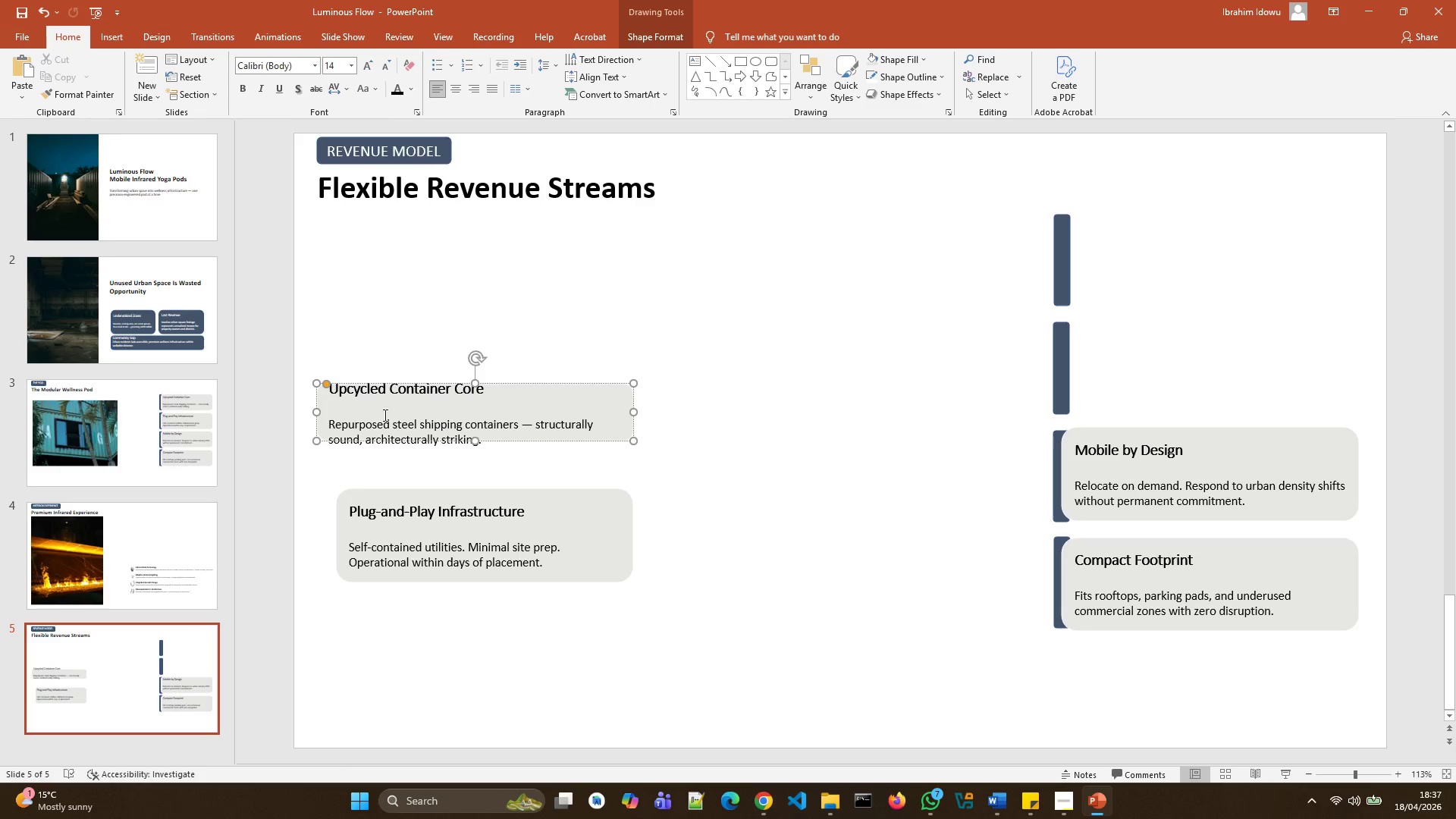 
key(Backspace)
 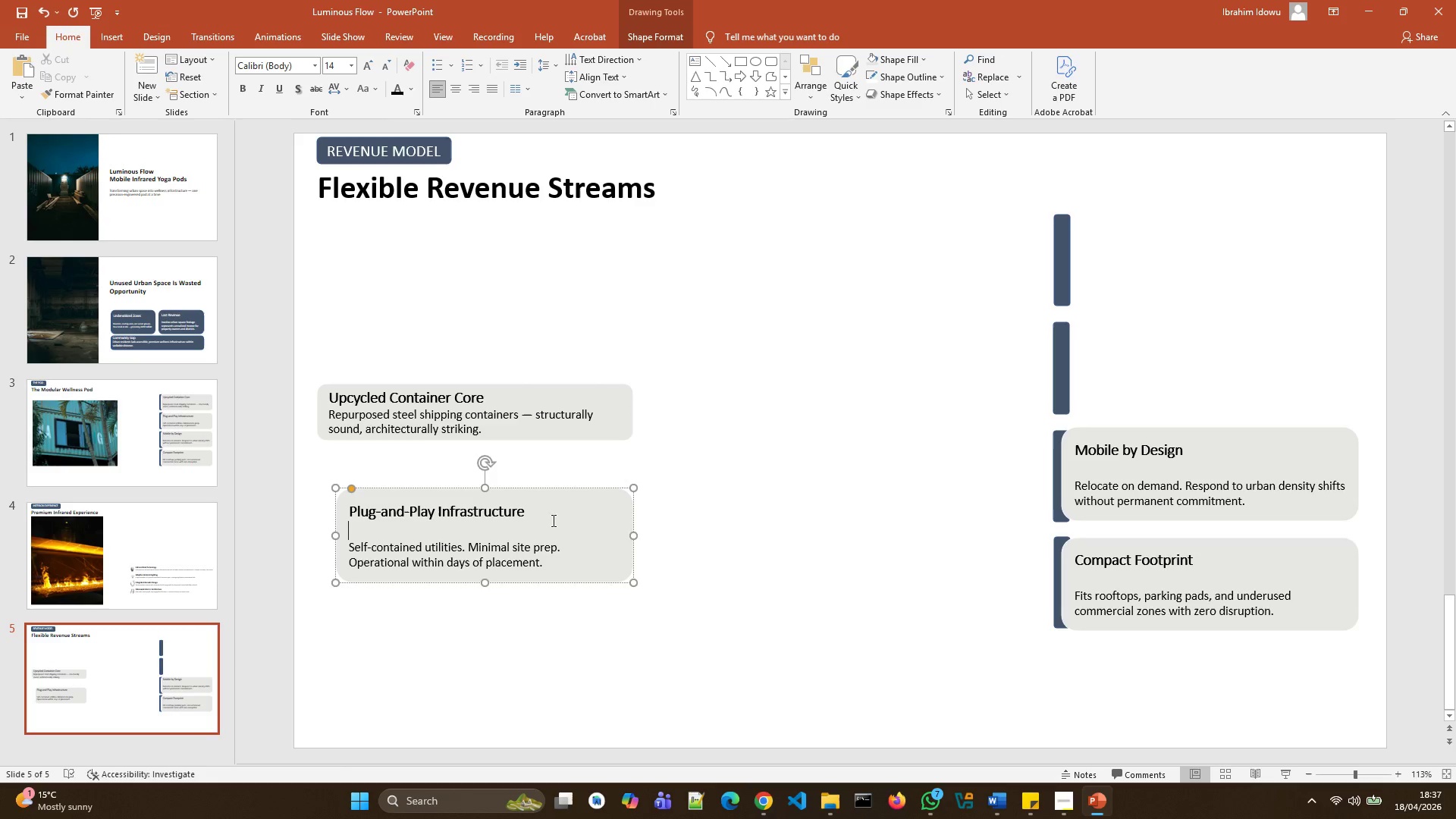 
left_click([627, 405])
 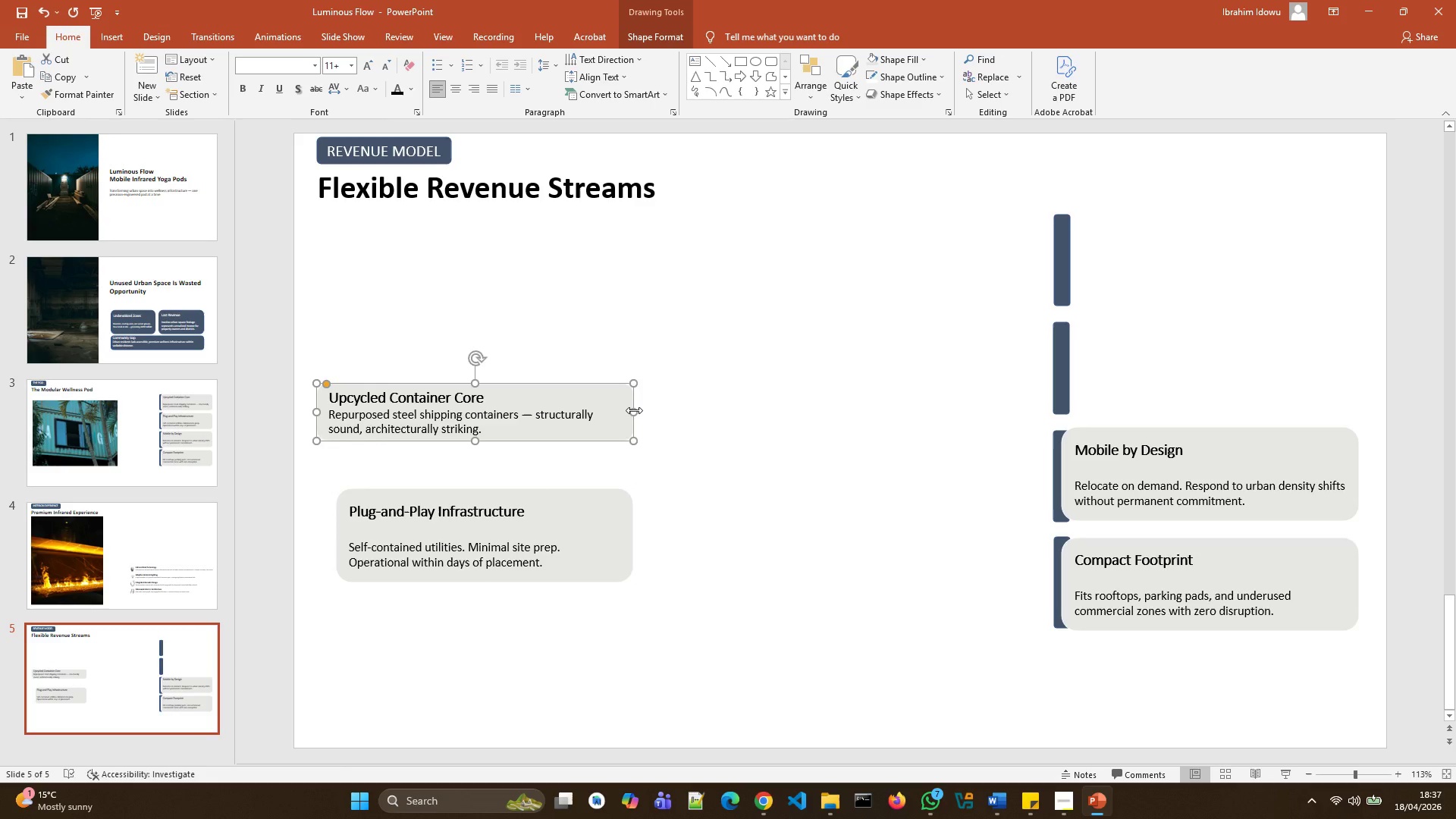 
left_click_drag(start_coordinate=[635, 410], to_coordinate=[724, 400])
 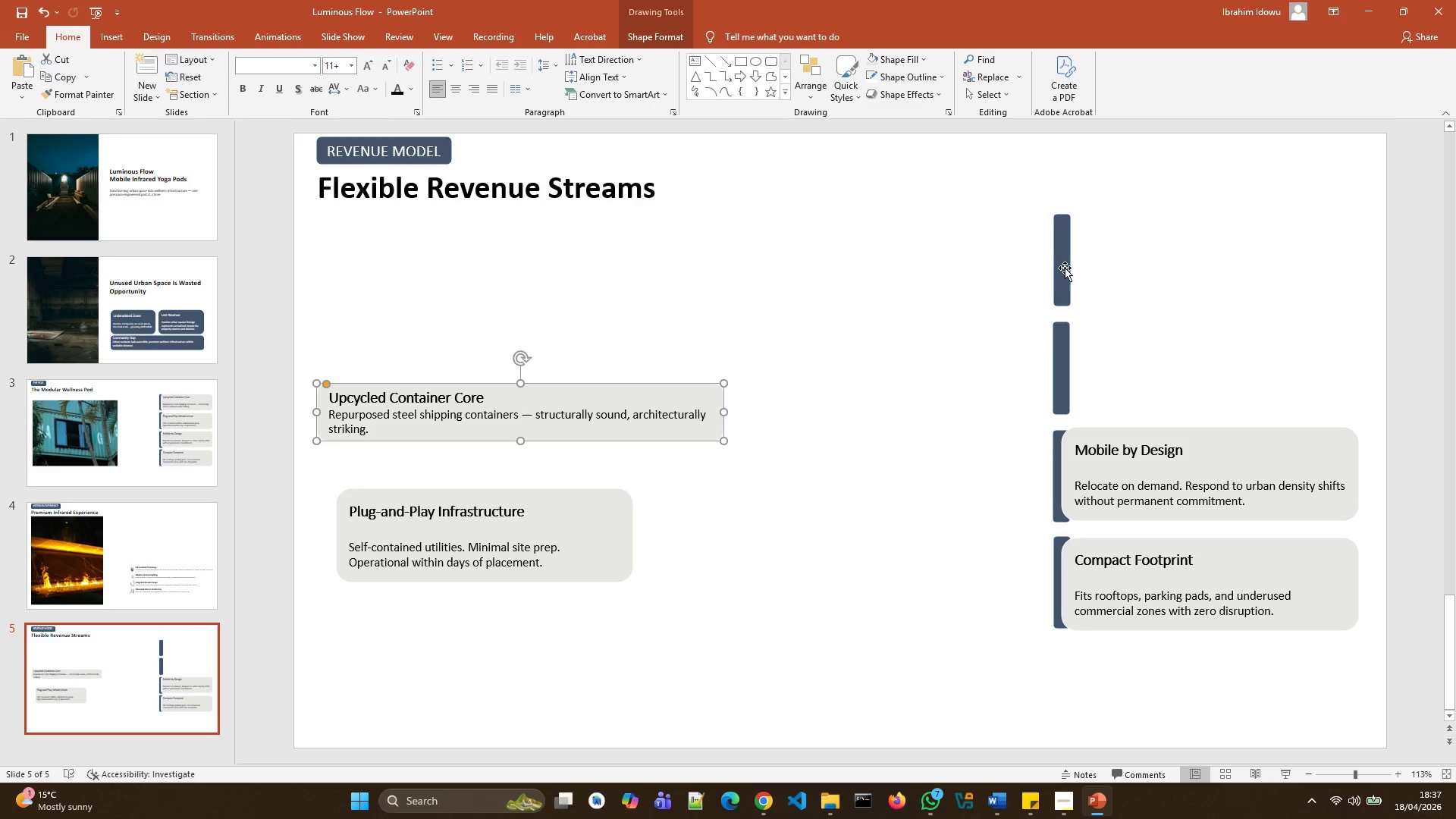 
key(Delete)
 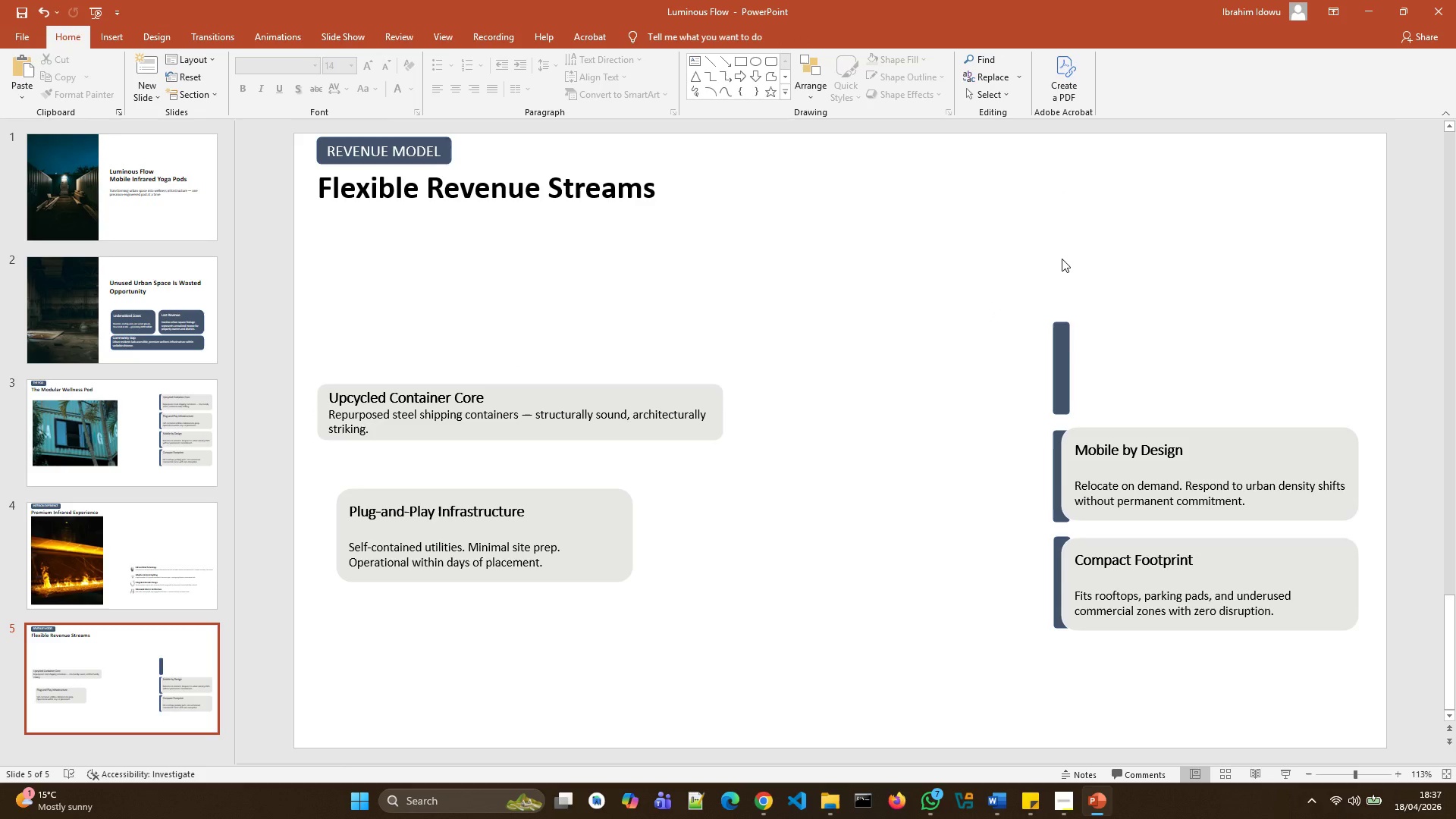 
key(ArrowDown)
 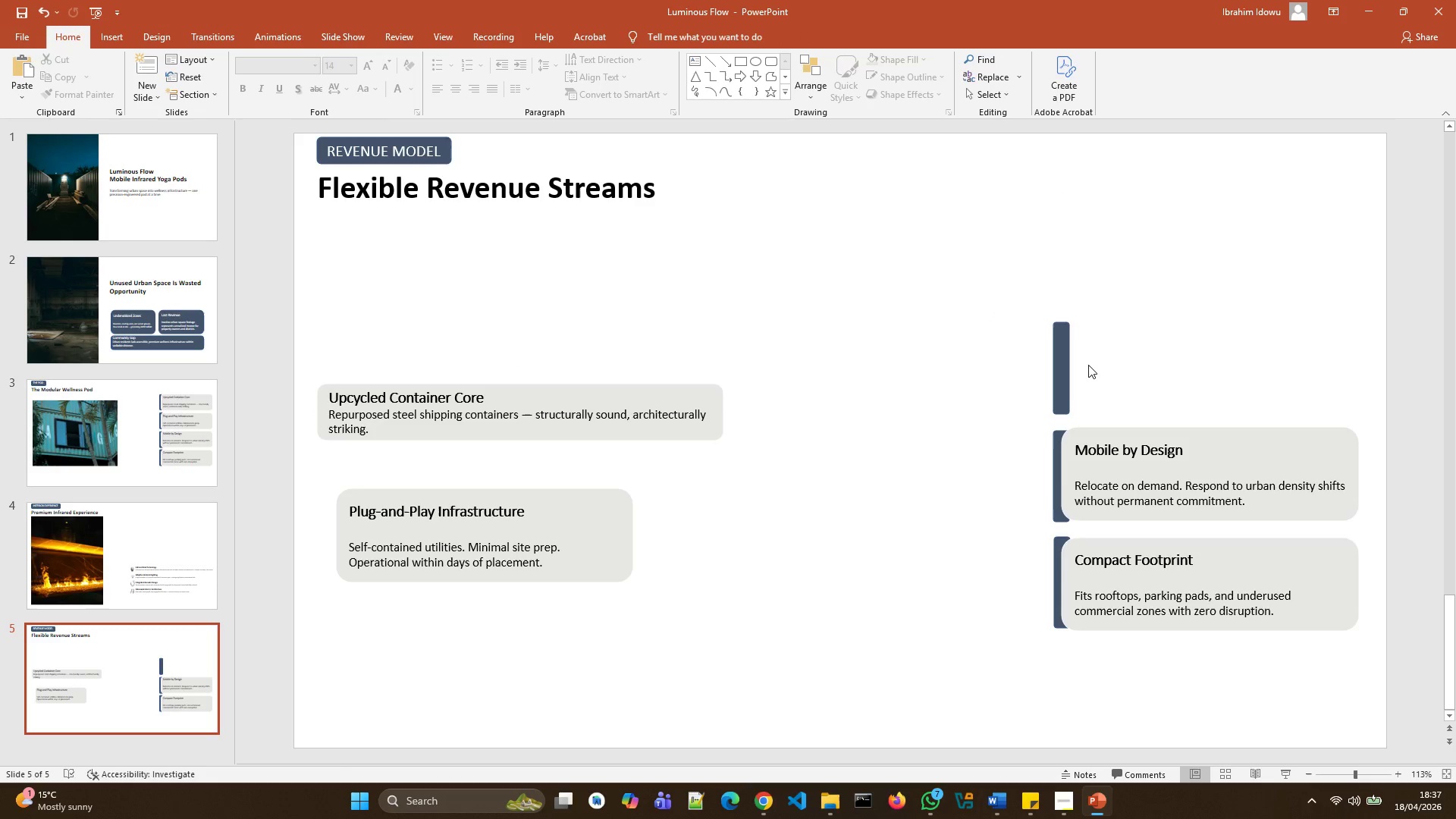 
left_click([1070, 369])
 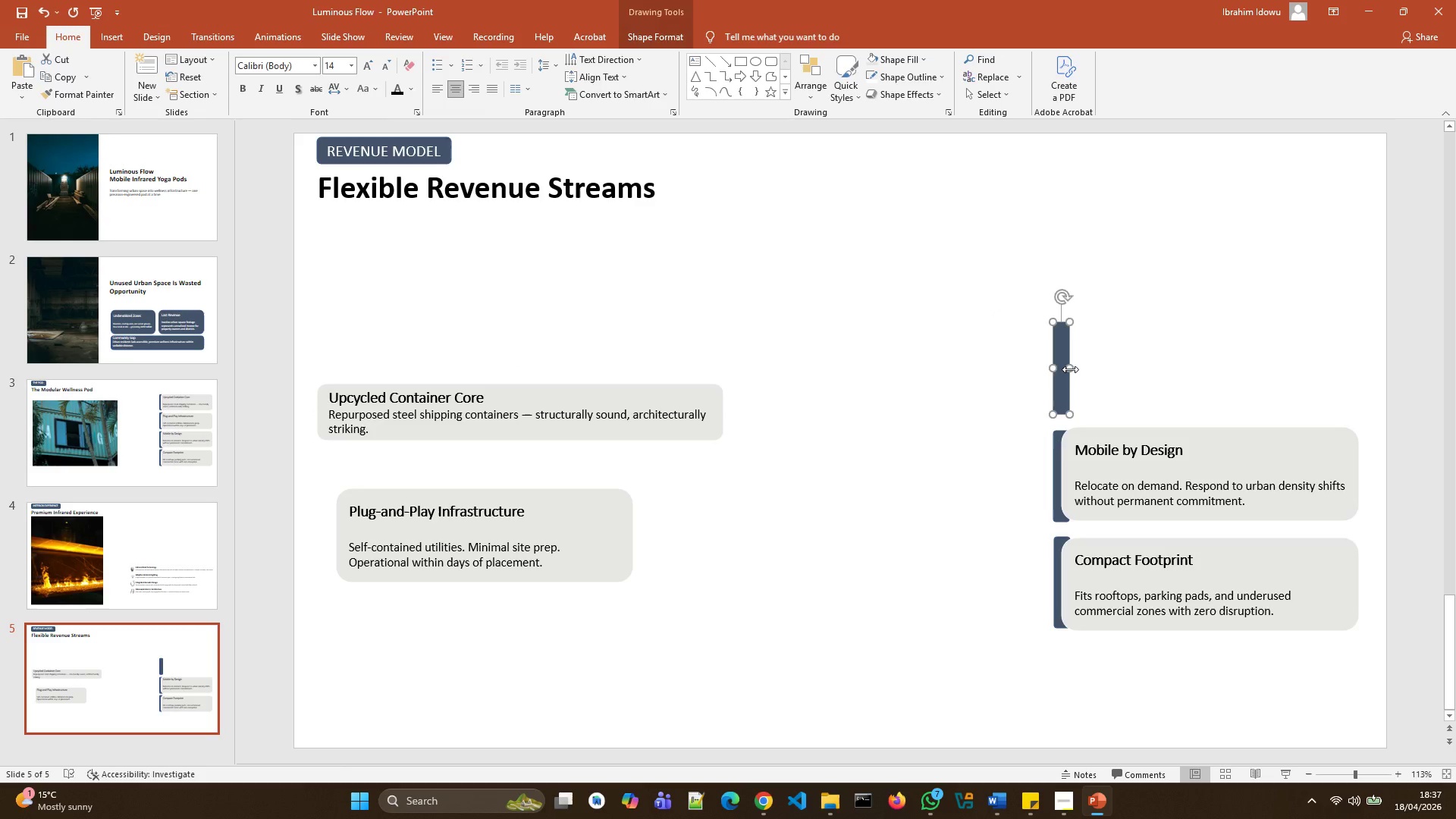 
key(Delete)
 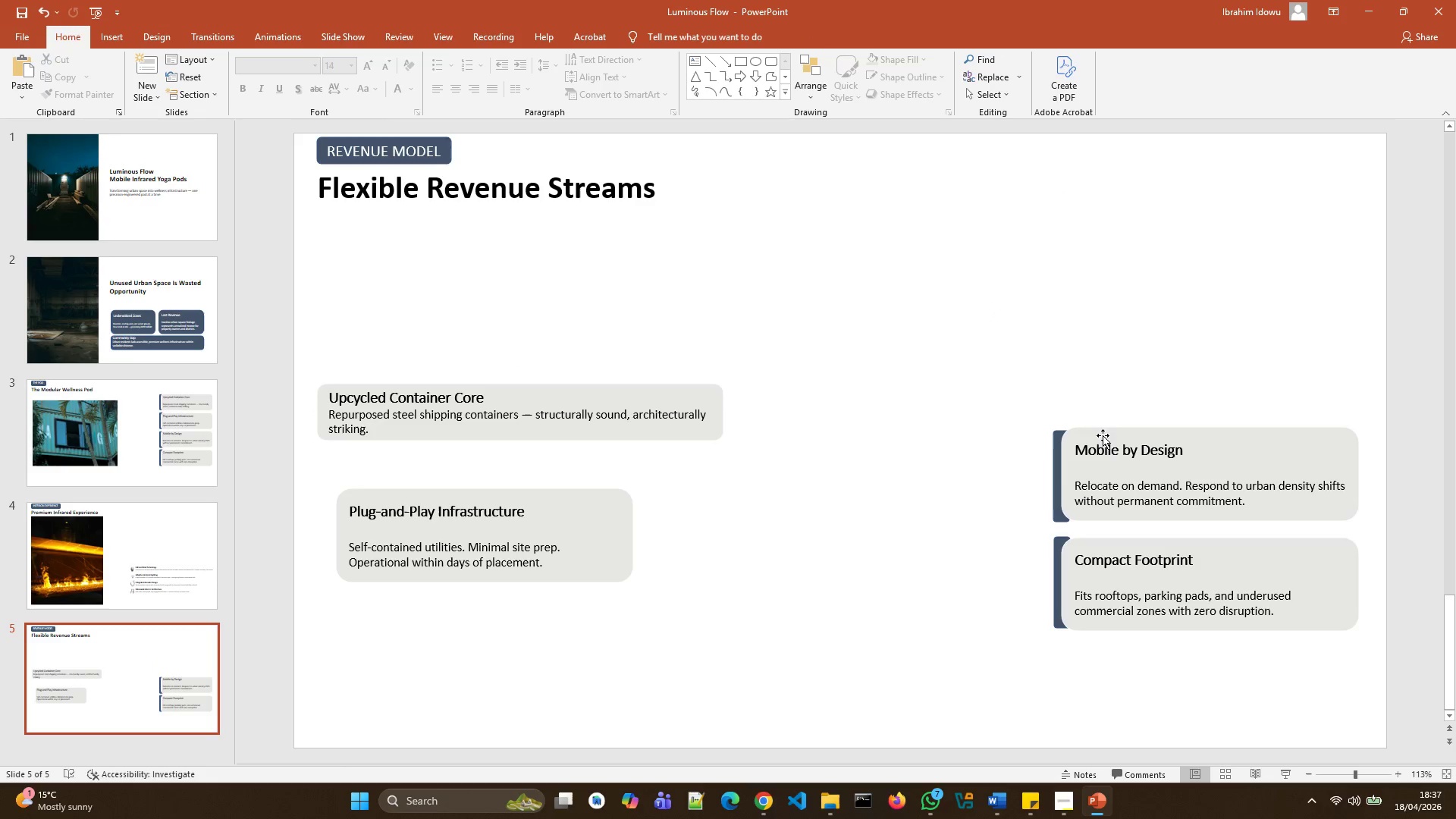 
left_click([1119, 453])
 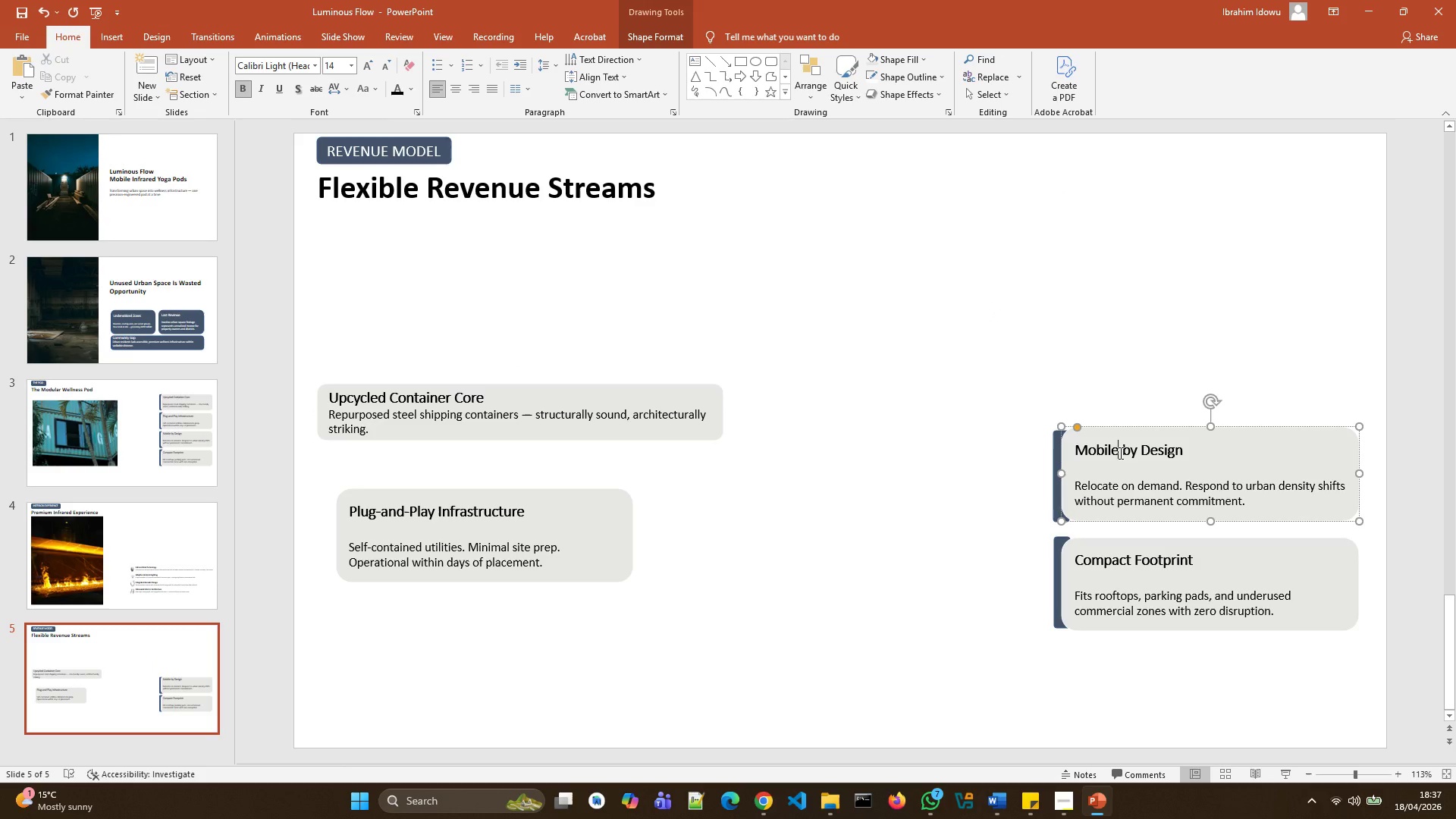 
key(Delete)
 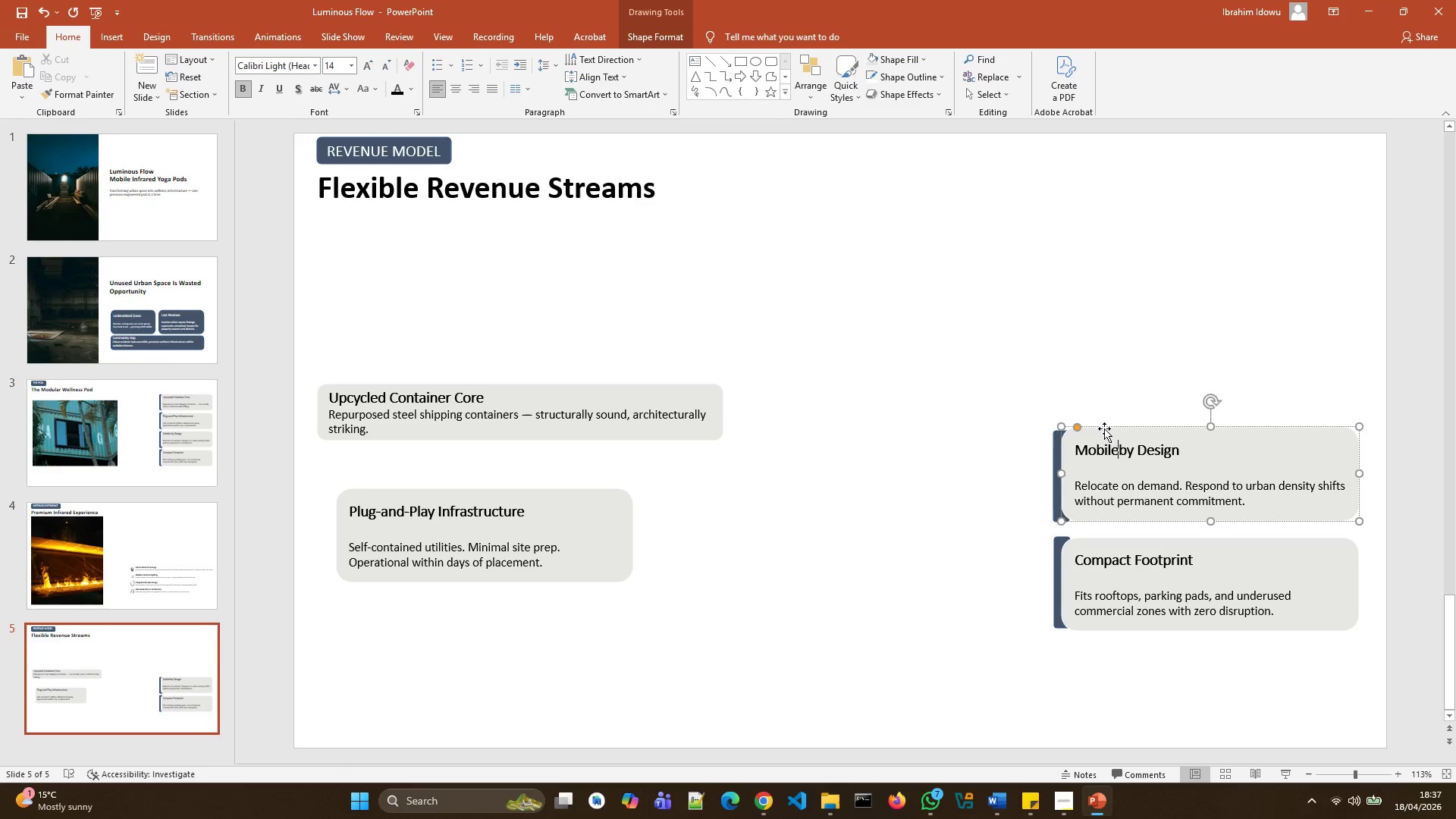 
left_click([1105, 430])
 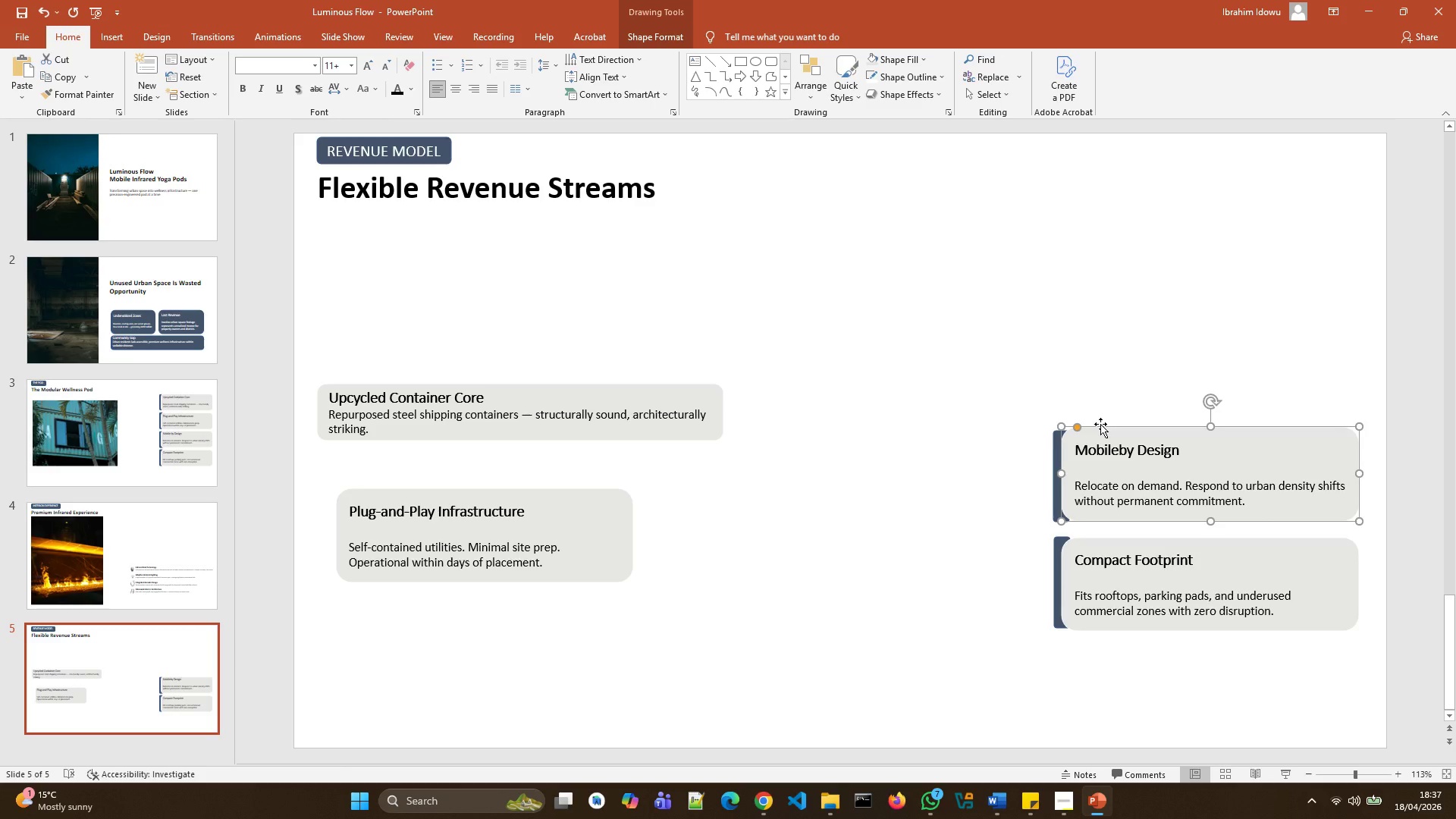 
key(Delete)
 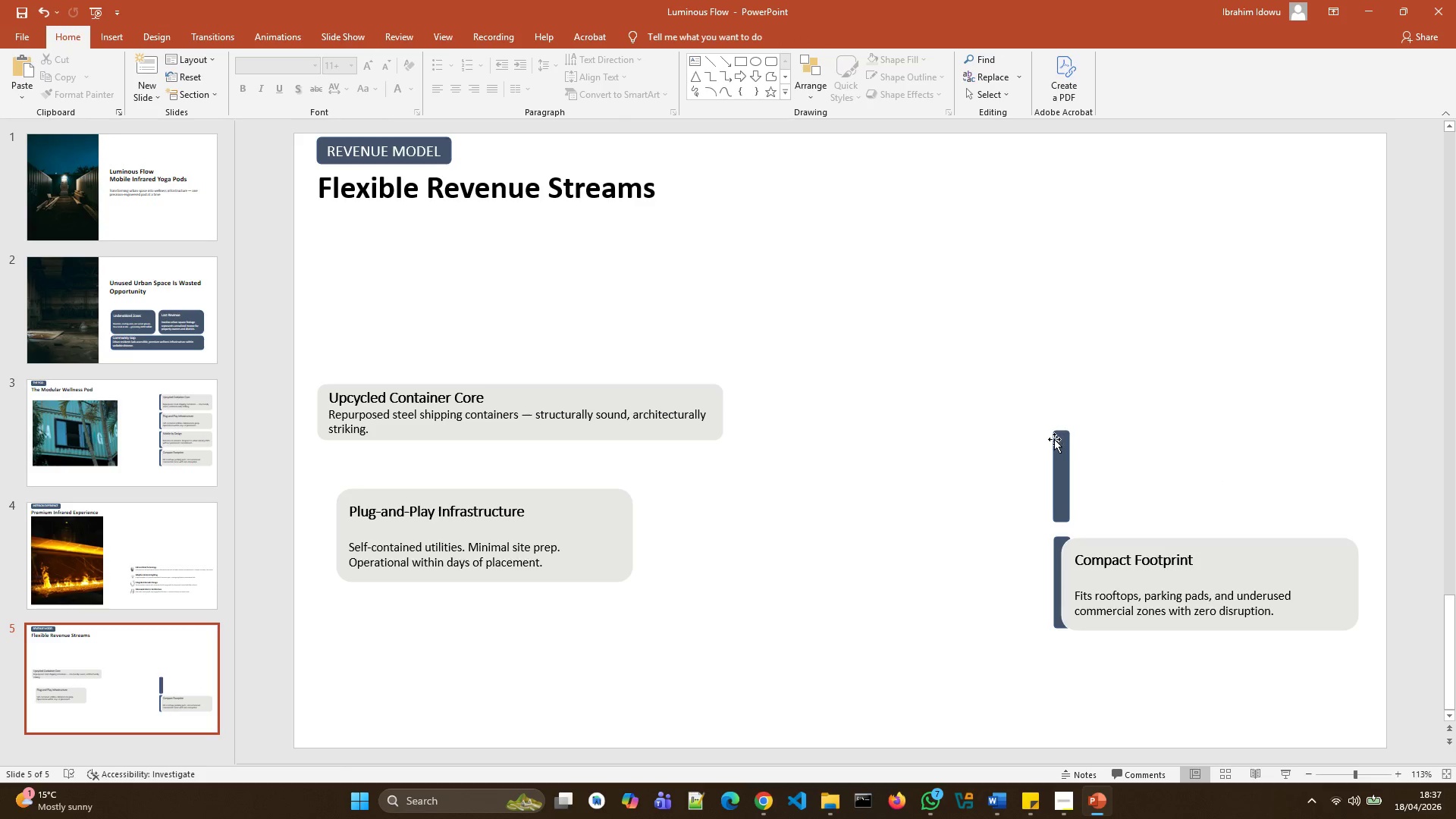 
left_click([1058, 439])
 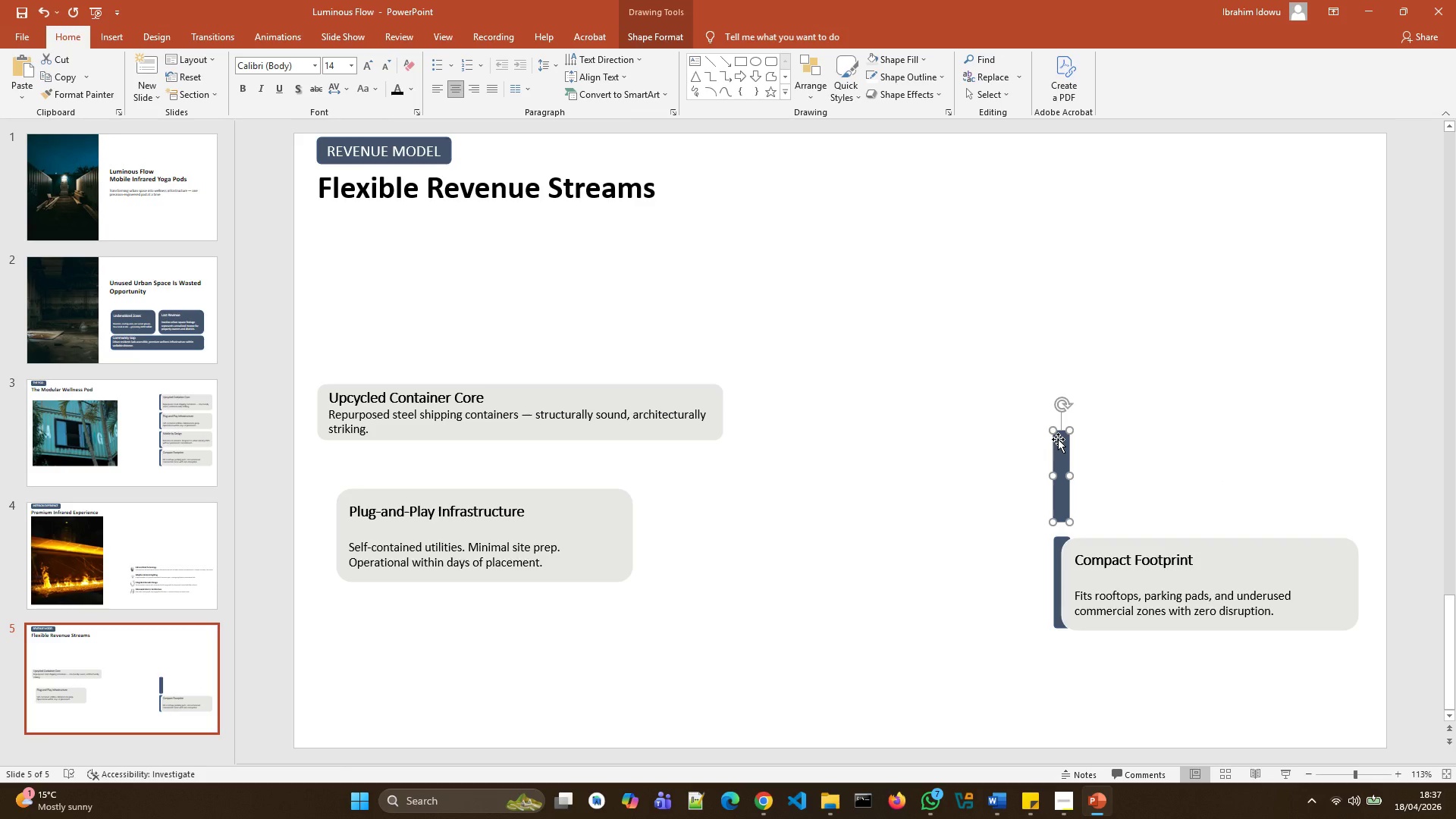 
key(Delete)
 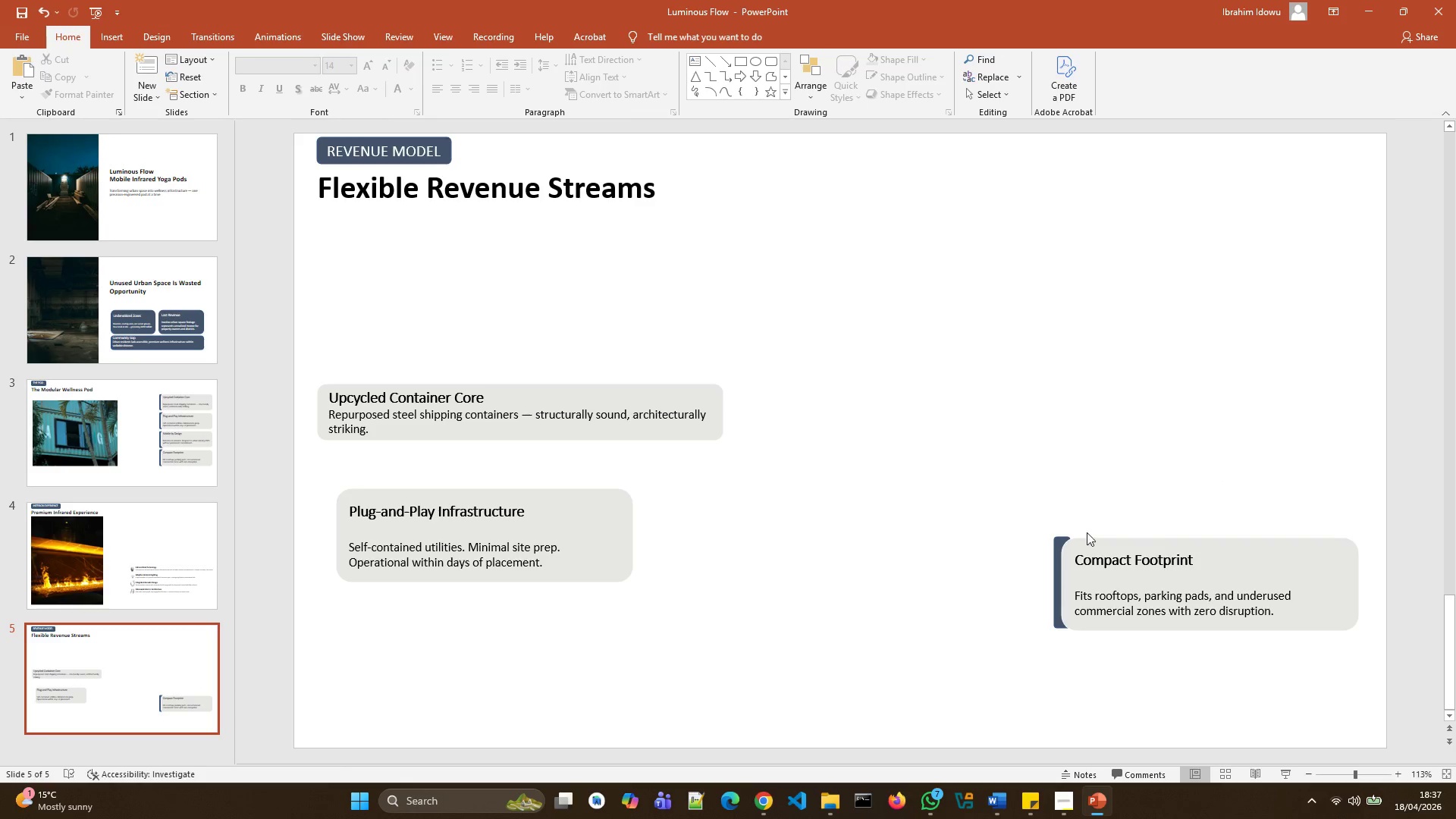 
left_click([1087, 547])
 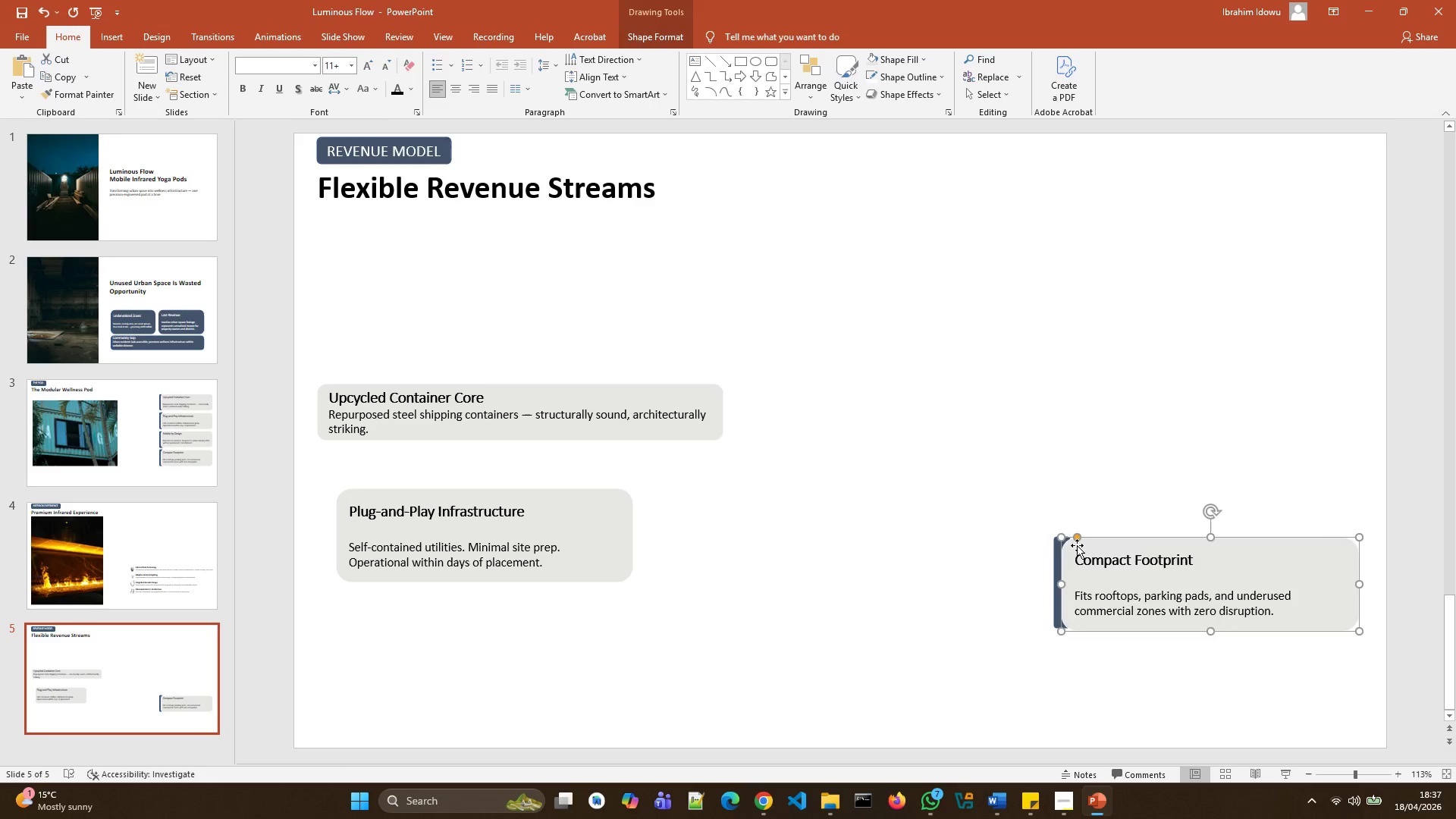 
key(Delete)
 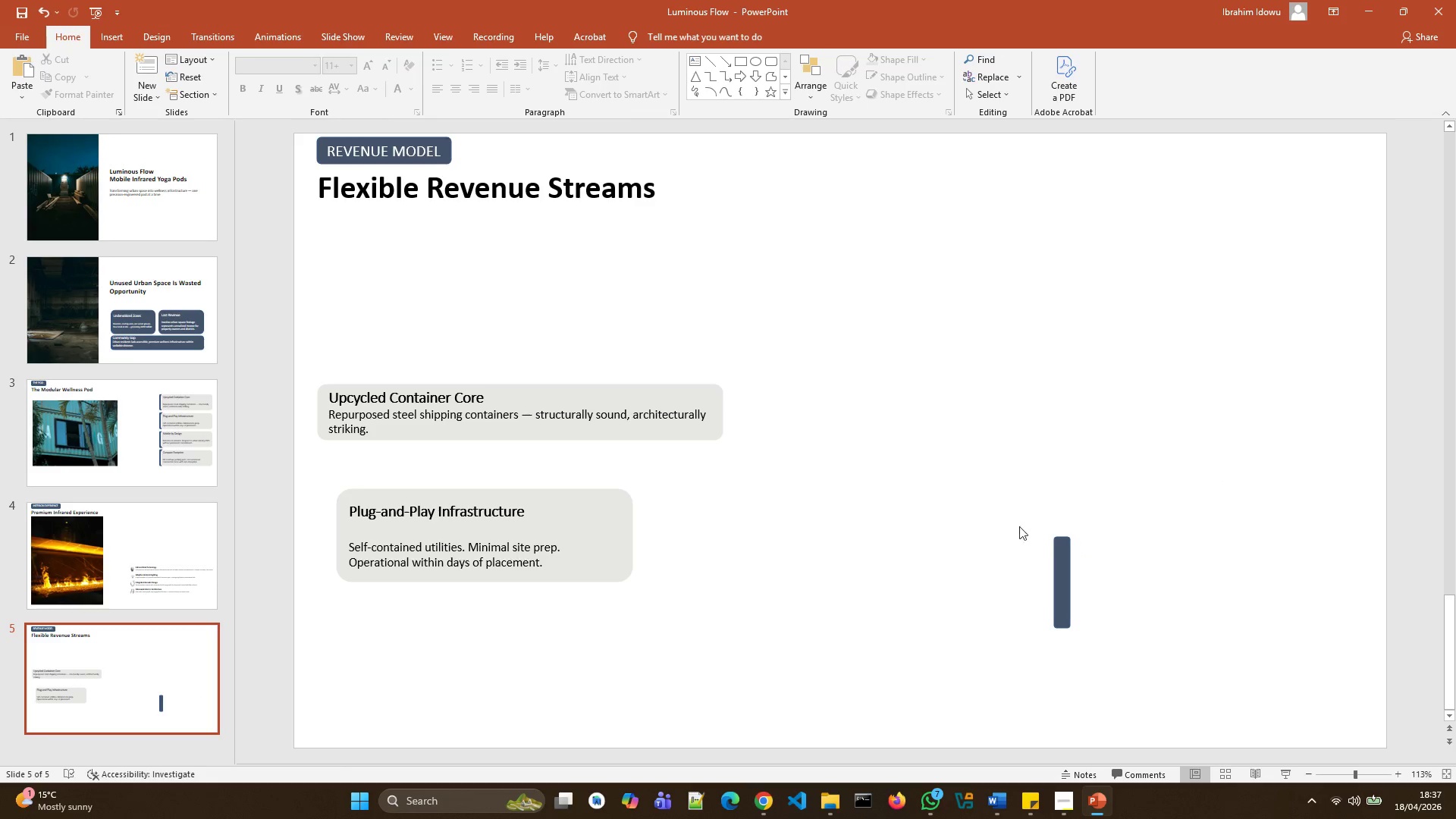 
left_click([1063, 547])
 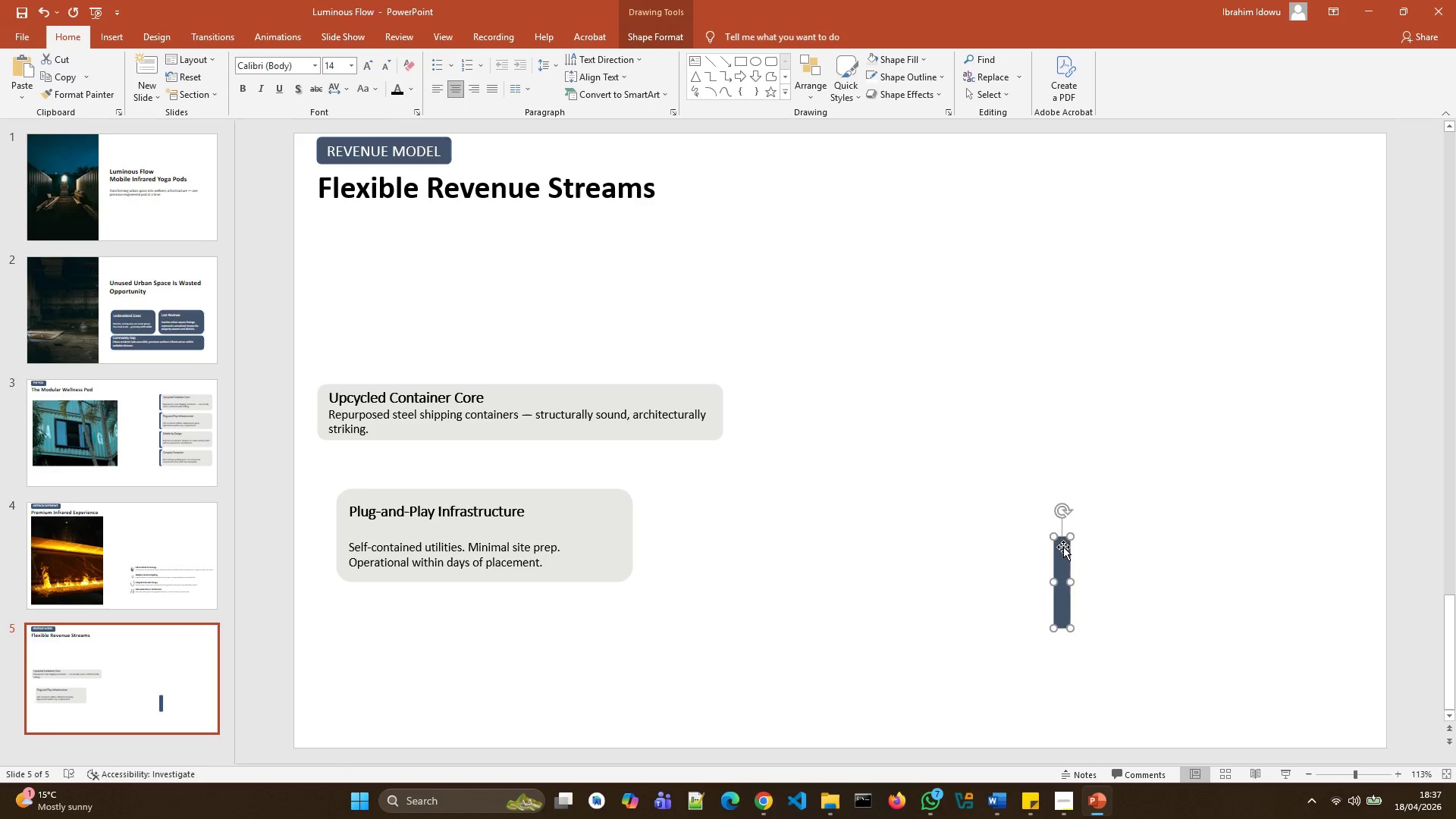 
key(Delete)
 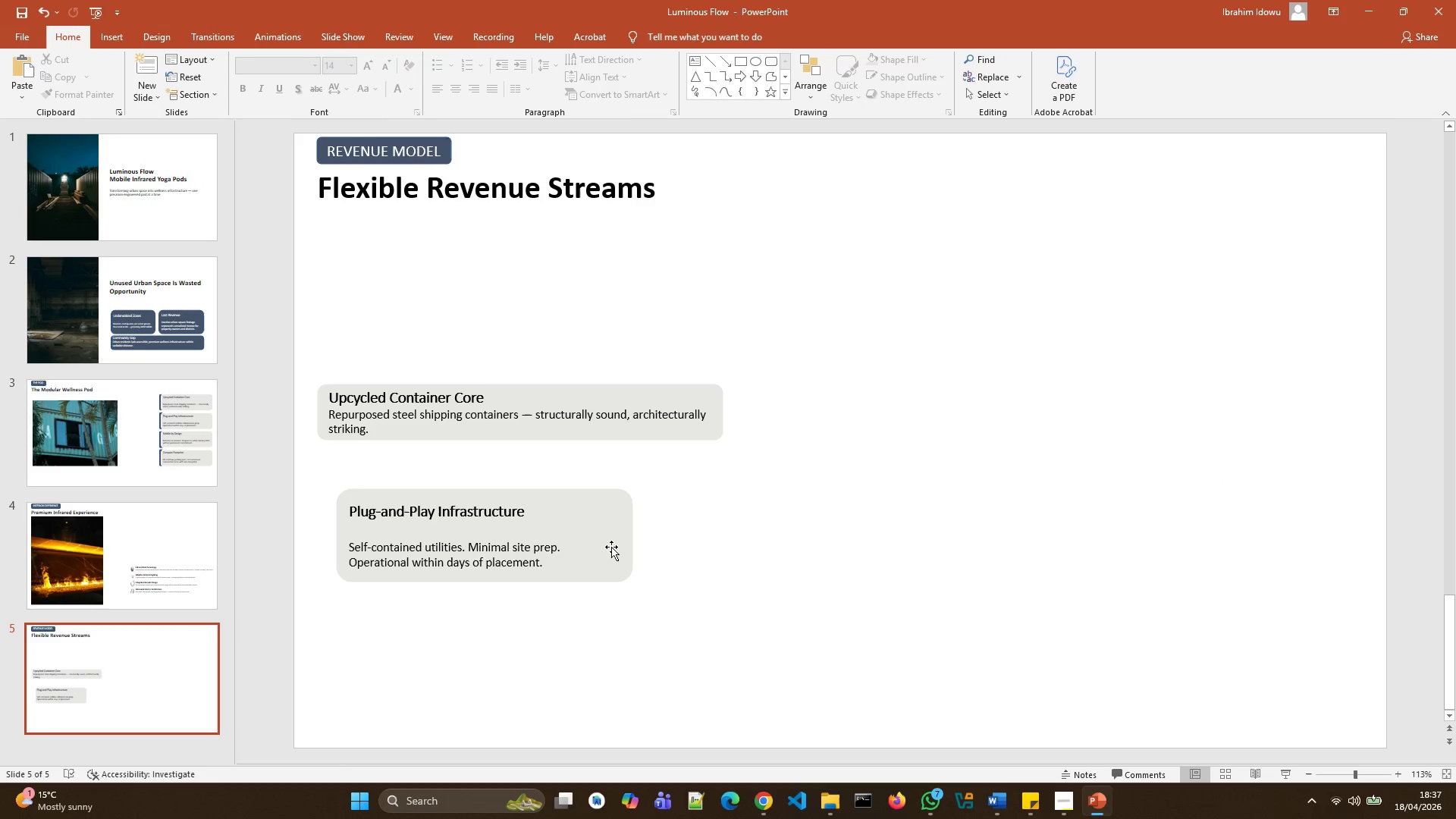 
left_click([601, 541])
 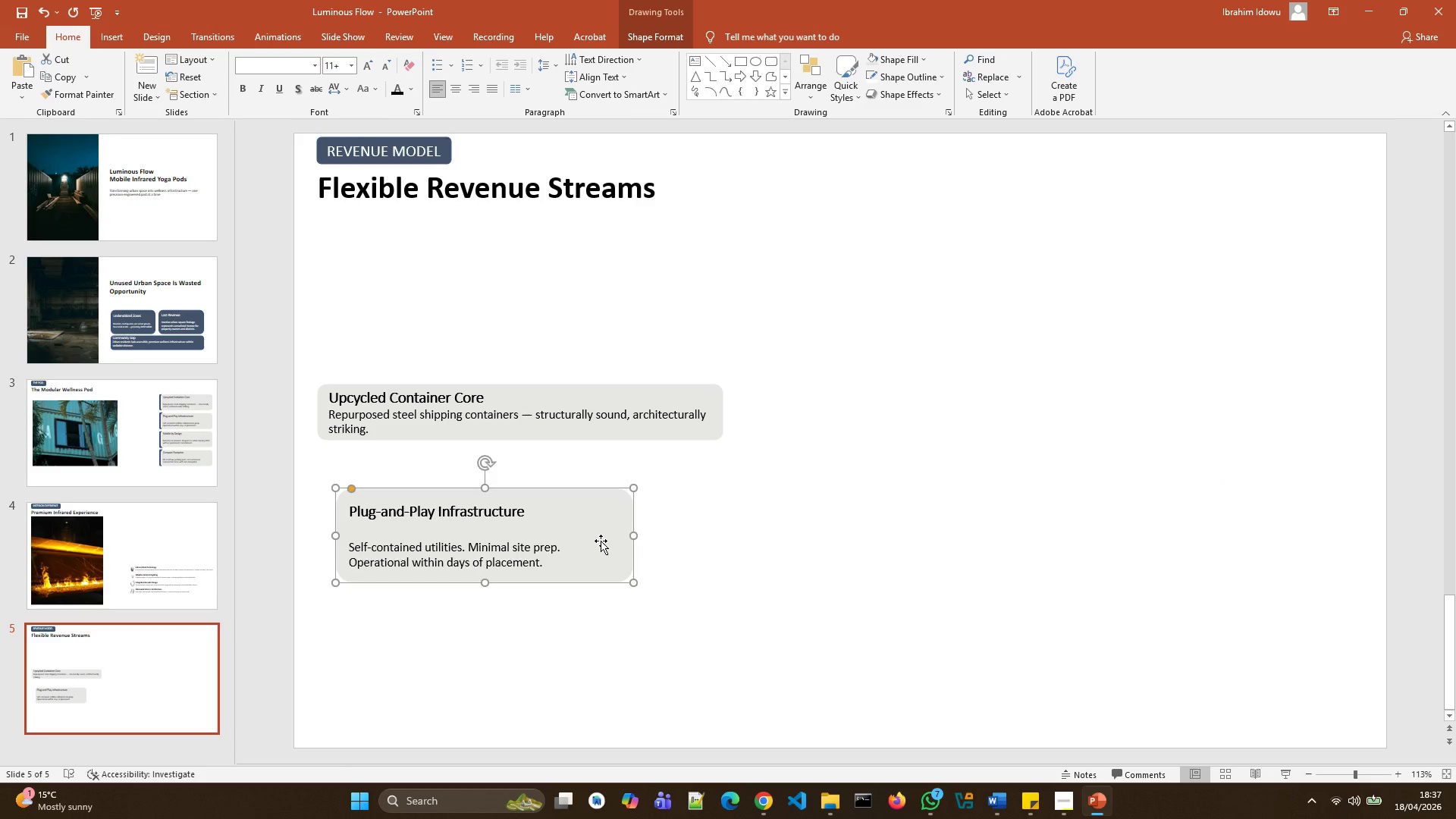 
key(Delete)
 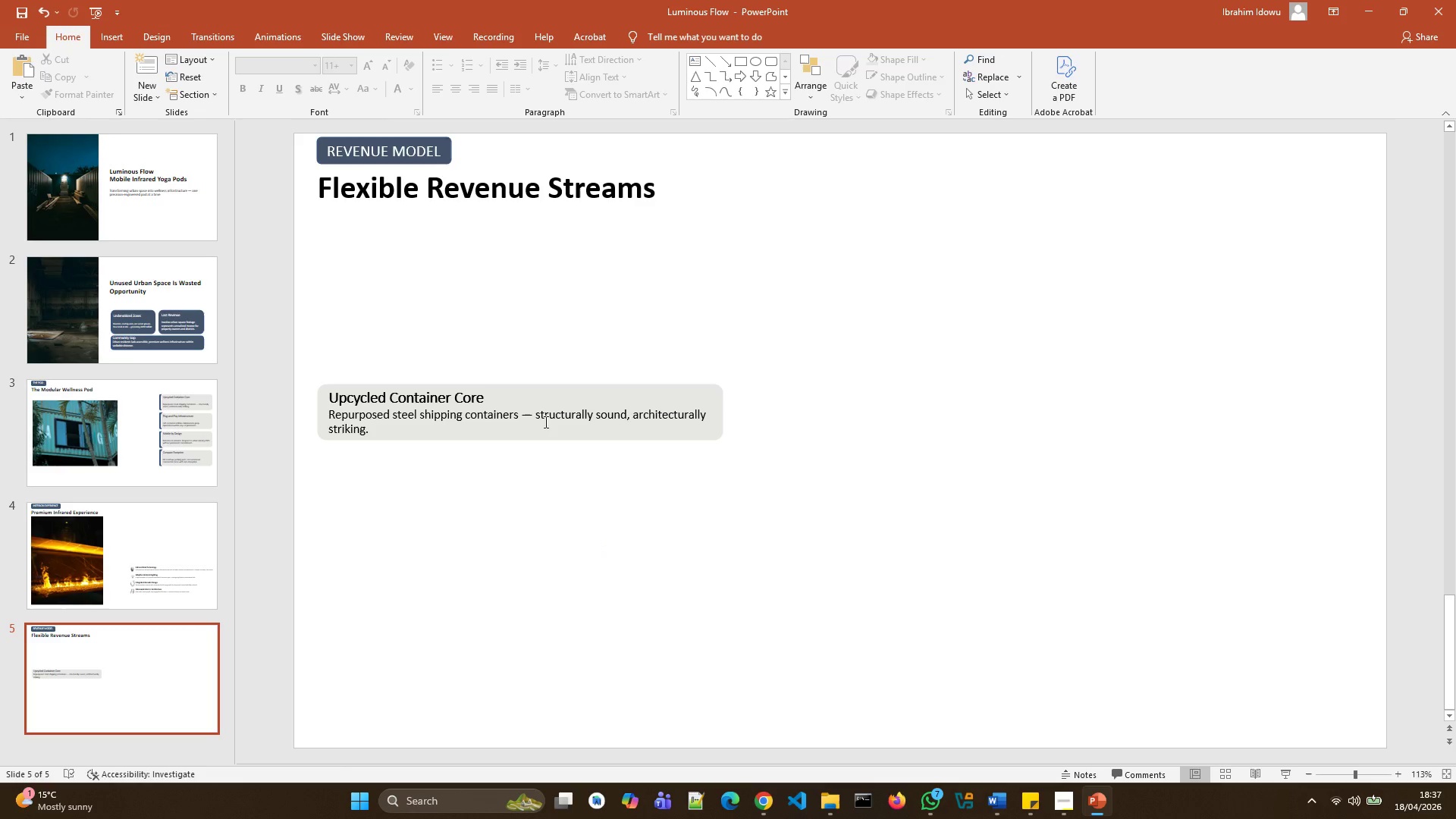 
left_click([536, 404])
 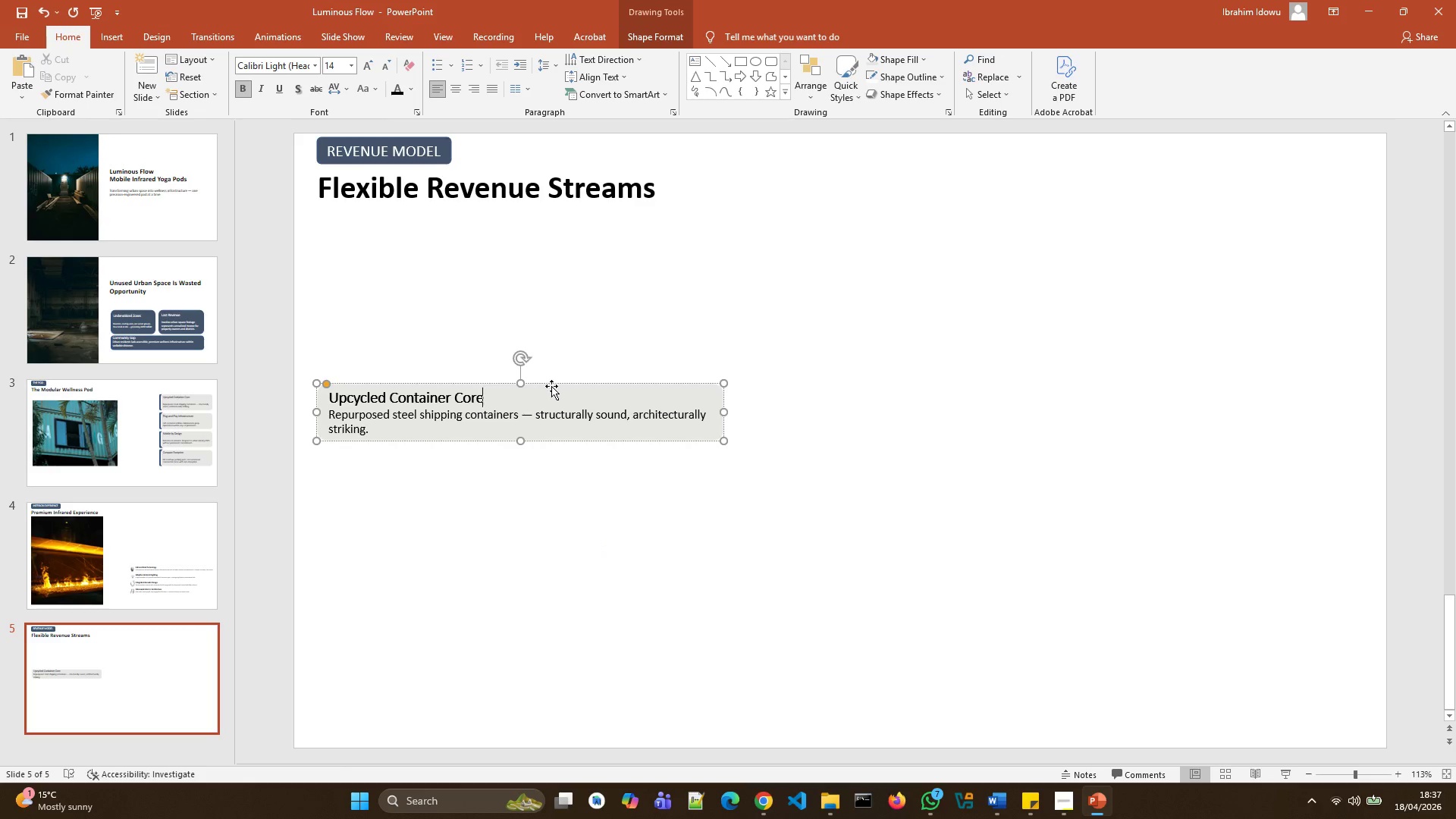 
left_click([552, 386])
 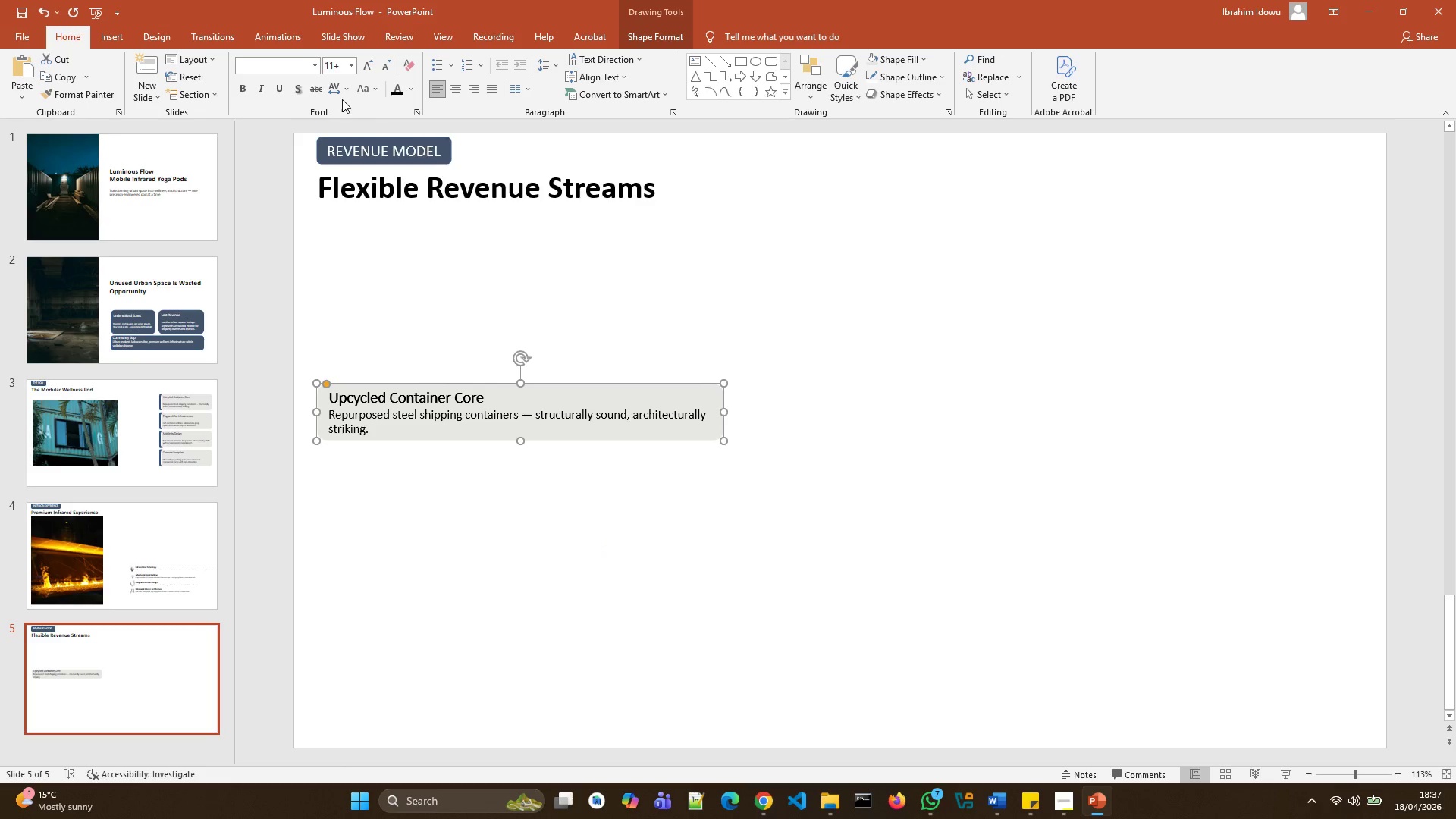 
wait(5.11)
 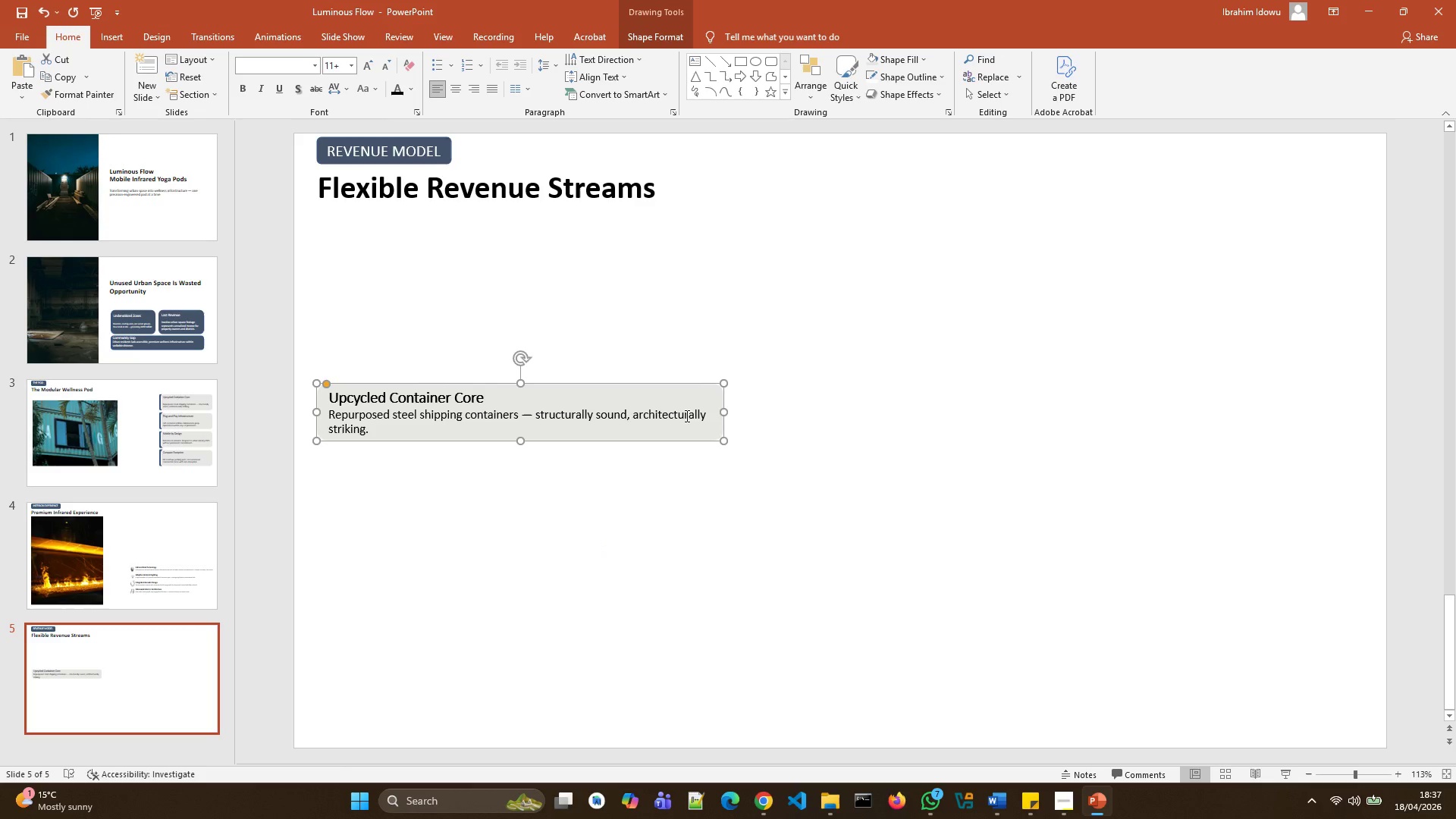 
left_click([118, 43])
 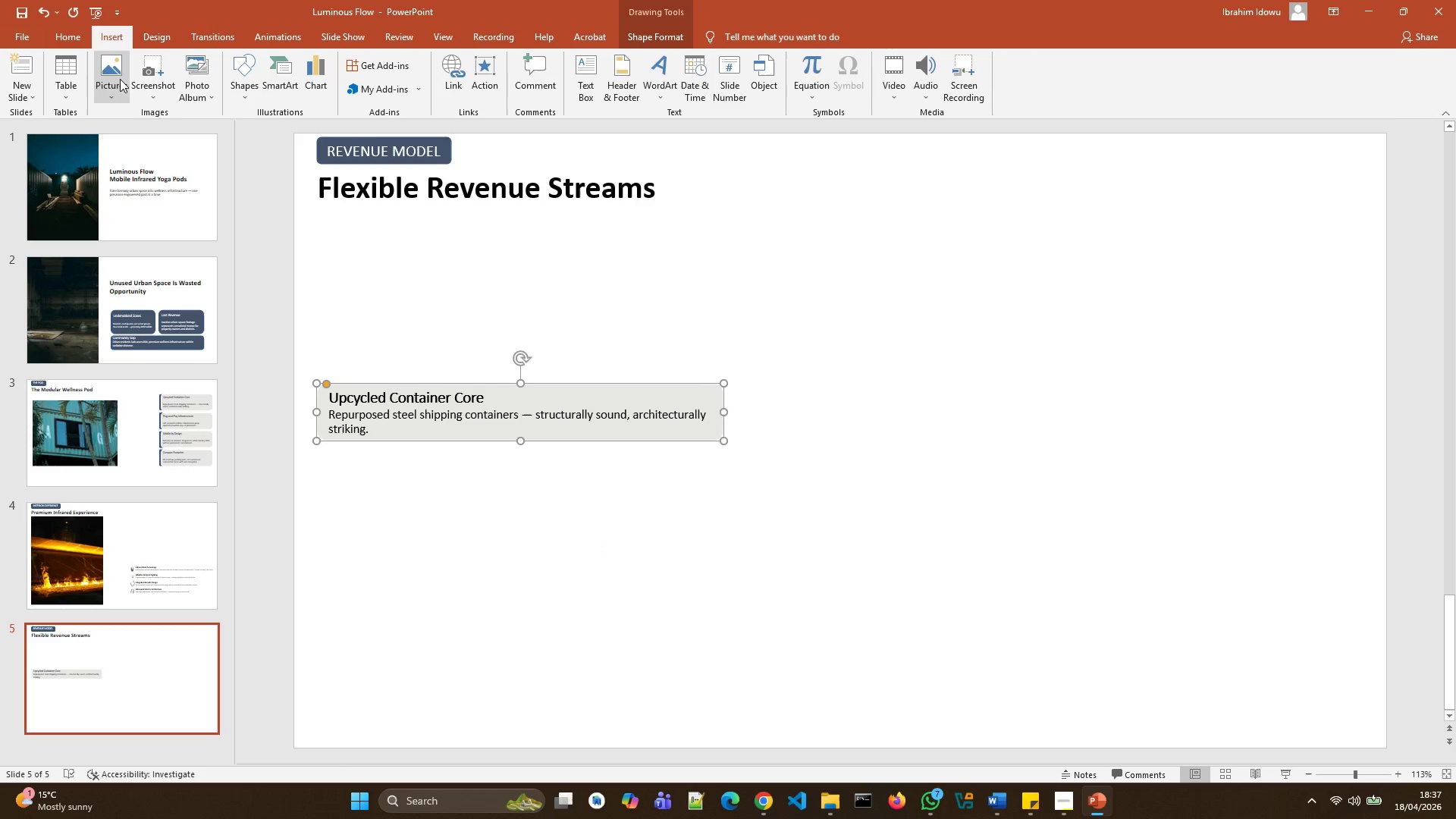 
left_click([119, 77])
 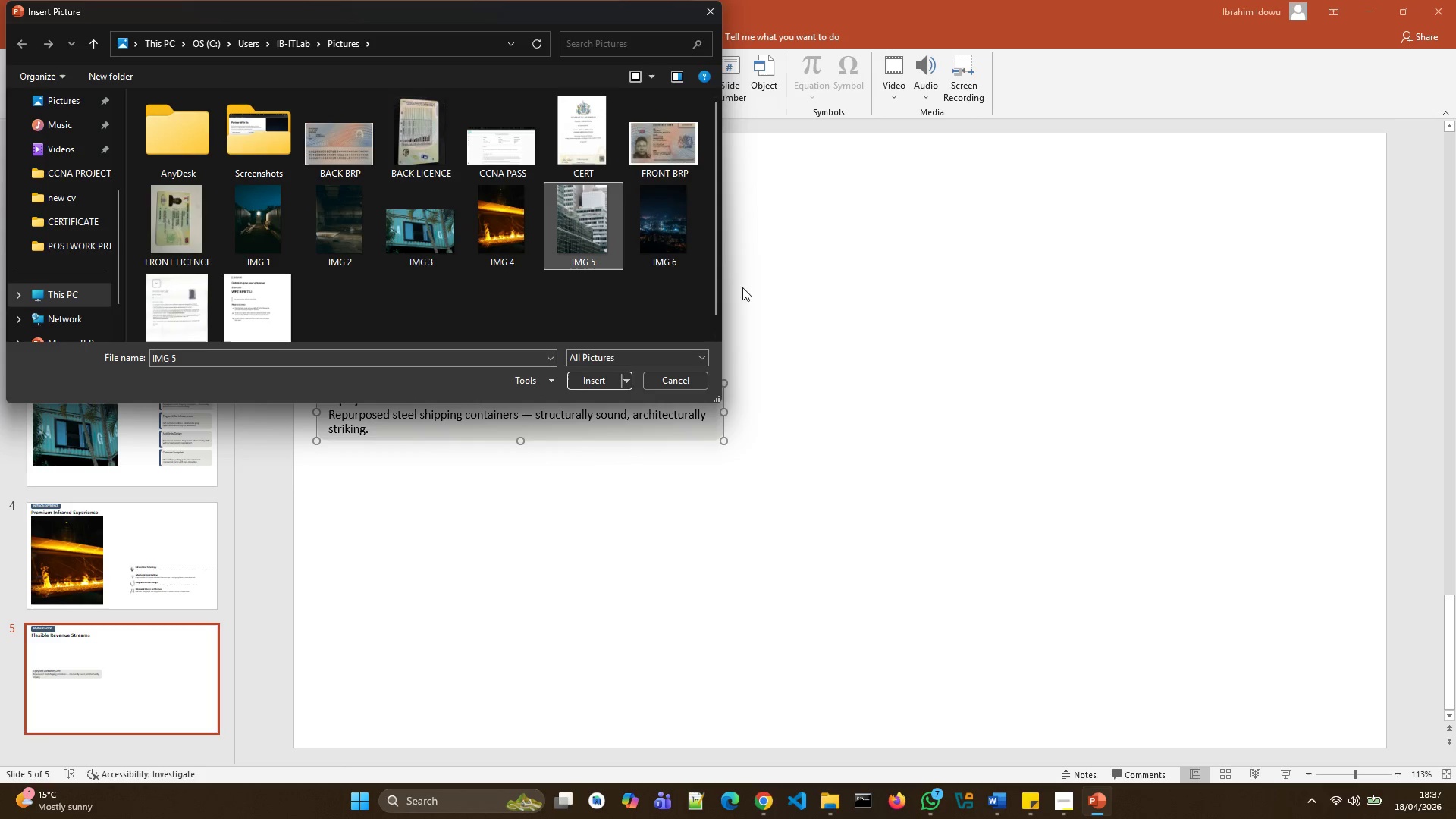 
wait(5.23)
 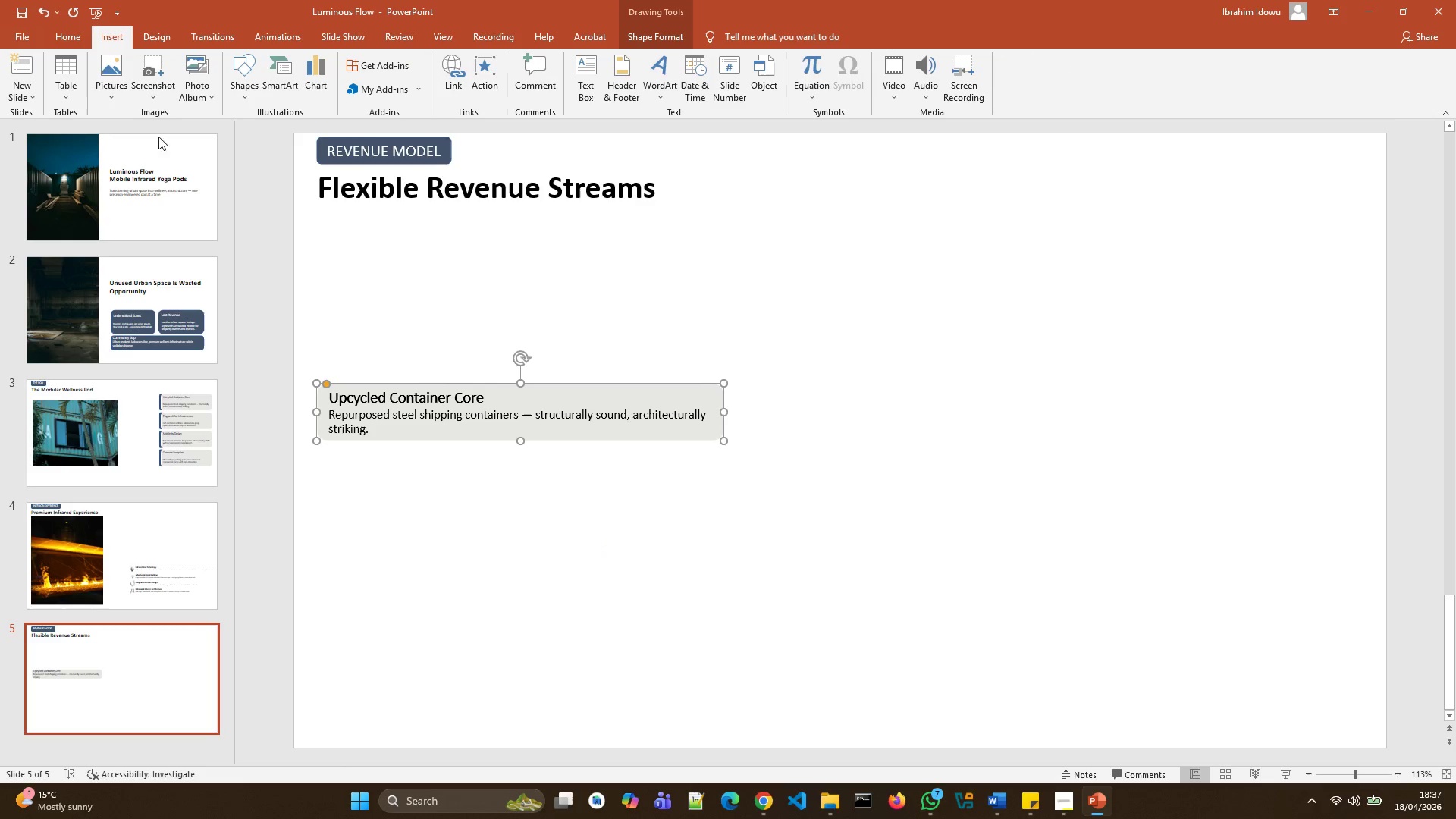 
left_click_drag(start_coordinate=[595, 377], to_coordinate=[592, 383])
 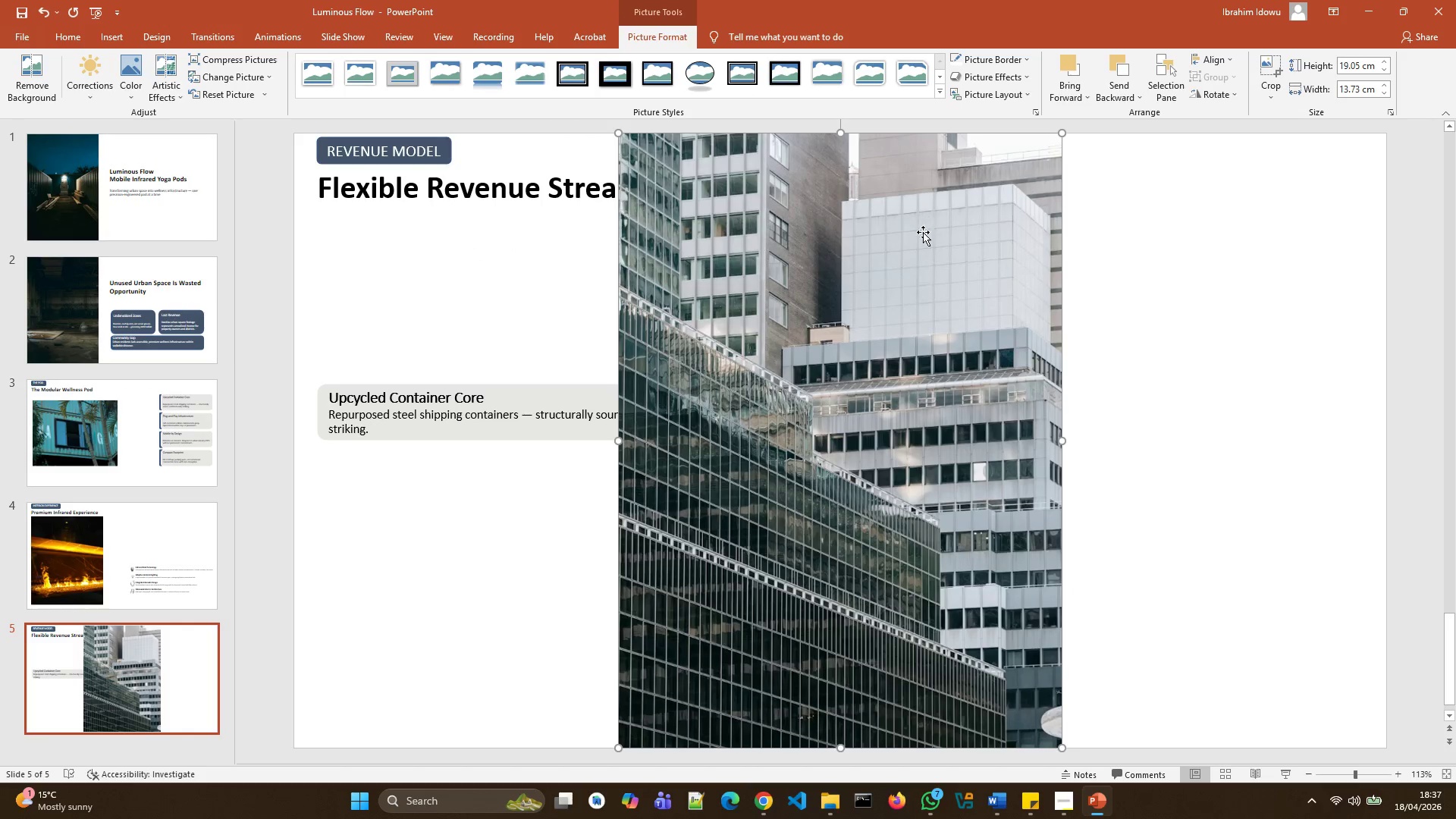 
left_click_drag(start_coordinate=[857, 240], to_coordinate=[1075, 234])
 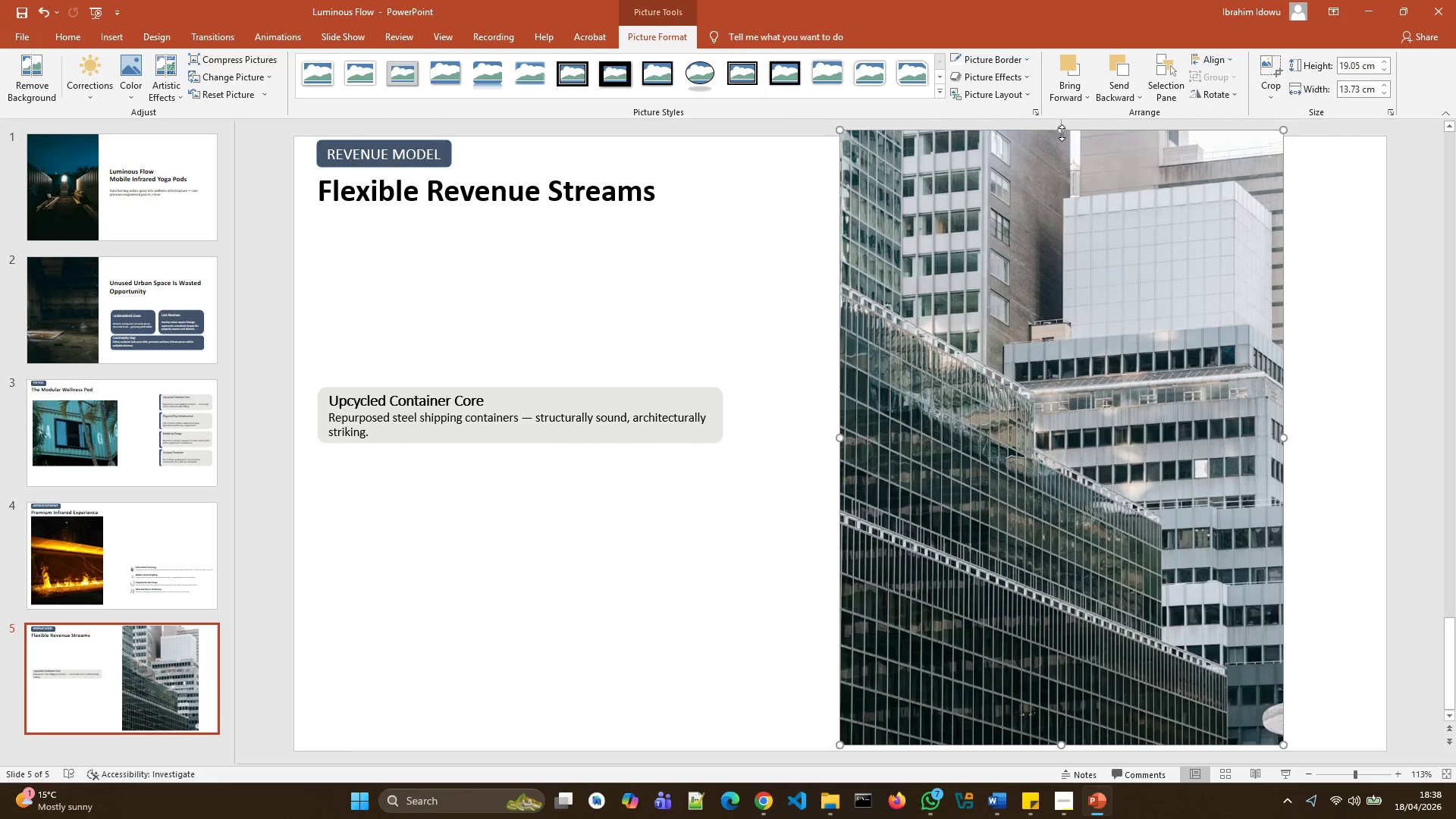 
left_click_drag(start_coordinate=[1062, 130], to_coordinate=[1065, 163])
 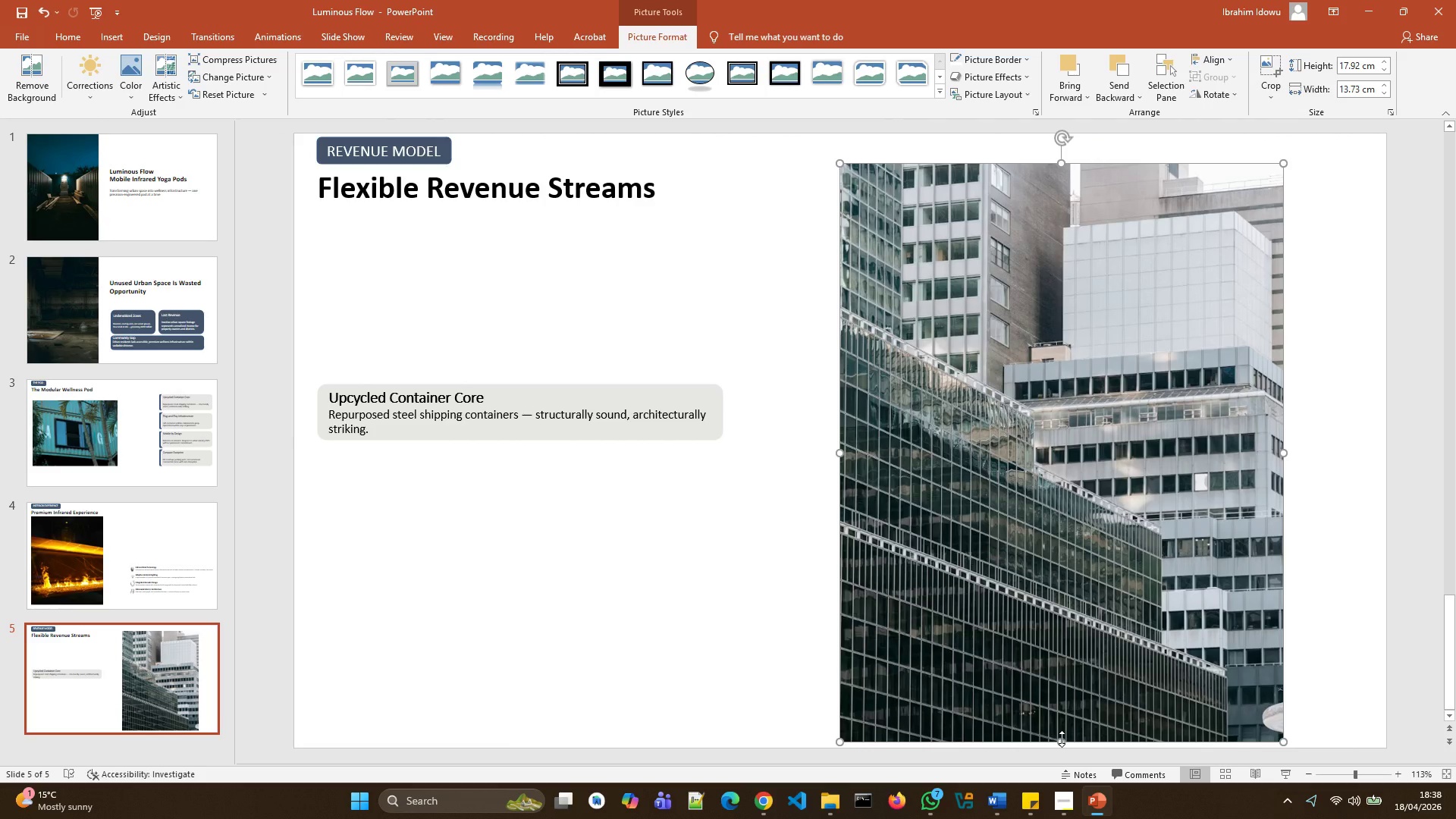 
left_click_drag(start_coordinate=[1062, 739], to_coordinate=[1068, 710])
 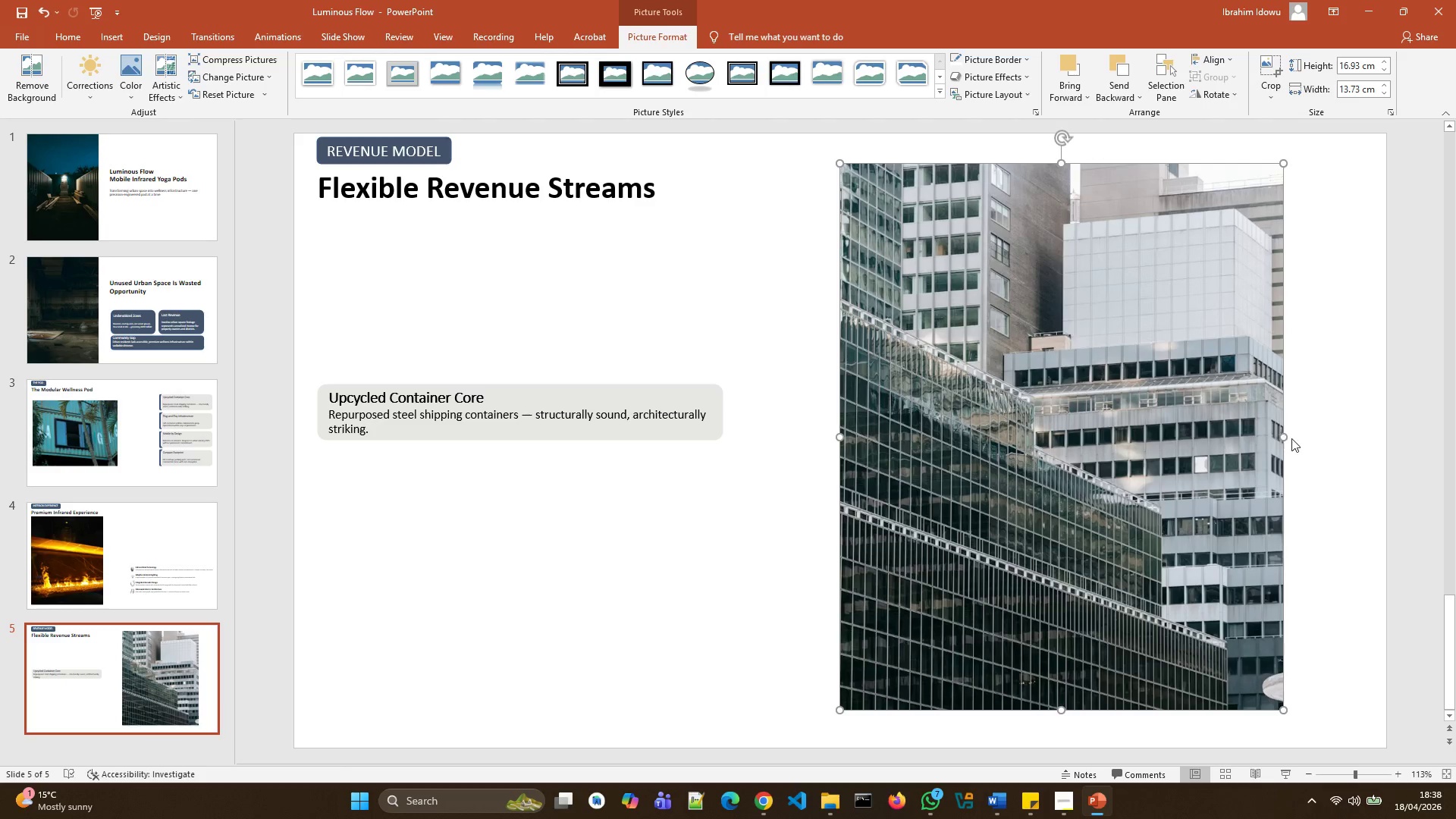 
left_click_drag(start_coordinate=[1285, 435], to_coordinate=[1257, 443])
 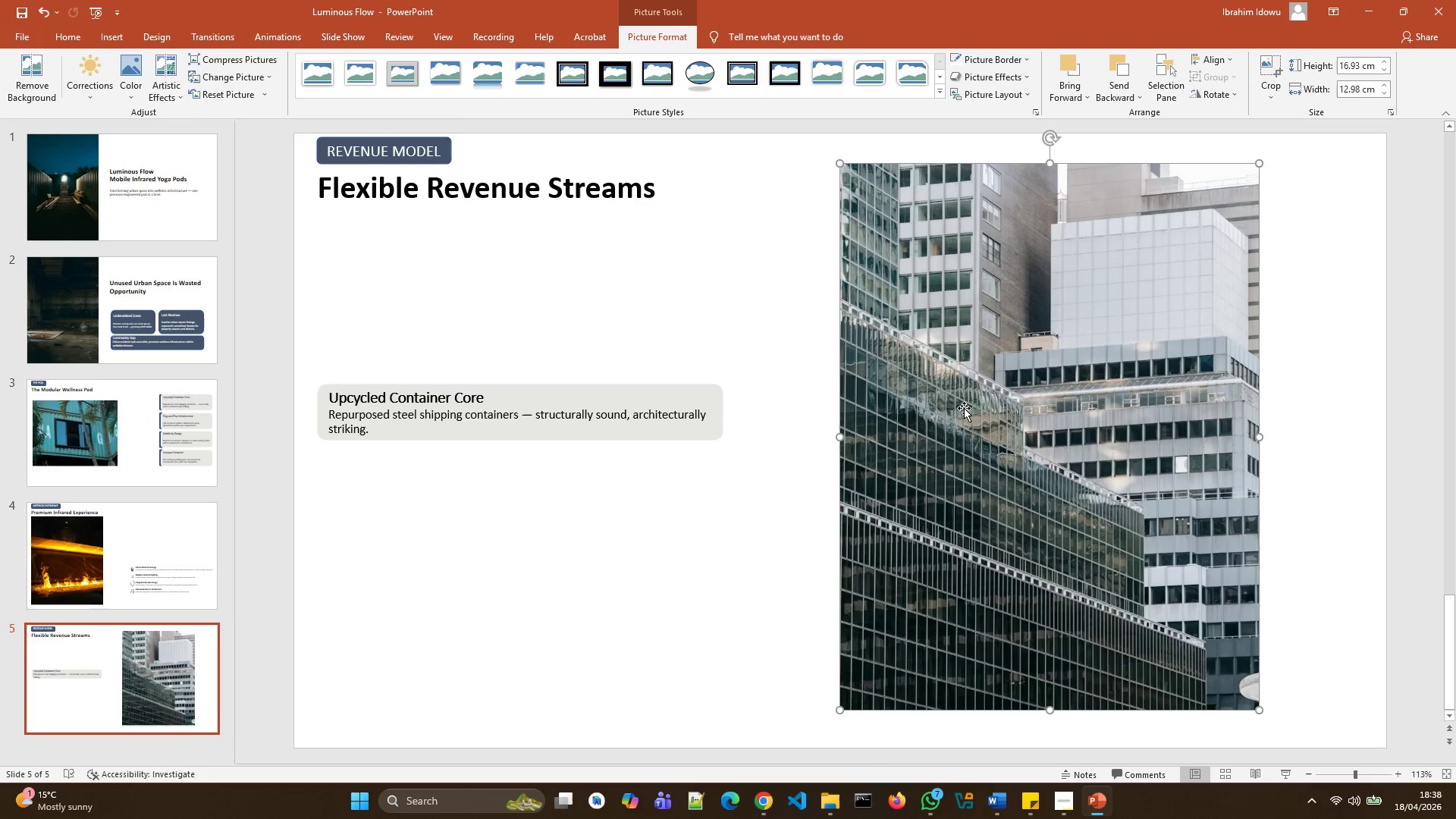 
left_click_drag(start_coordinate=[1021, 402], to_coordinate=[1033, 447])
 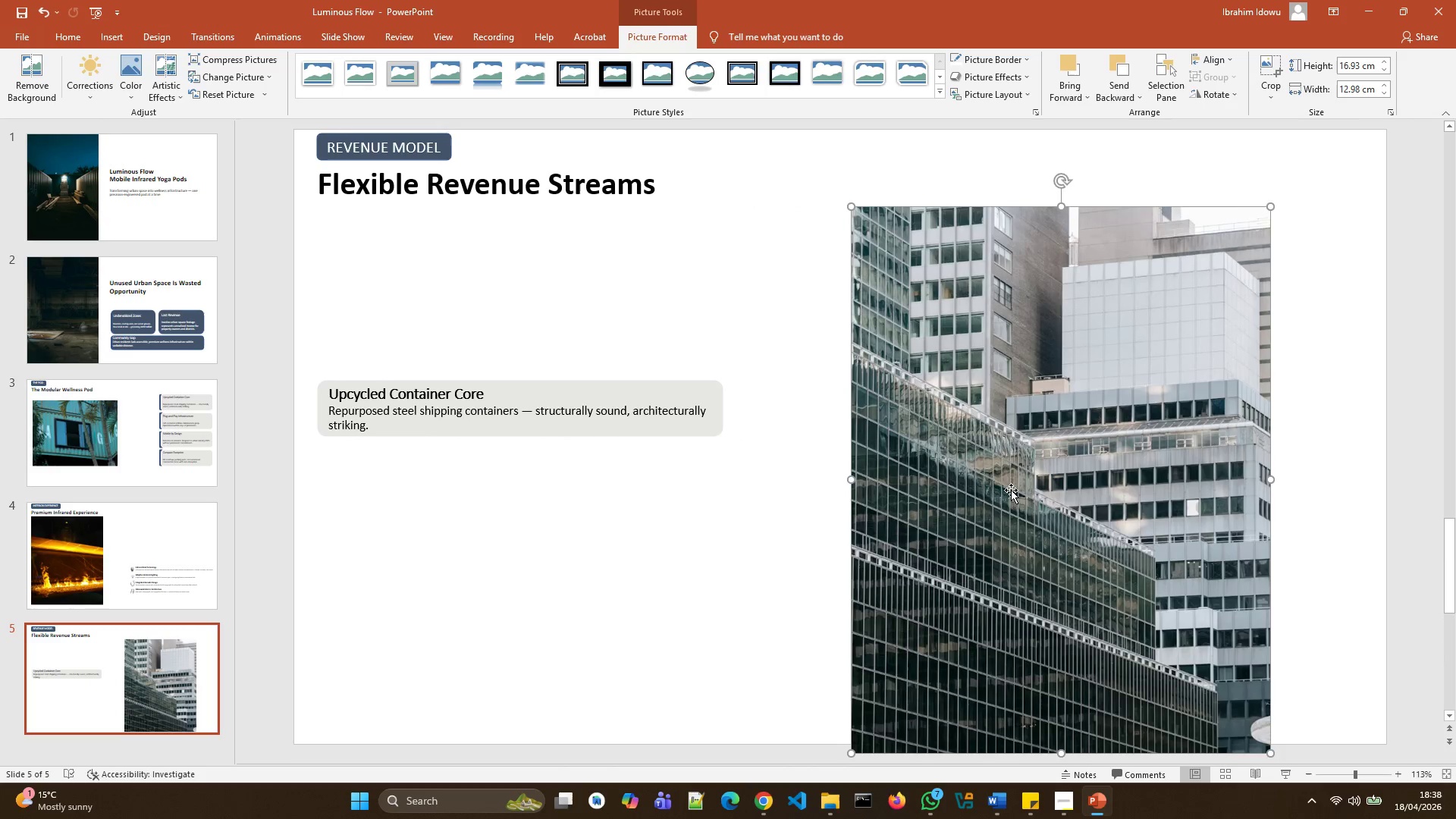 
scroll: coordinate [1011, 490], scroll_direction: down, amount: 2.0
 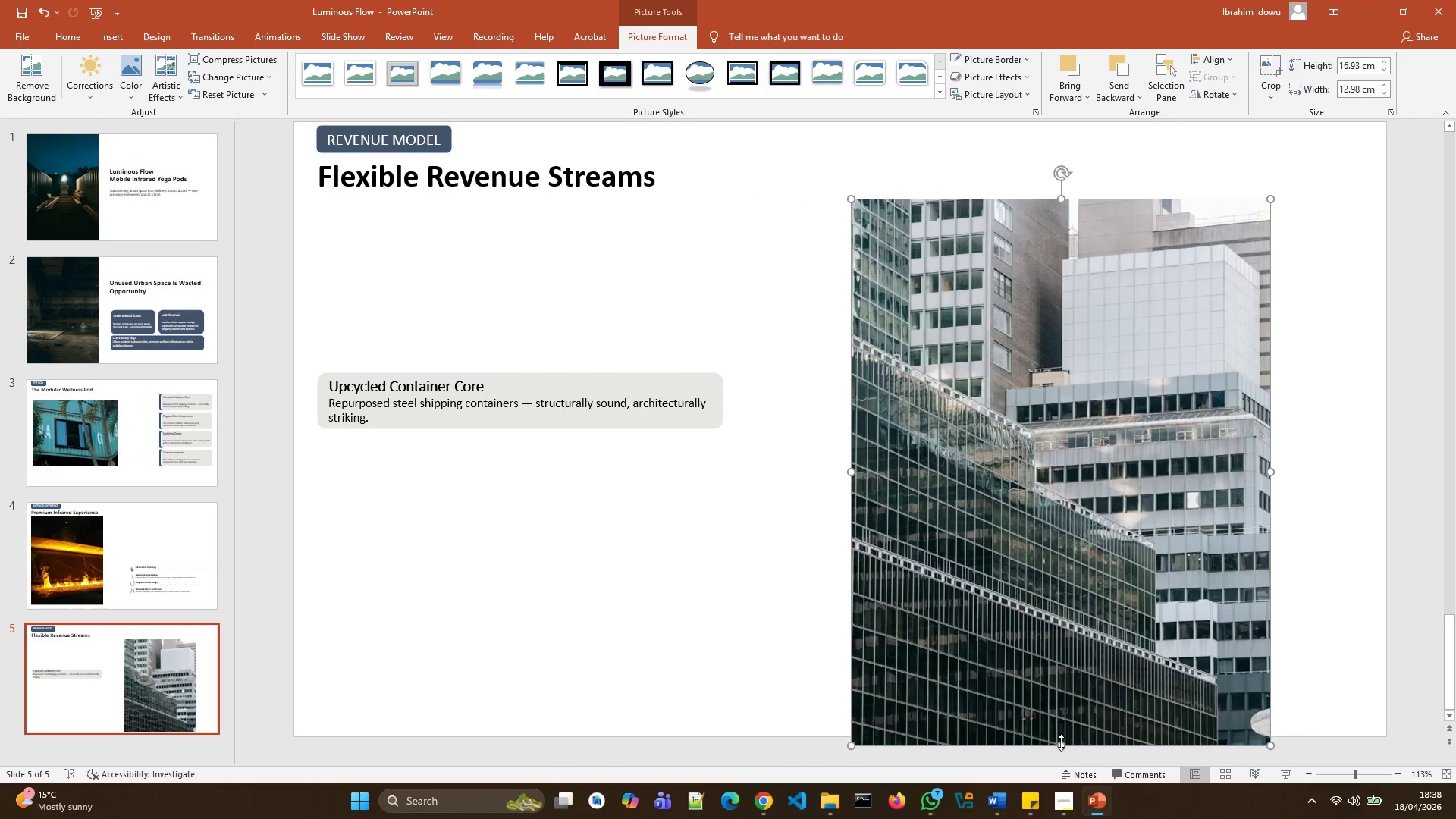 
left_click_drag(start_coordinate=[1060, 743], to_coordinate=[1071, 707])
 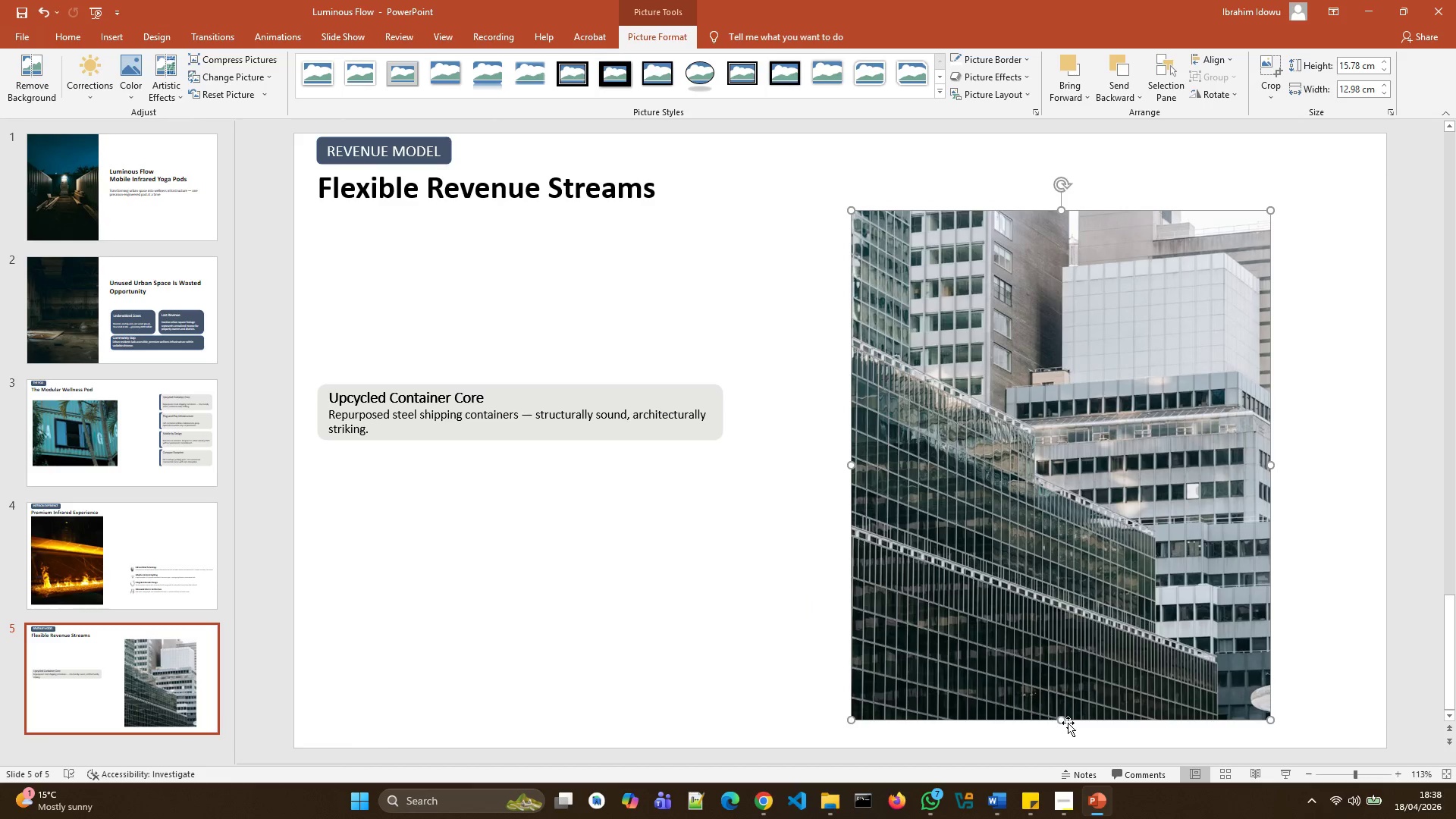 
left_click_drag(start_coordinate=[1062, 721], to_coordinate=[1062, 733])
 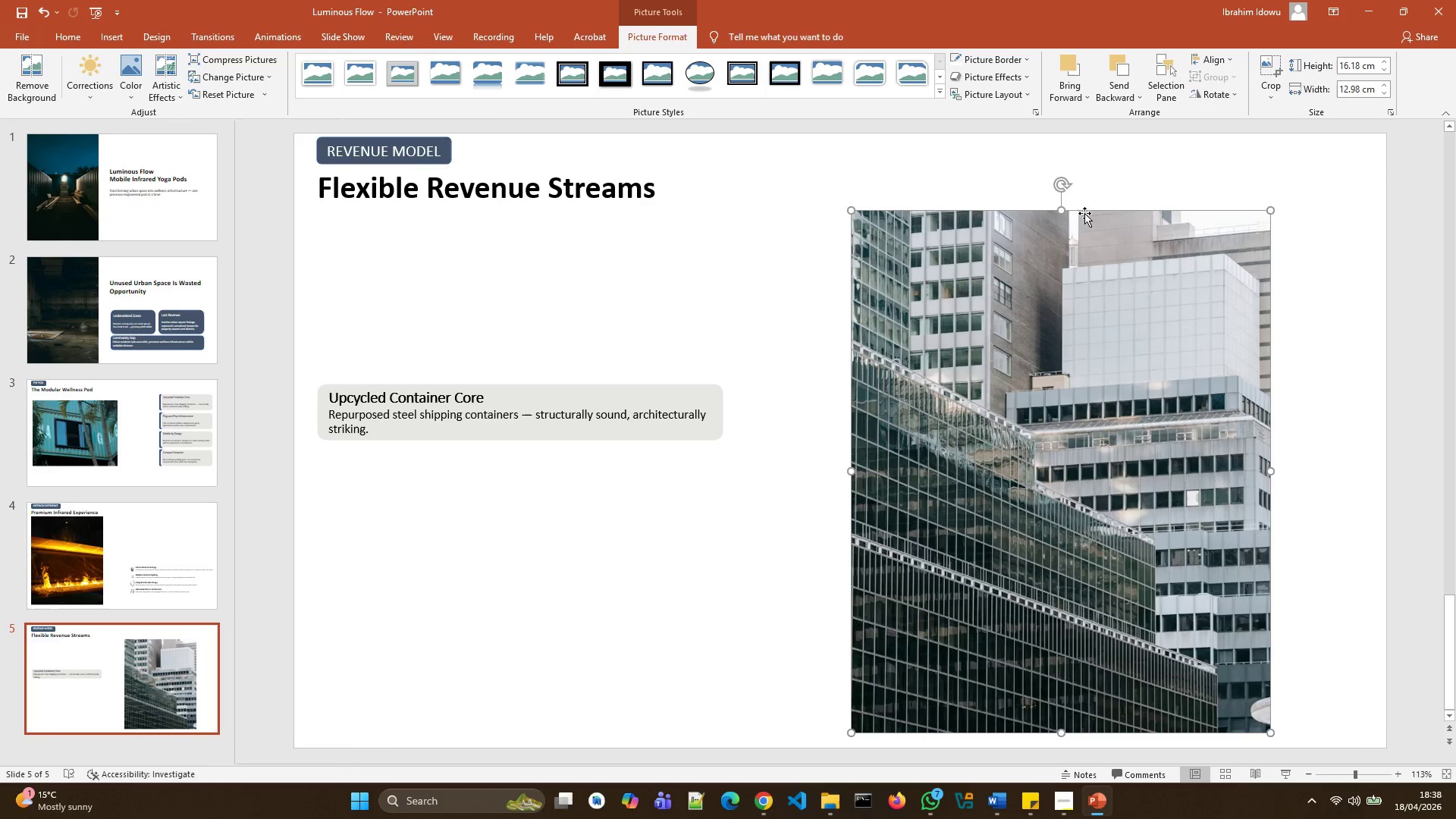 
left_click_drag(start_coordinate=[1064, 213], to_coordinate=[1059, 182])
 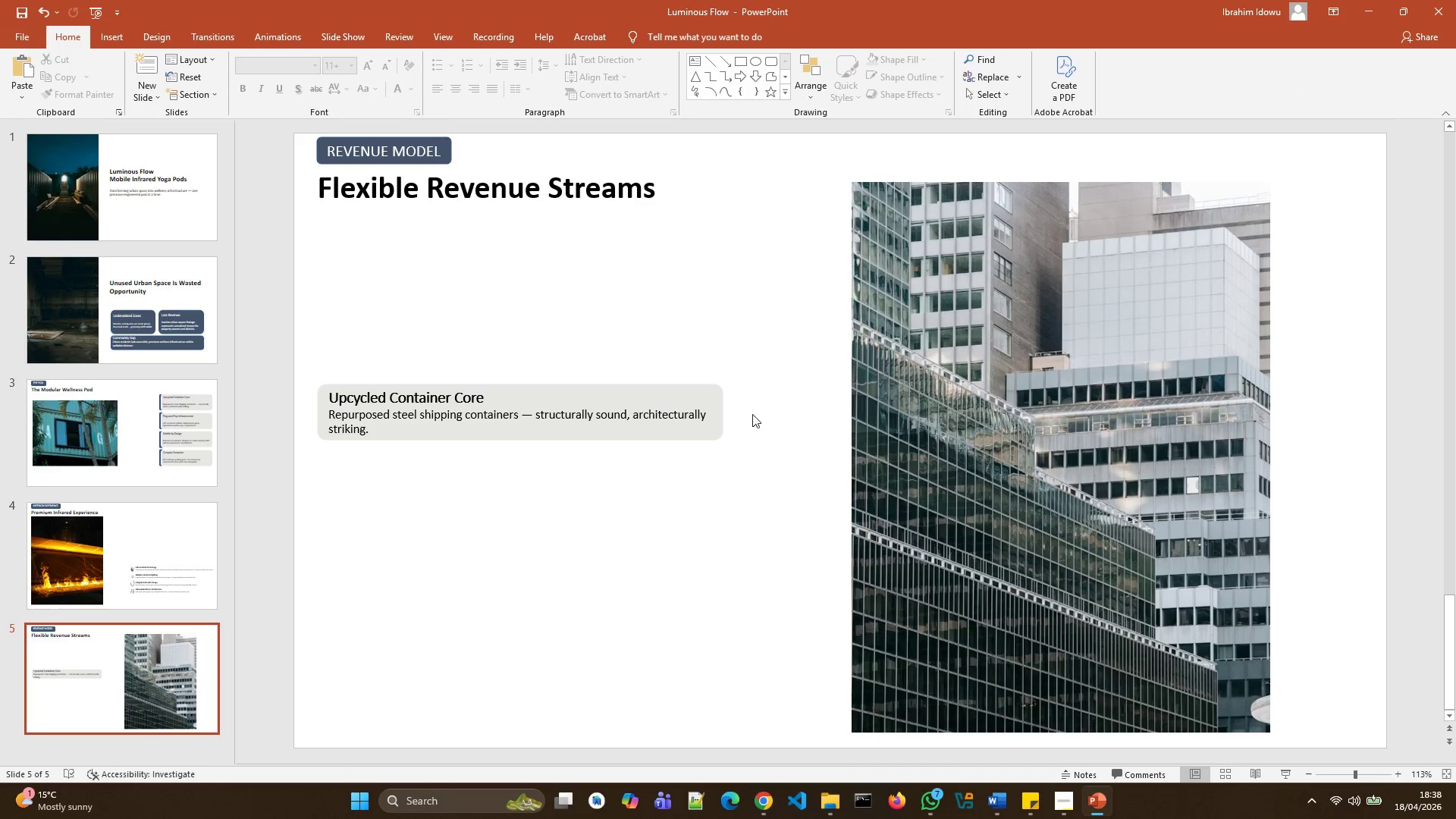 
left_click([686, 413])
 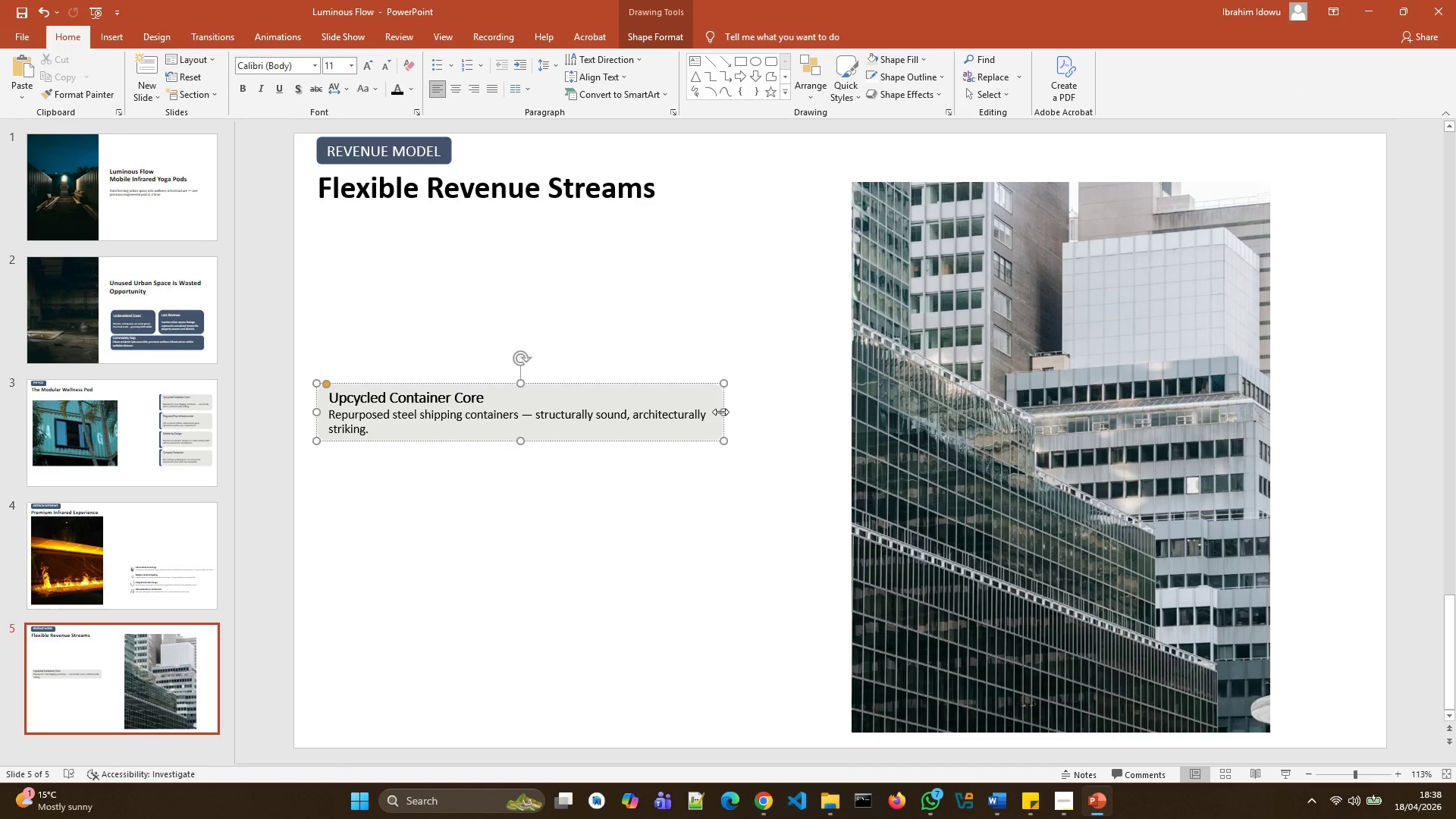 
left_click_drag(start_coordinate=[722, 412], to_coordinate=[844, 415])
 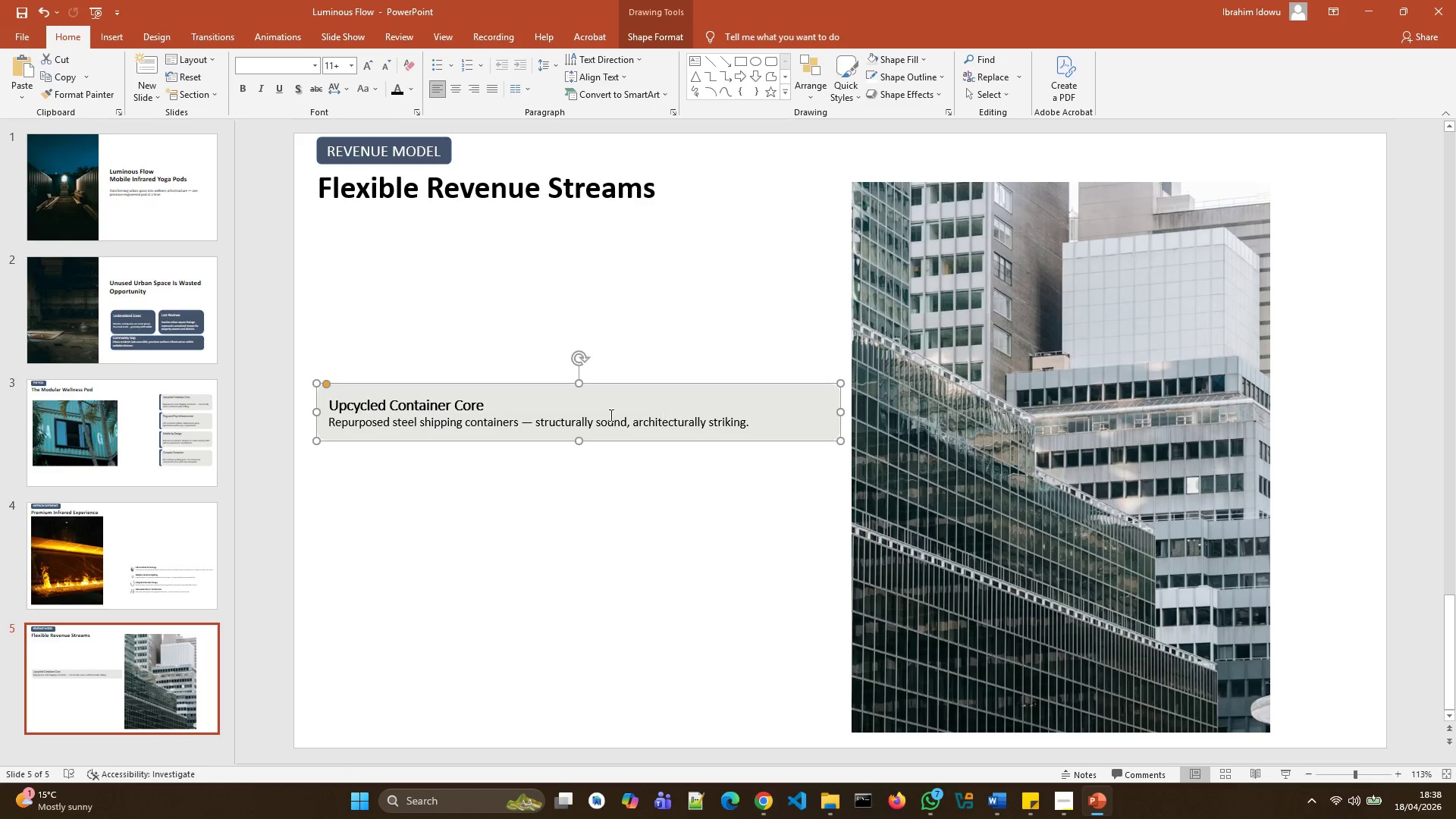 
wait(5.64)
 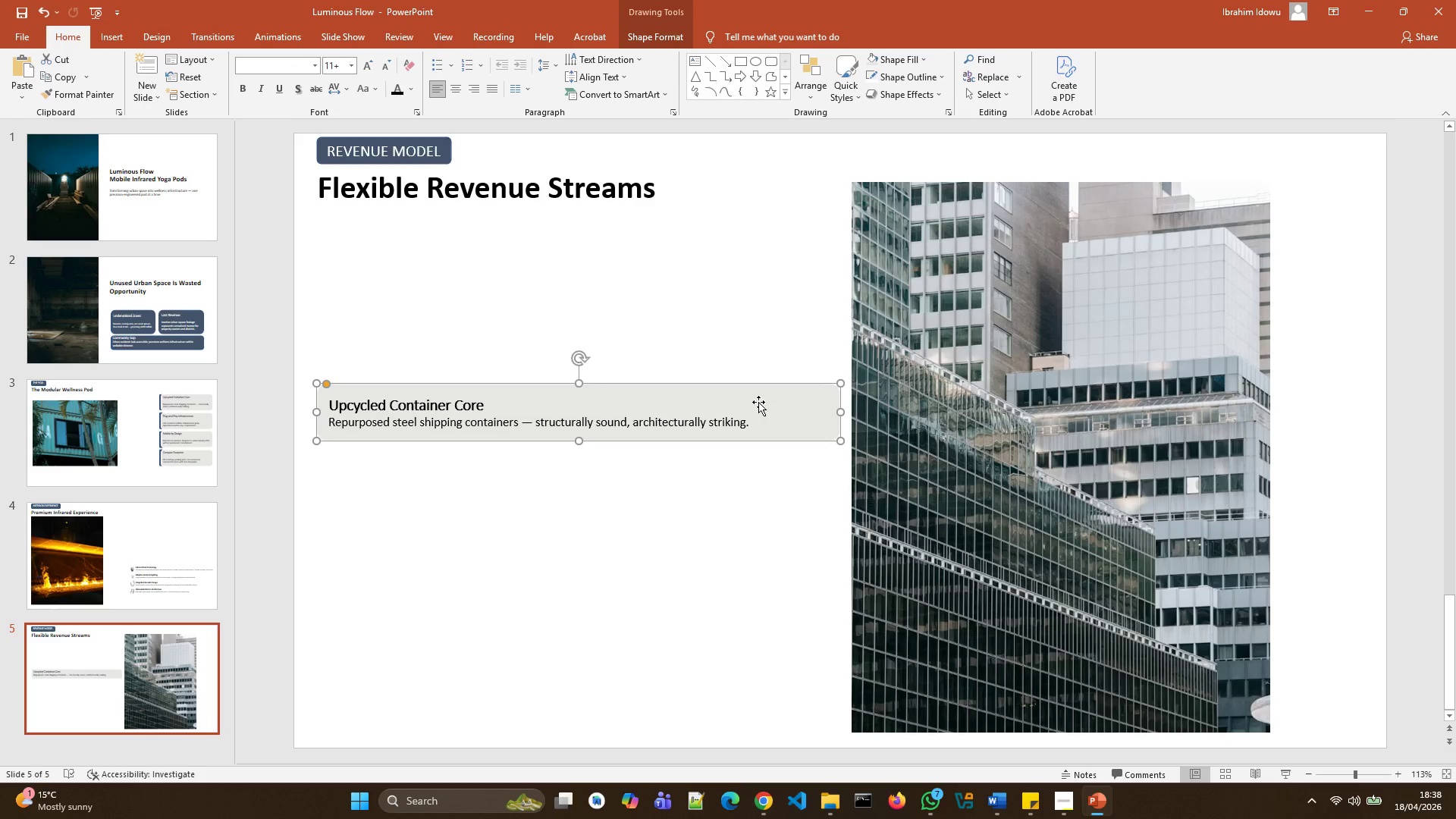 
left_click_drag(start_coordinate=[842, 411], to_coordinate=[841, 415])
 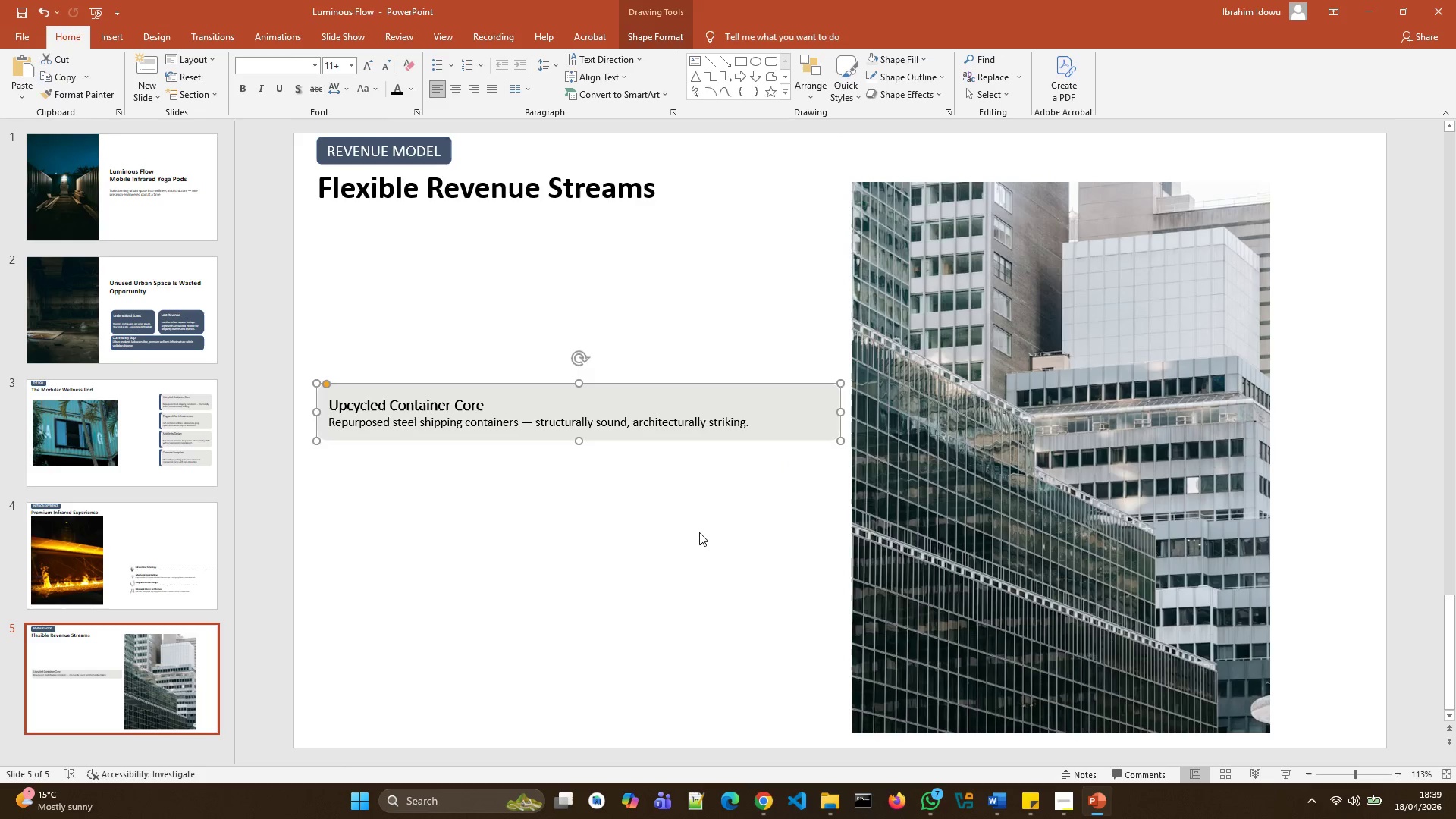 
left_click([699, 532])
 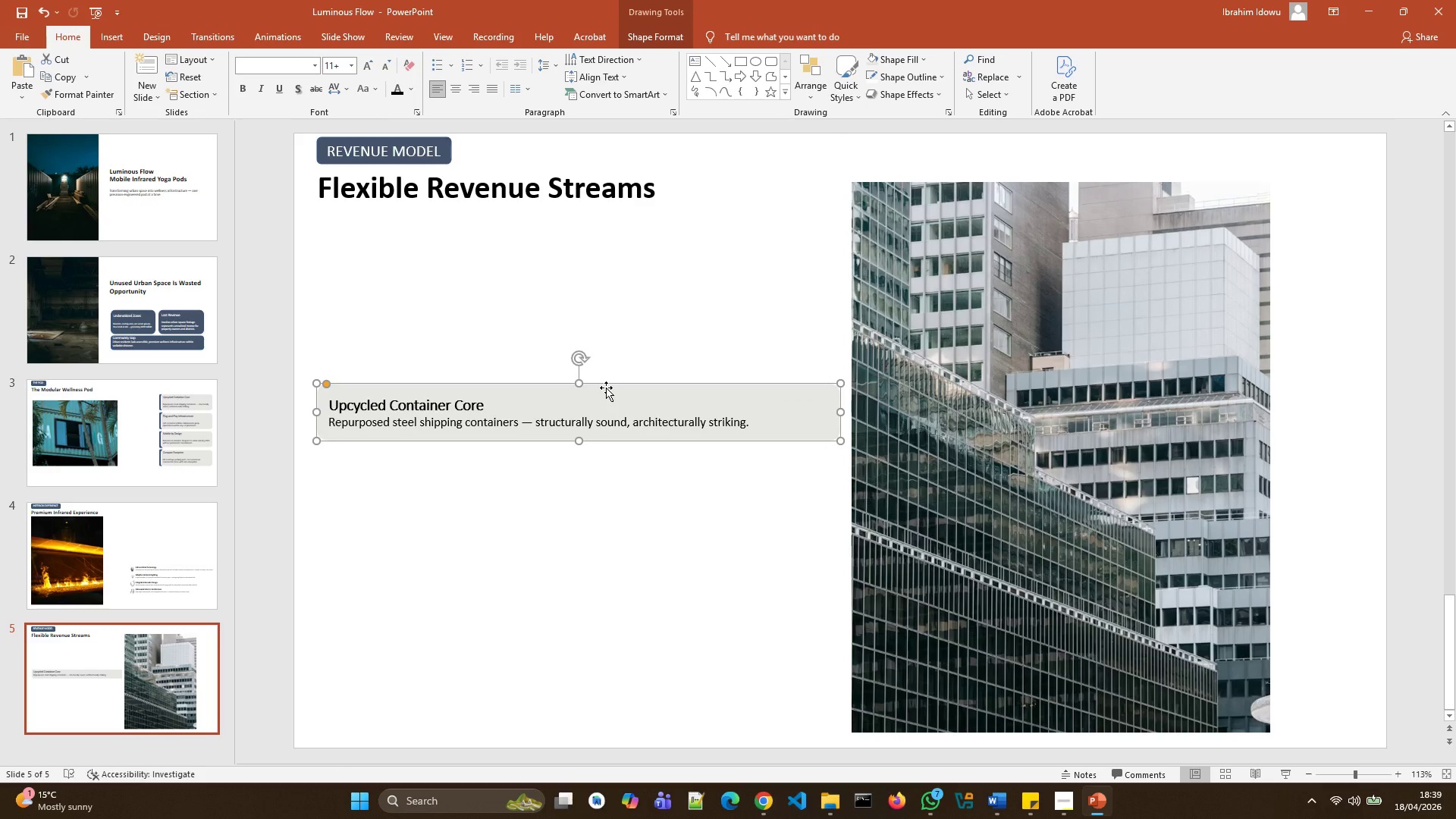 
wait(5.06)
 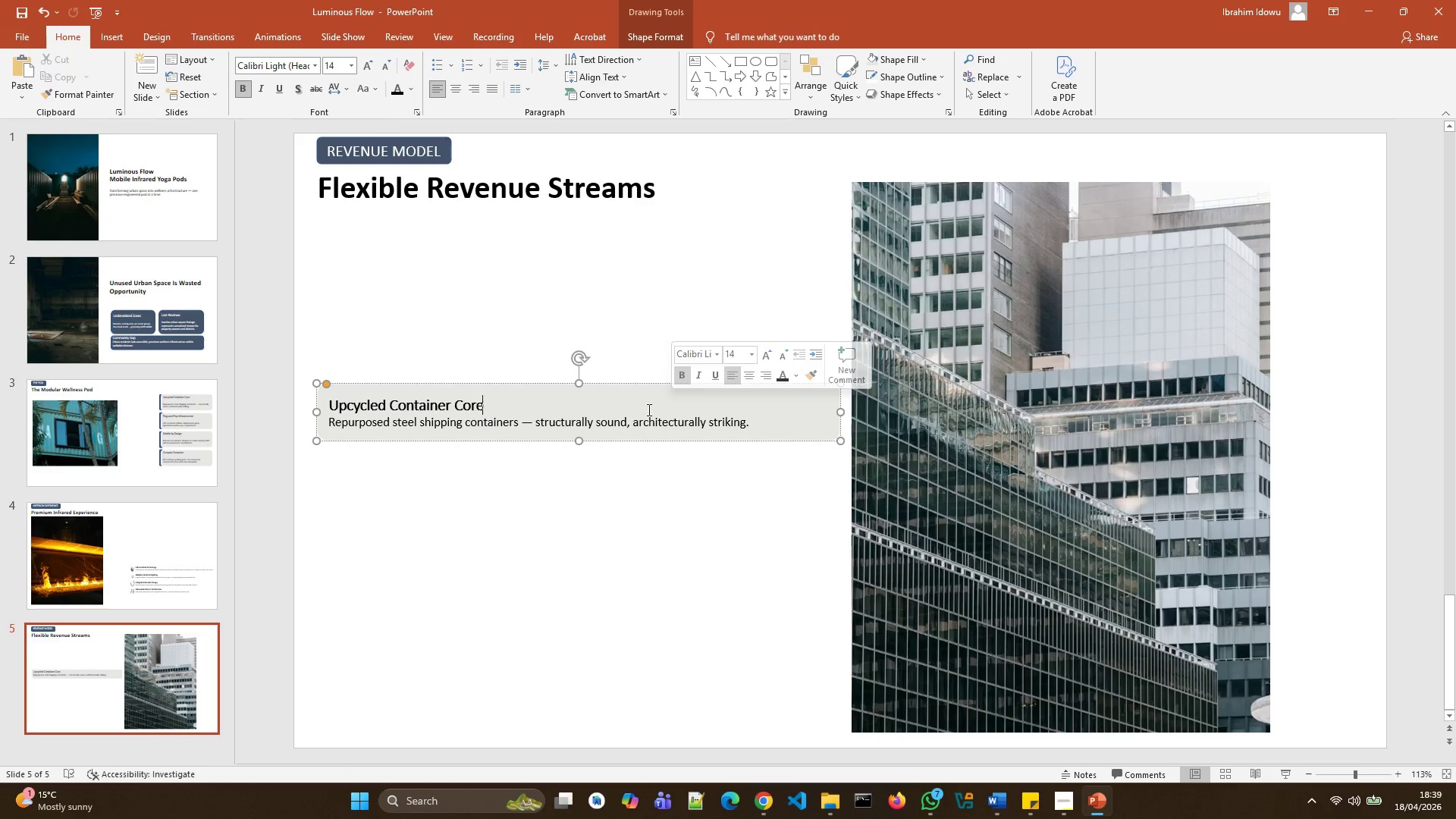 
key(Control+D)
 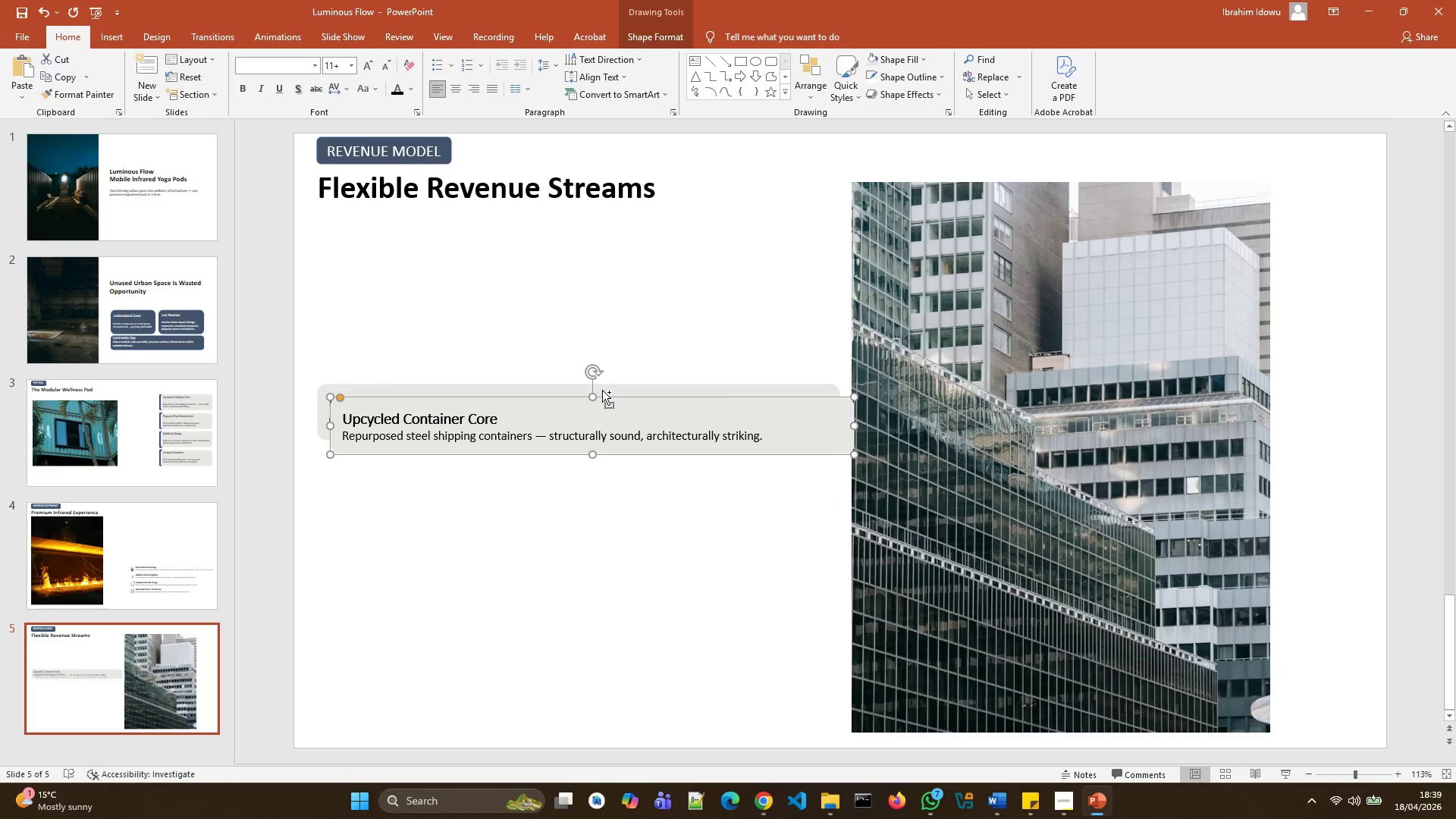 
key(Control+D)
 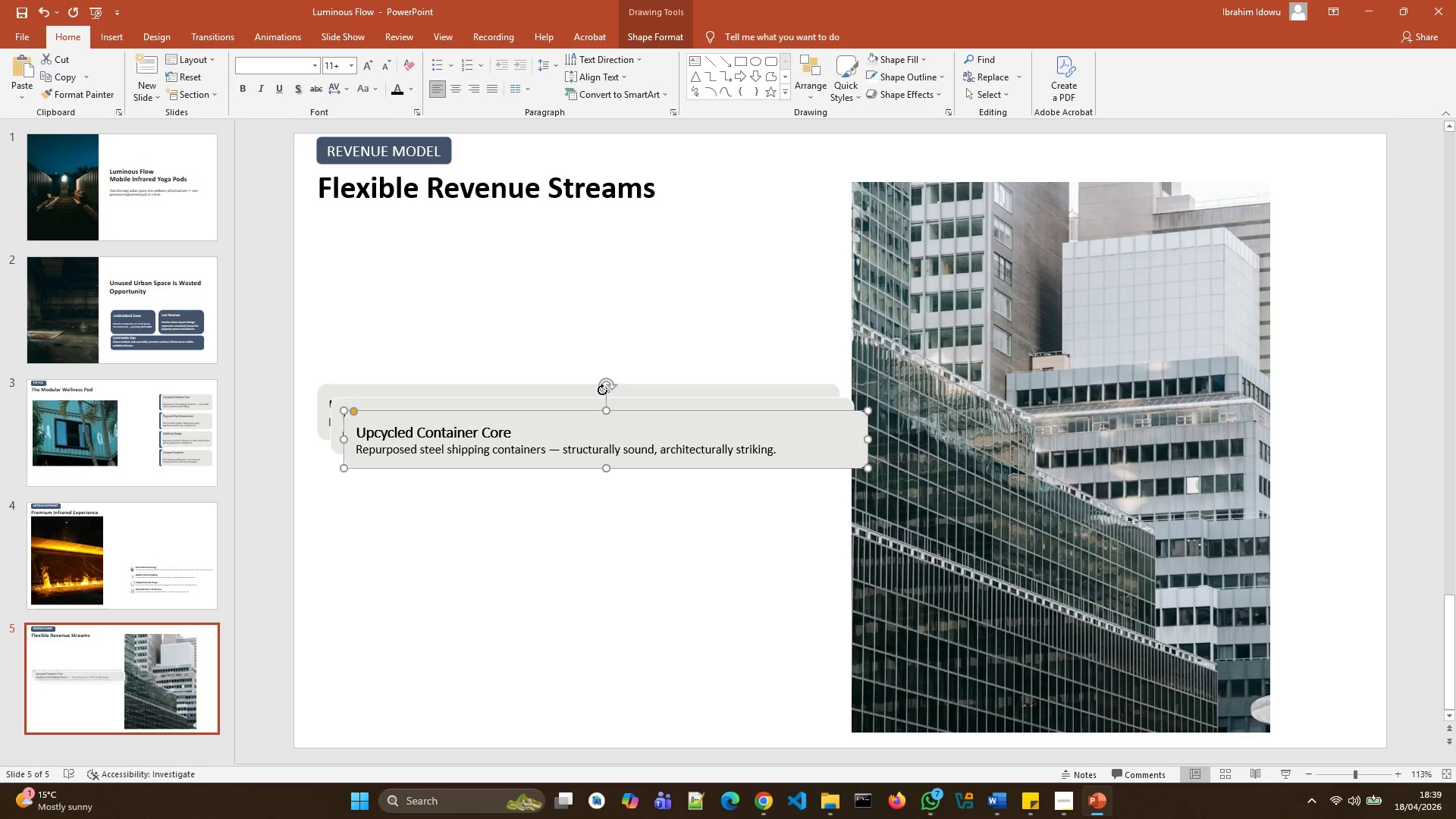 
key(Control+D)
 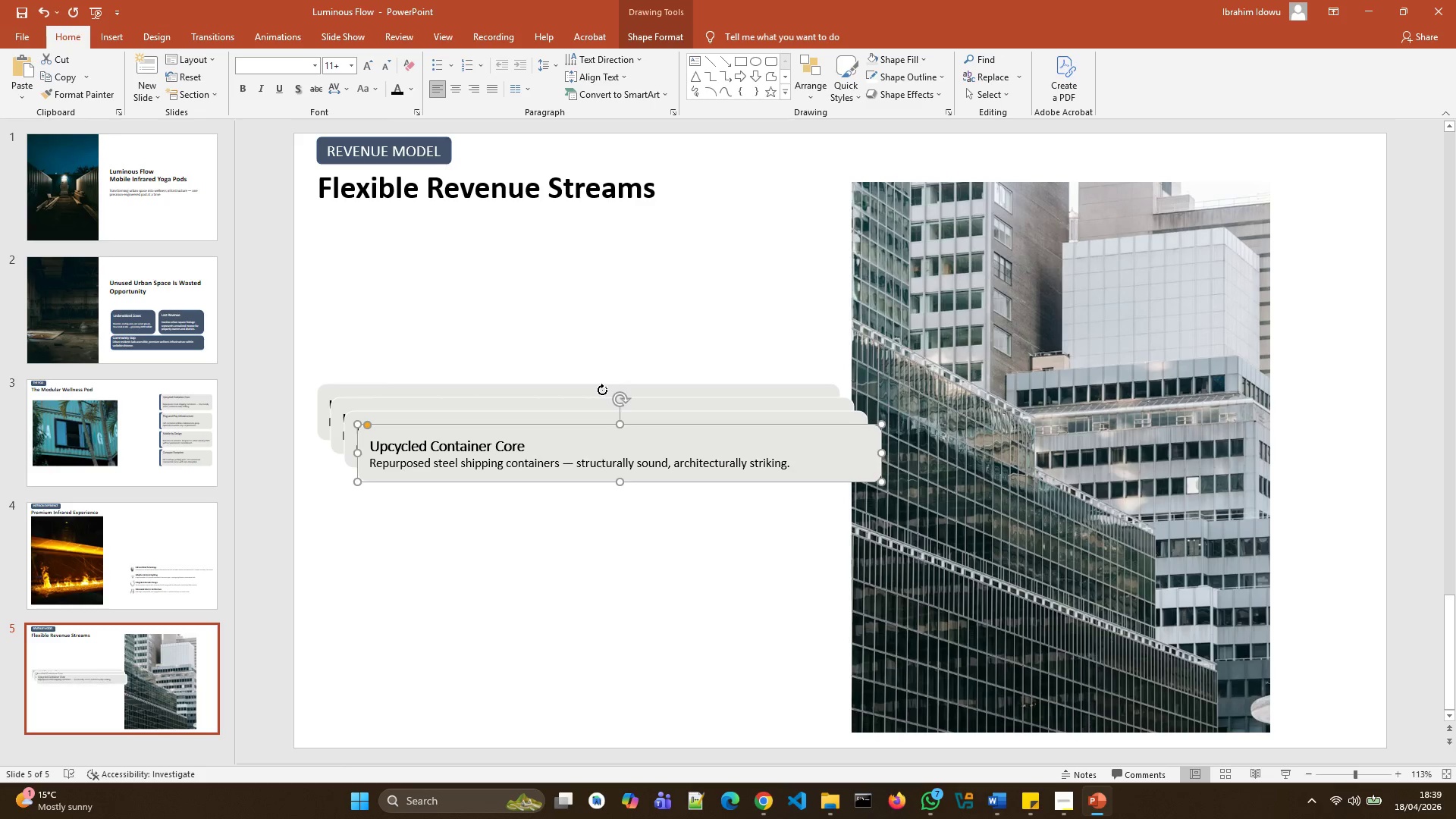 
key(Control+D)
 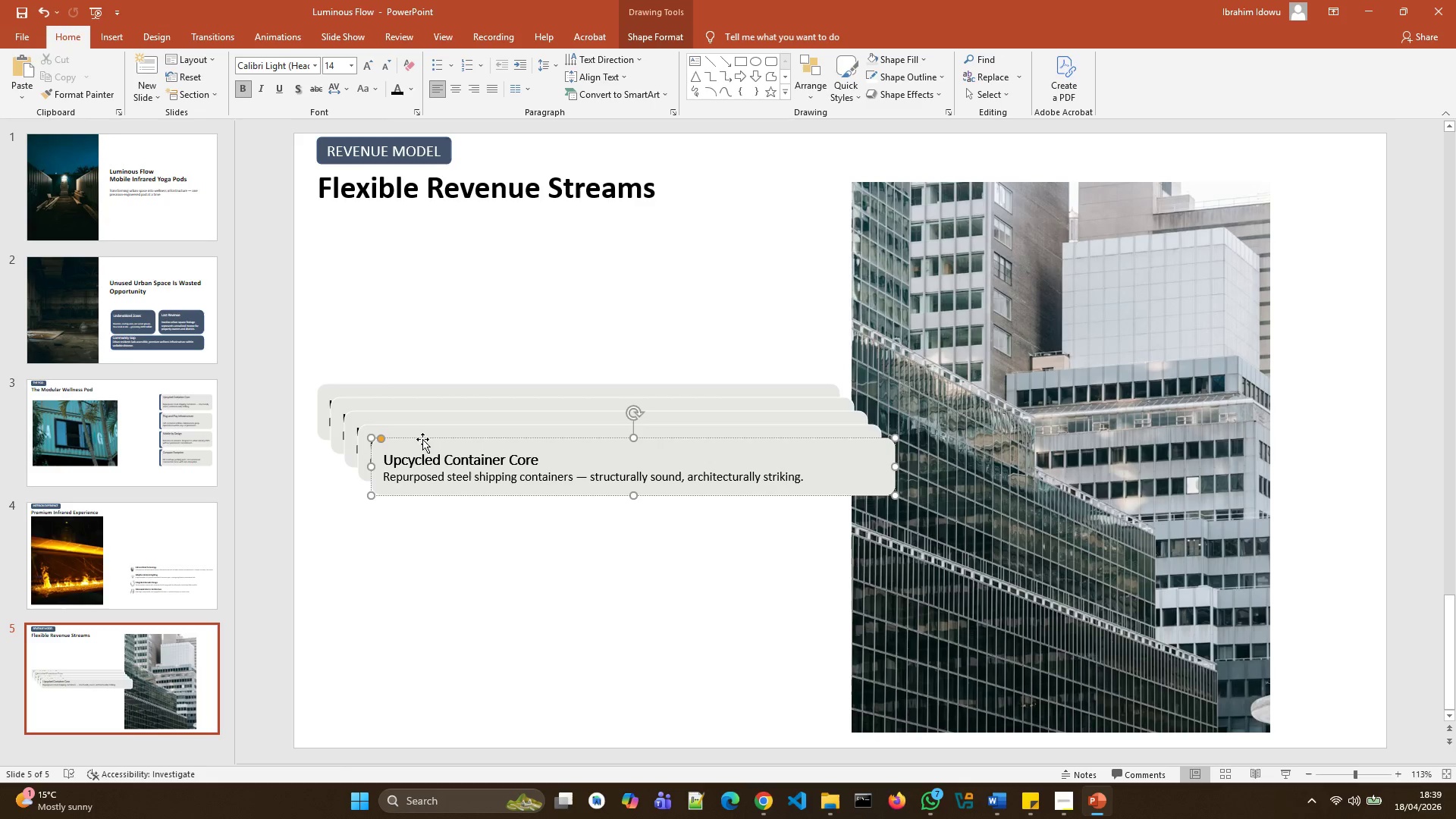 
wait(5.97)
 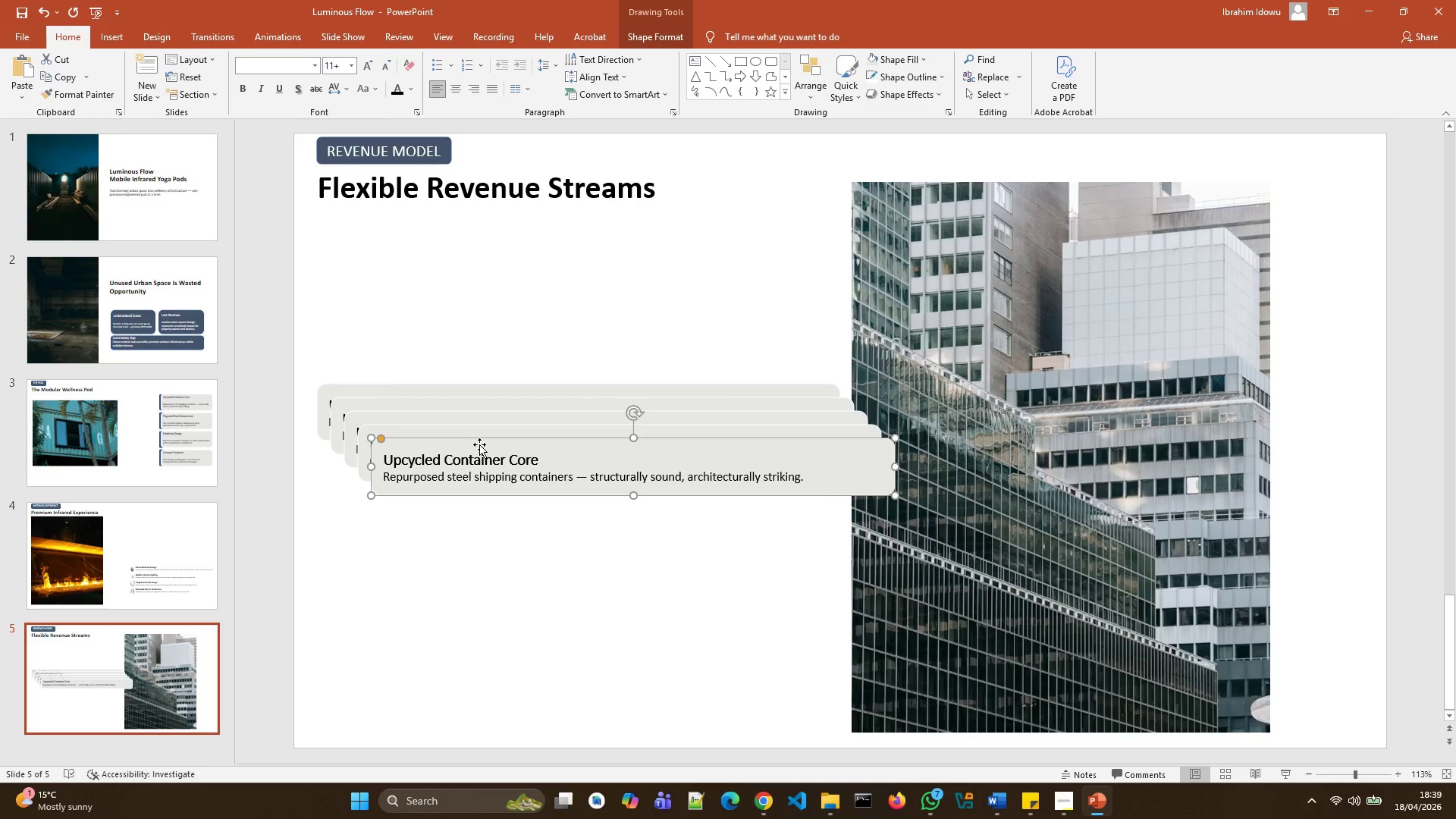 
key(Delete)
 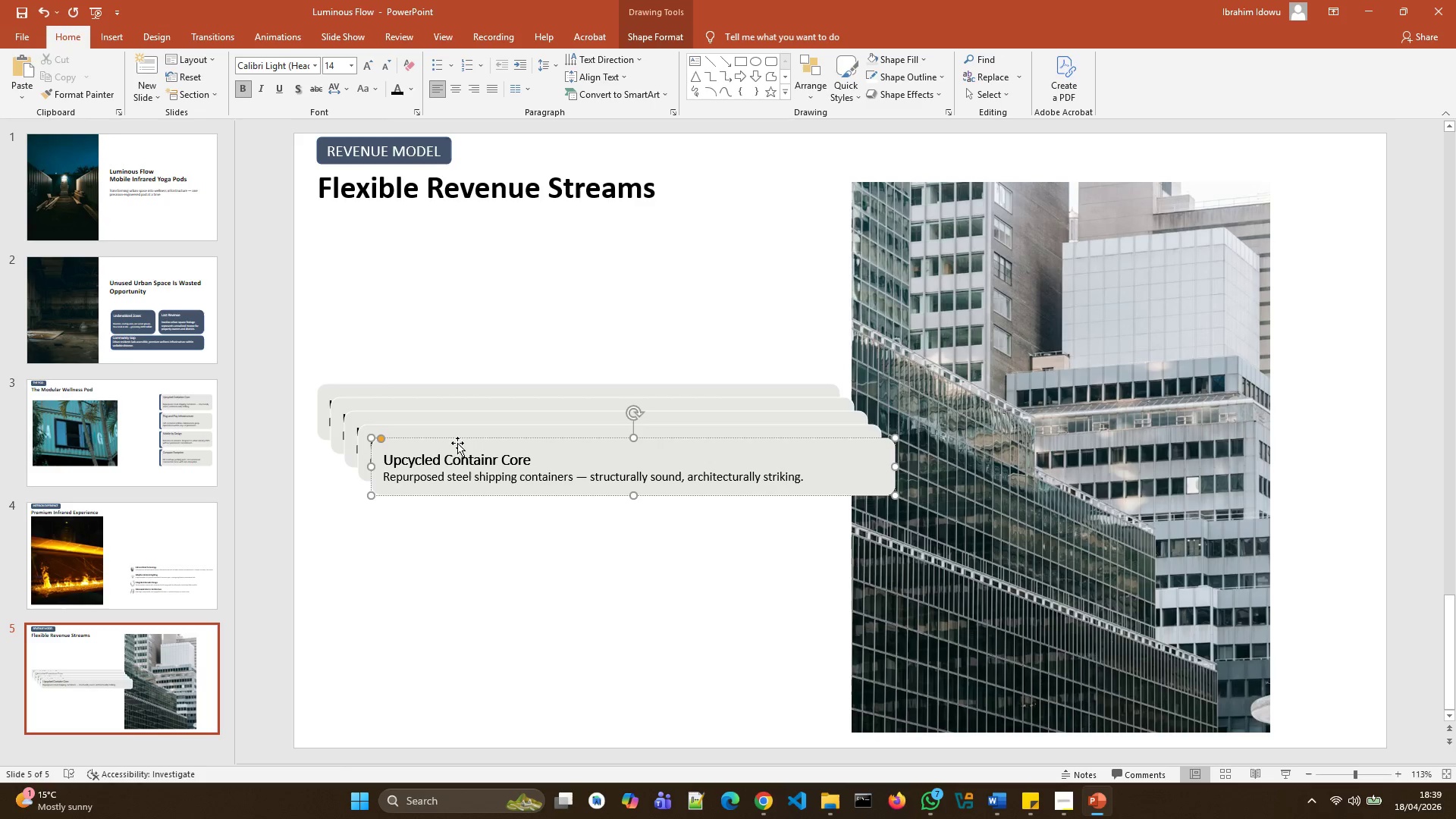 
left_click([460, 443])
 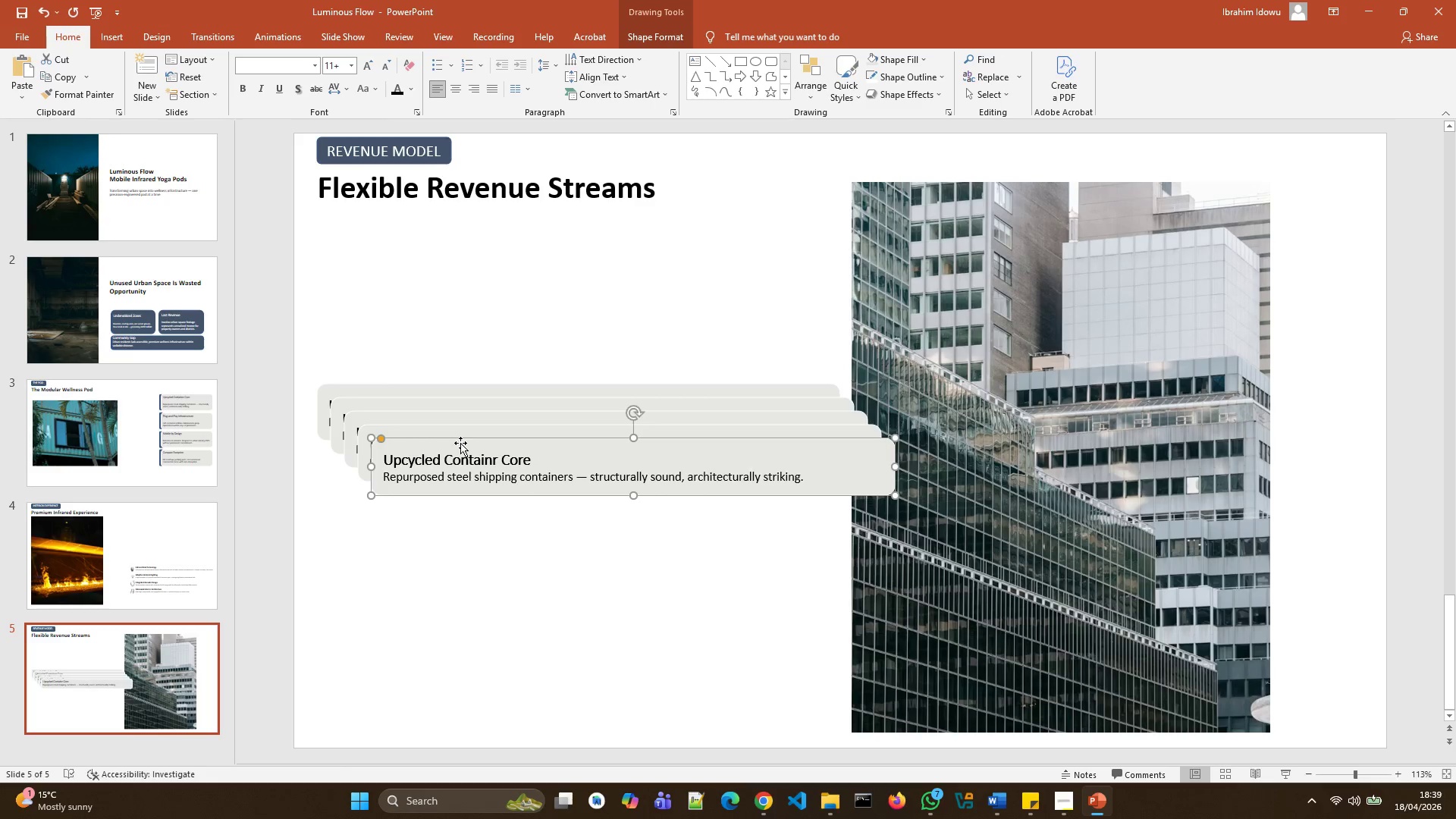 
key(Delete)
 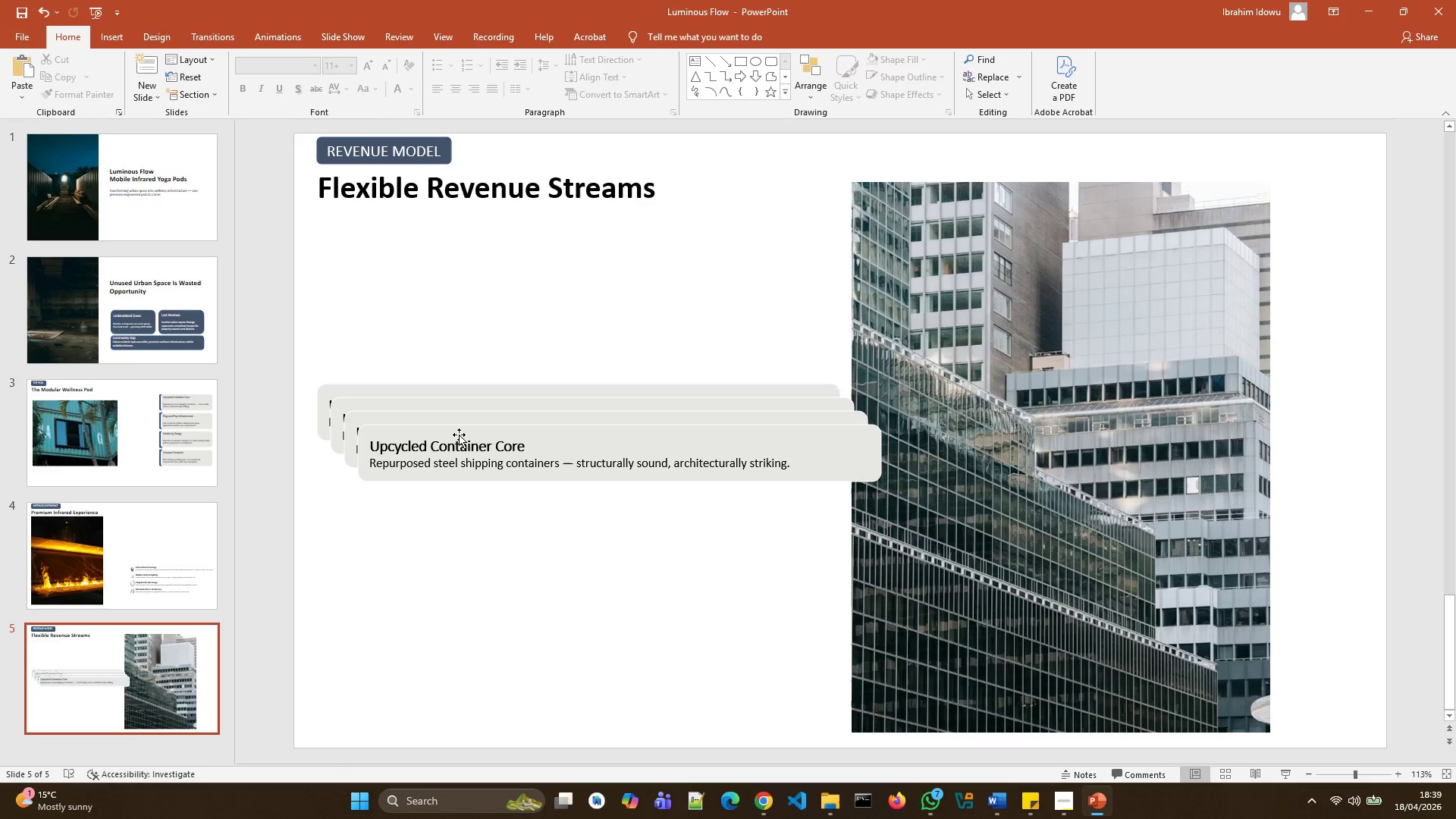 
left_click([458, 429])
 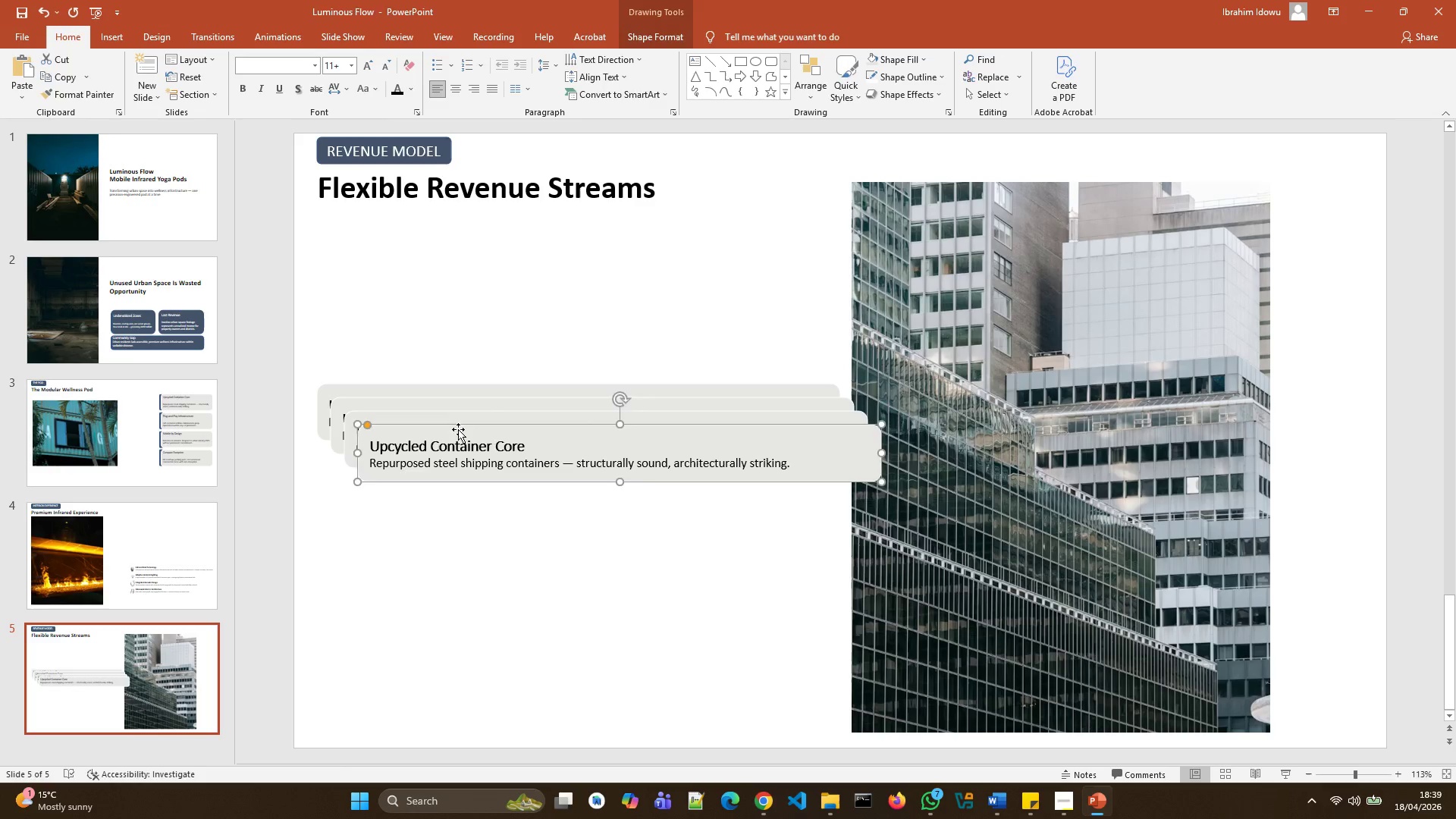 
key(Delete)
 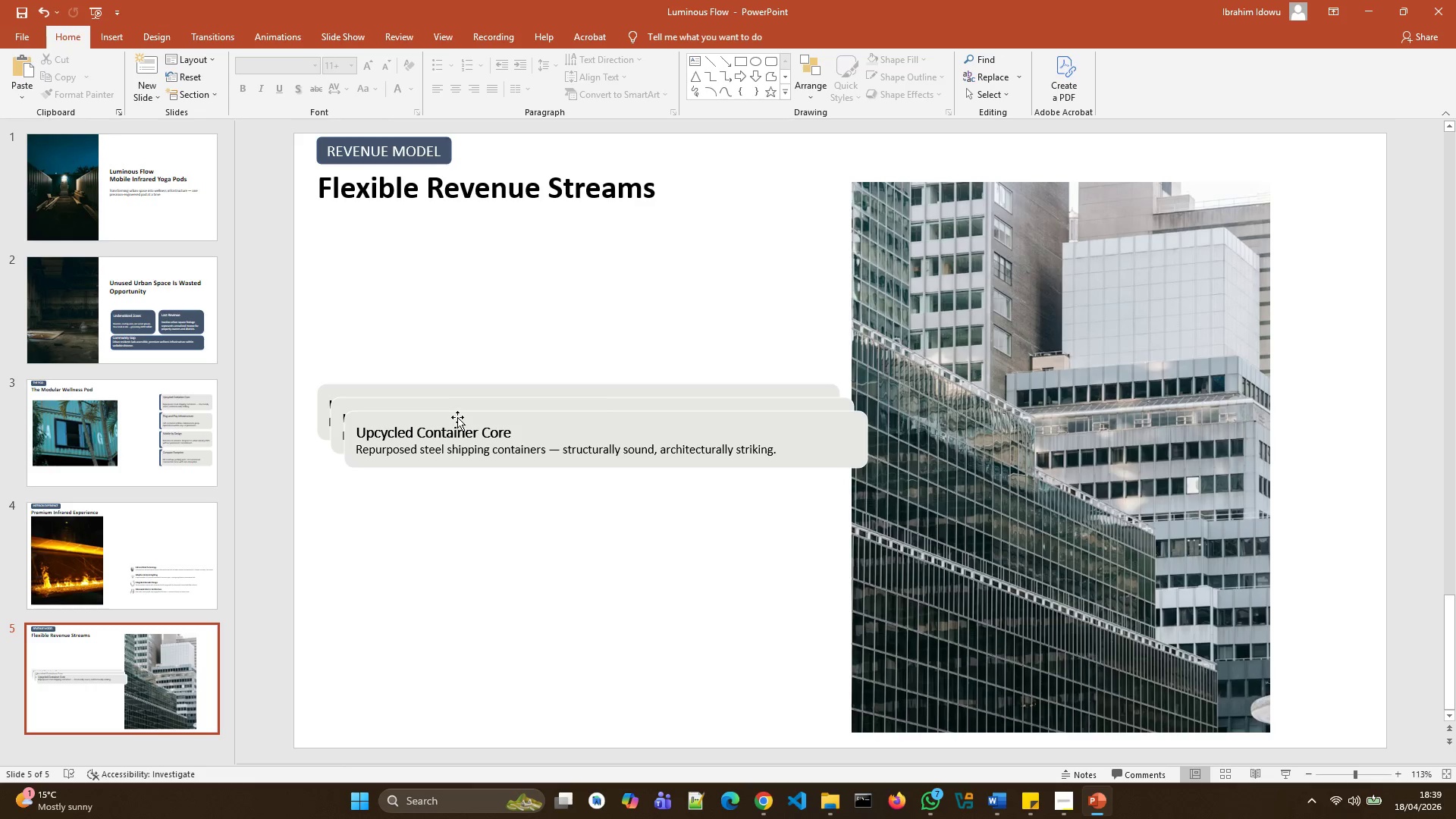 
left_click([457, 417])
 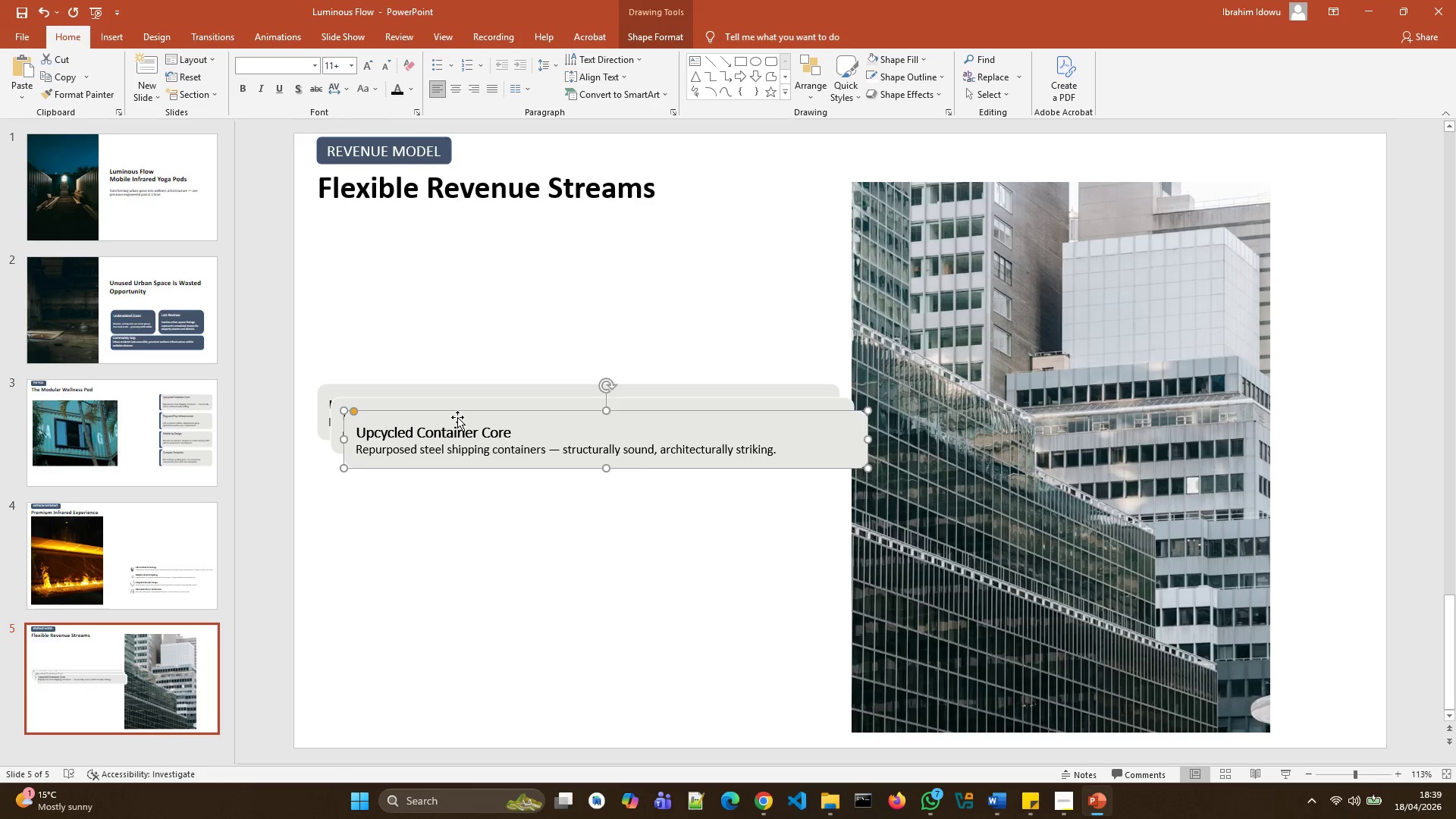 
key(Delete)
 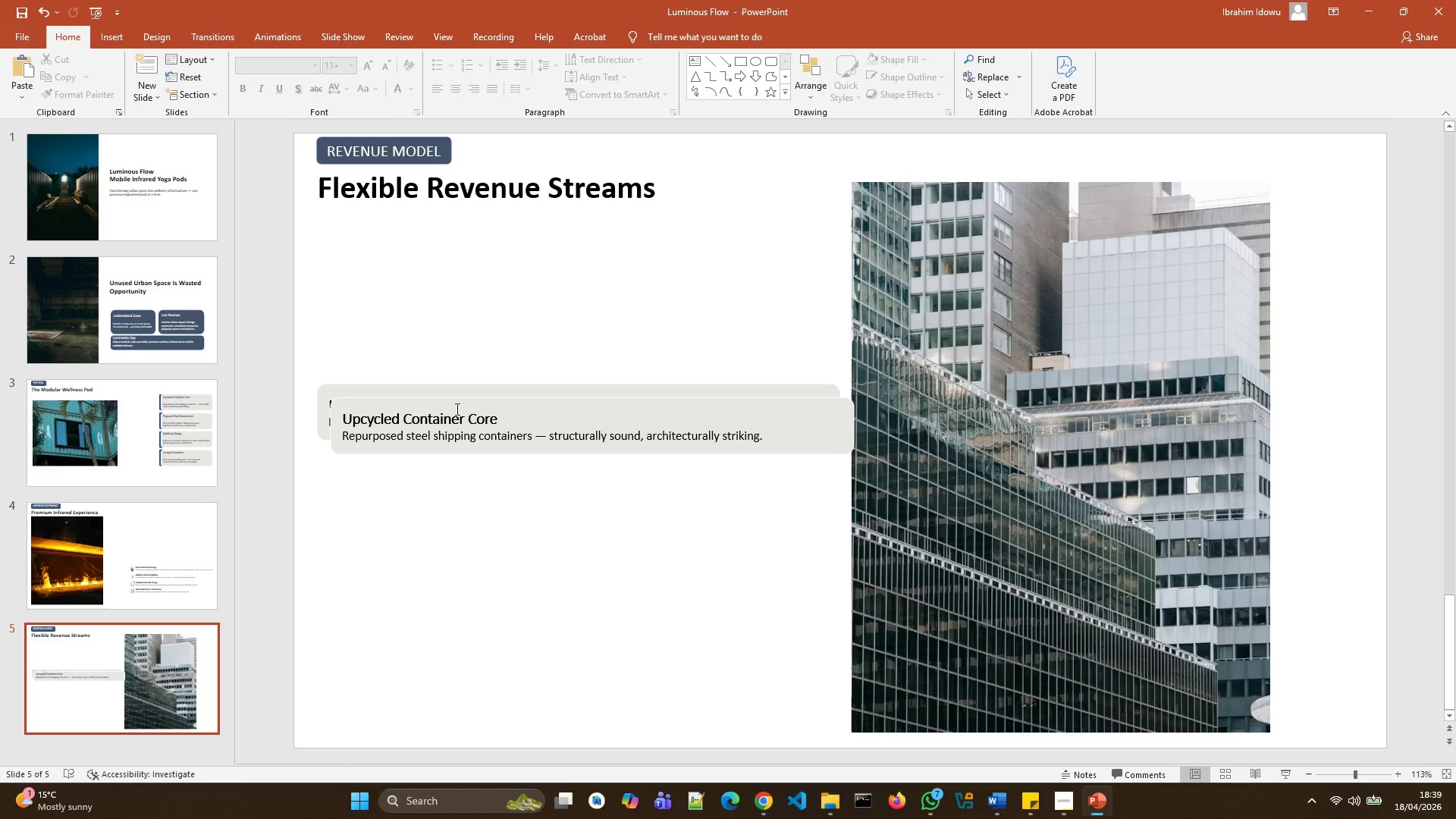 
left_click([457, 401])
 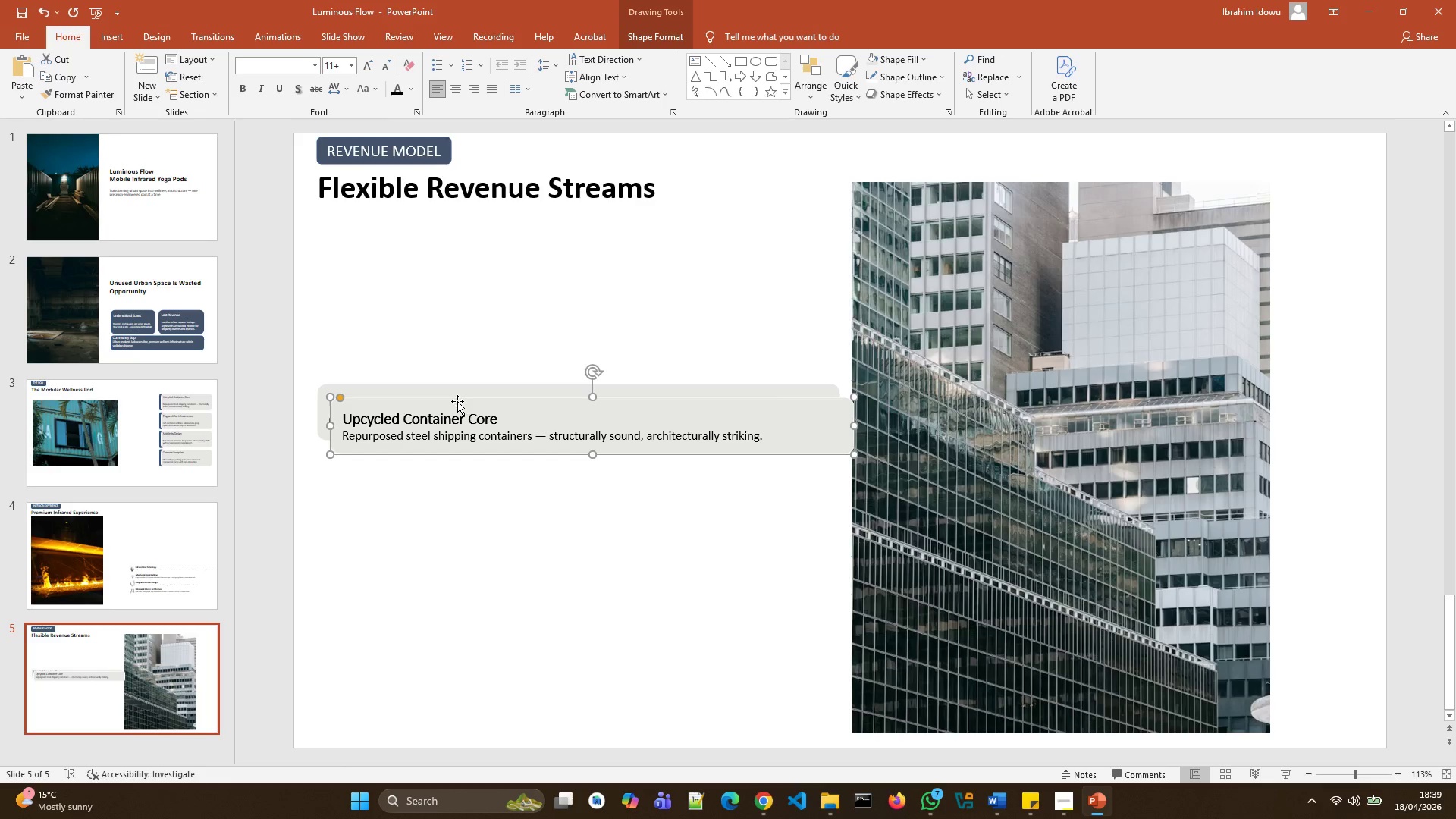 
left_click_drag(start_coordinate=[457, 401], to_coordinate=[441, 447])
 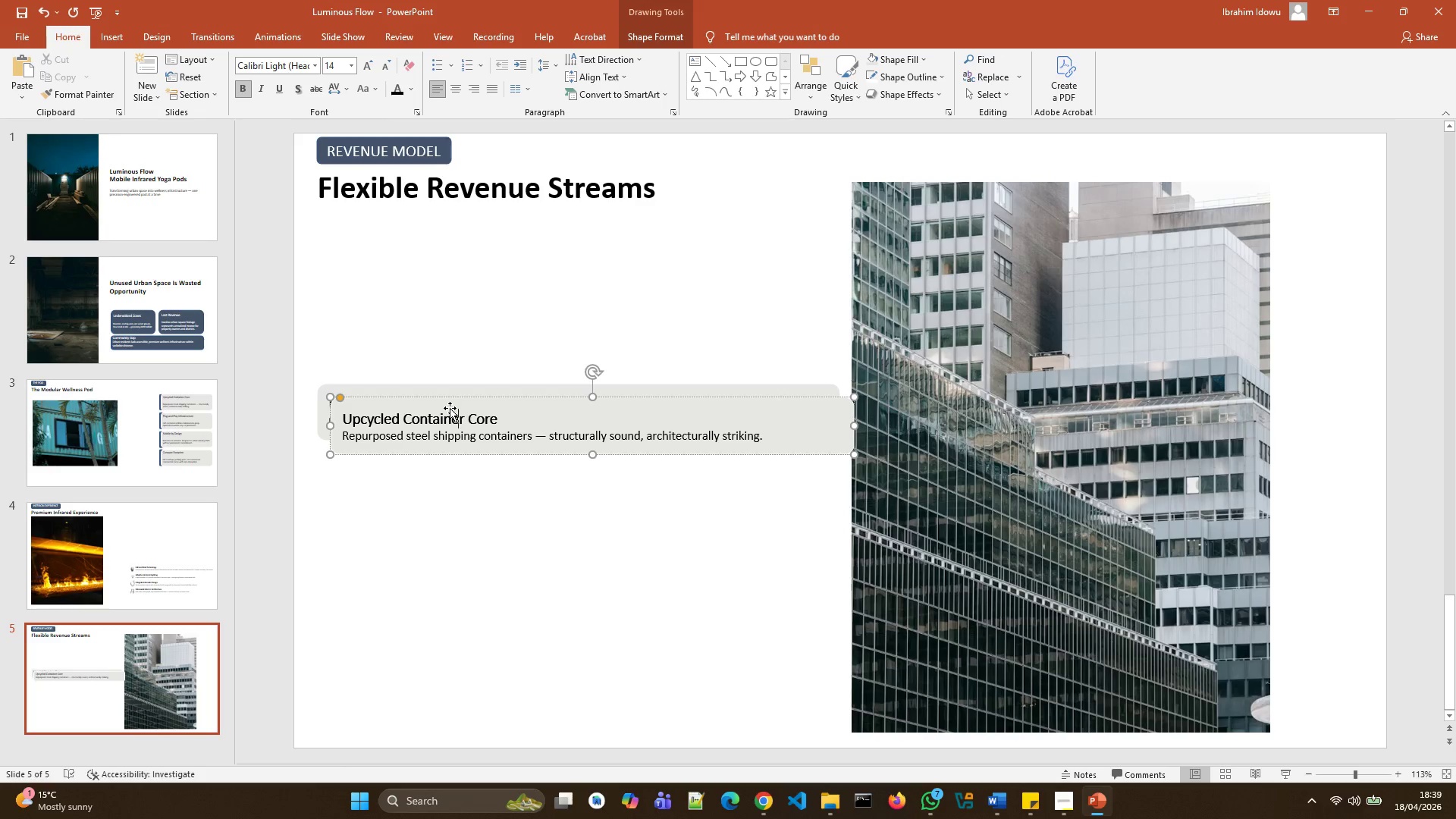 
left_click_drag(start_coordinate=[450, 408], to_coordinate=[436, 456])
 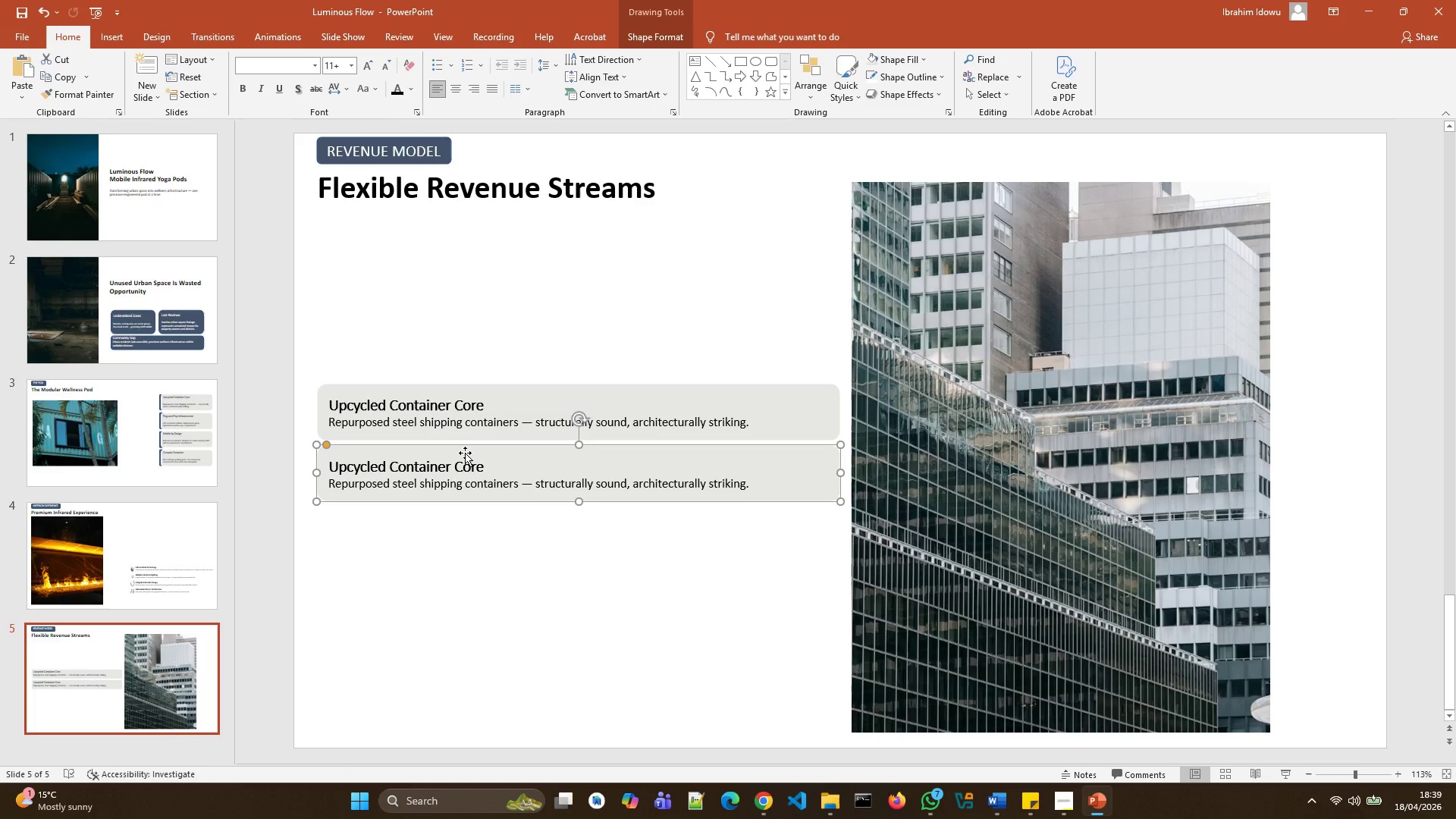 
left_click([465, 450])
 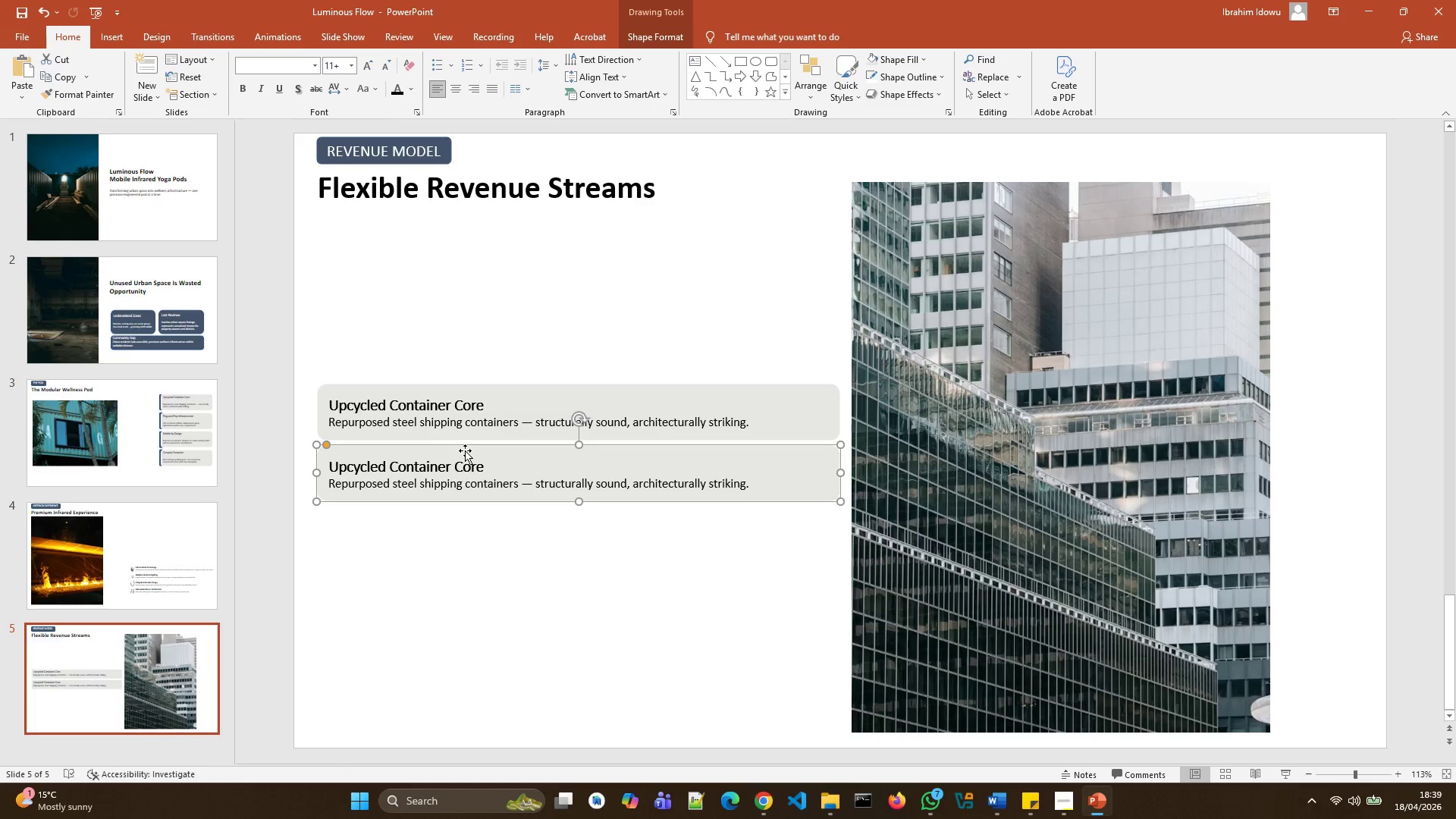 
key(Control+D)
 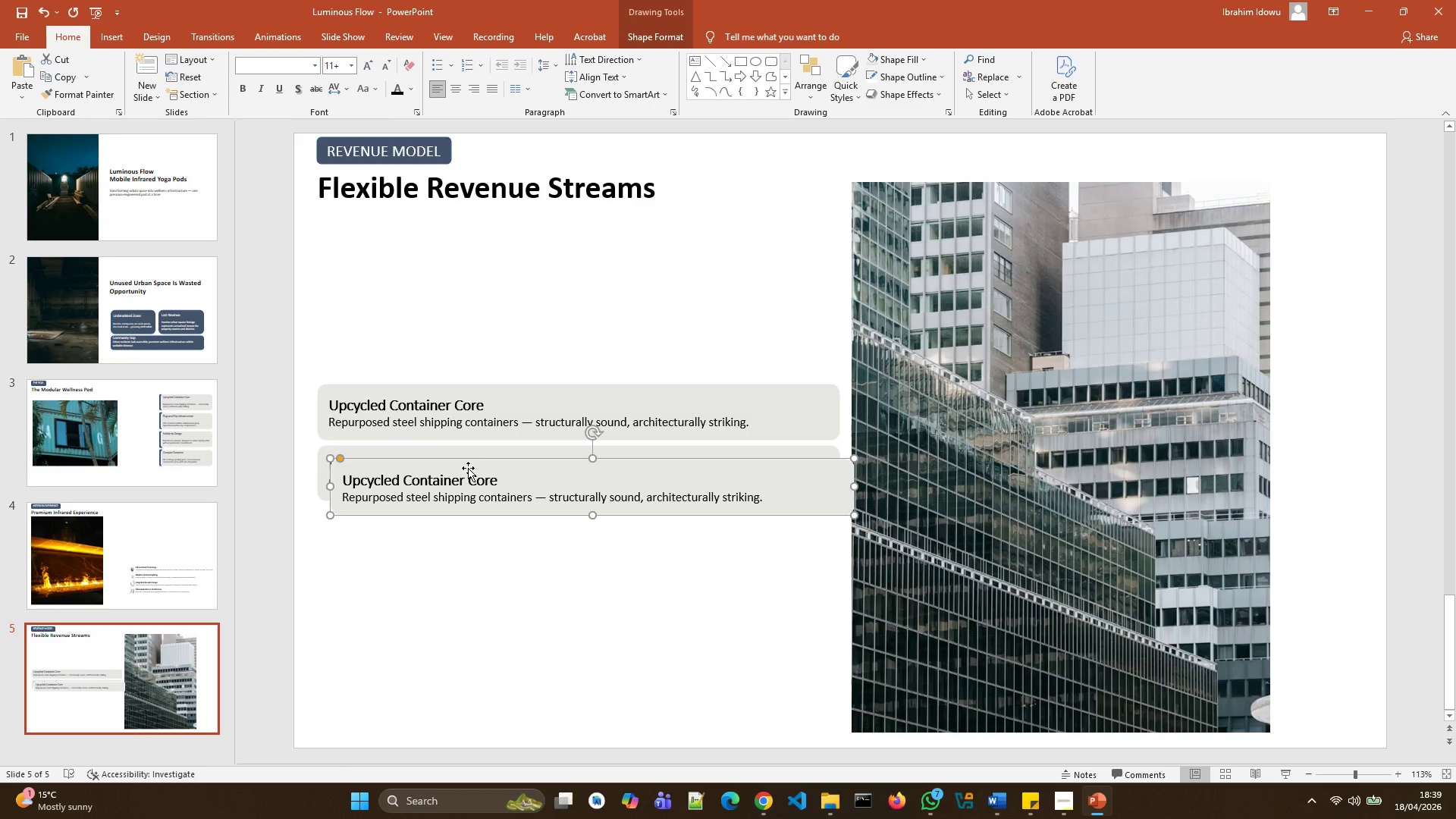 
left_click_drag(start_coordinate=[468, 468], to_coordinate=[457, 519])
 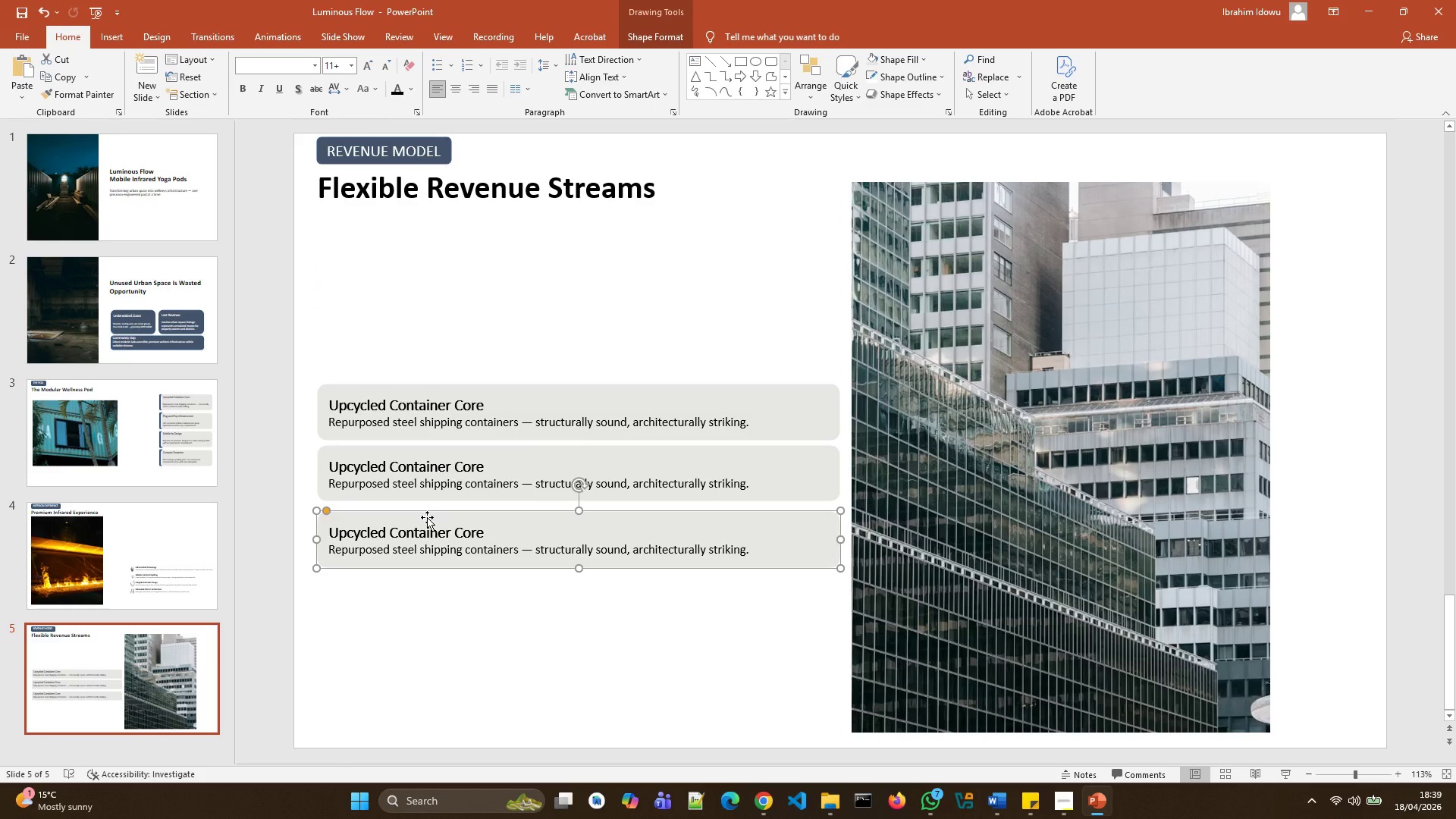 
key(Control+D)
 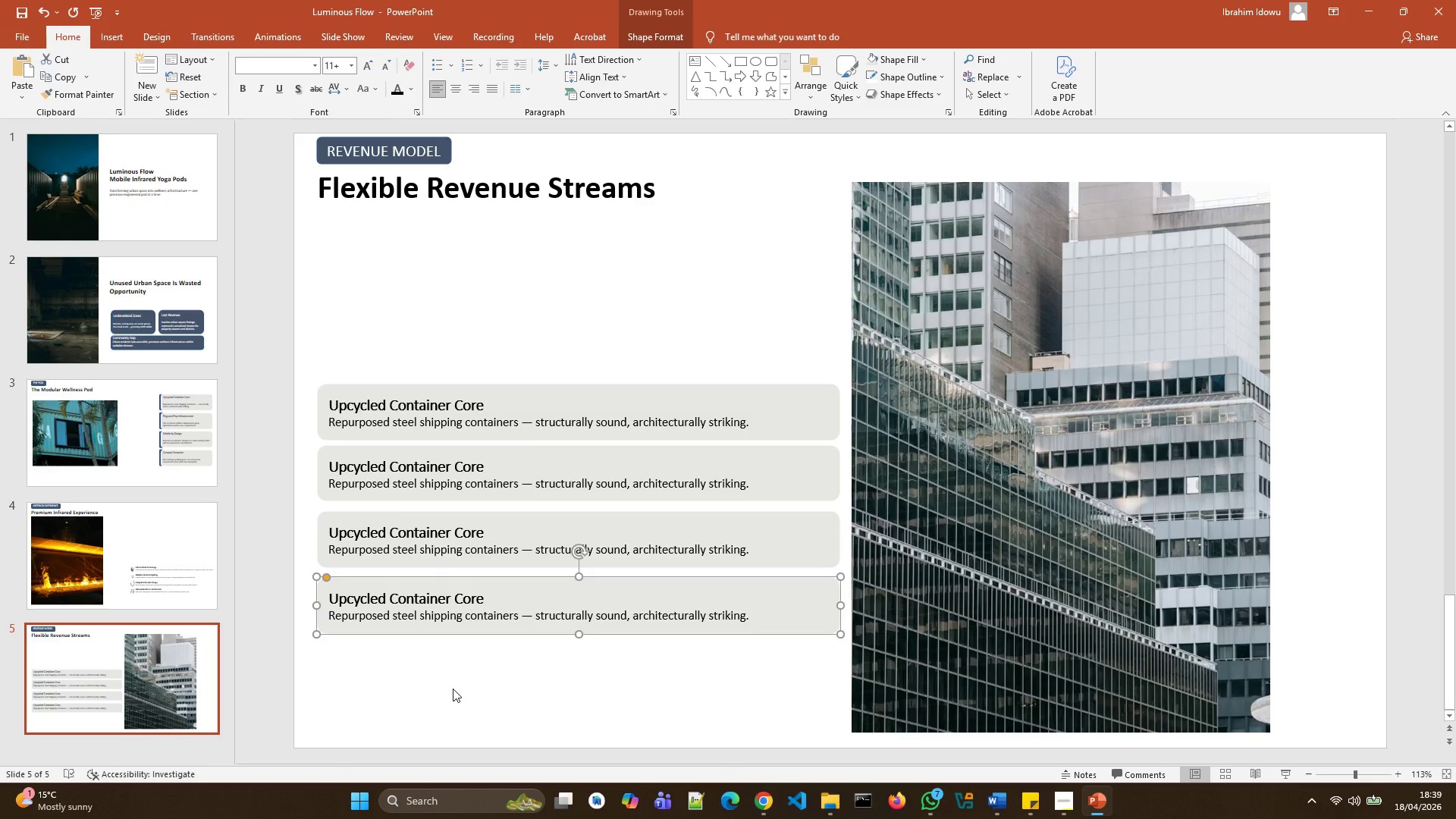 
left_click([453, 689])
 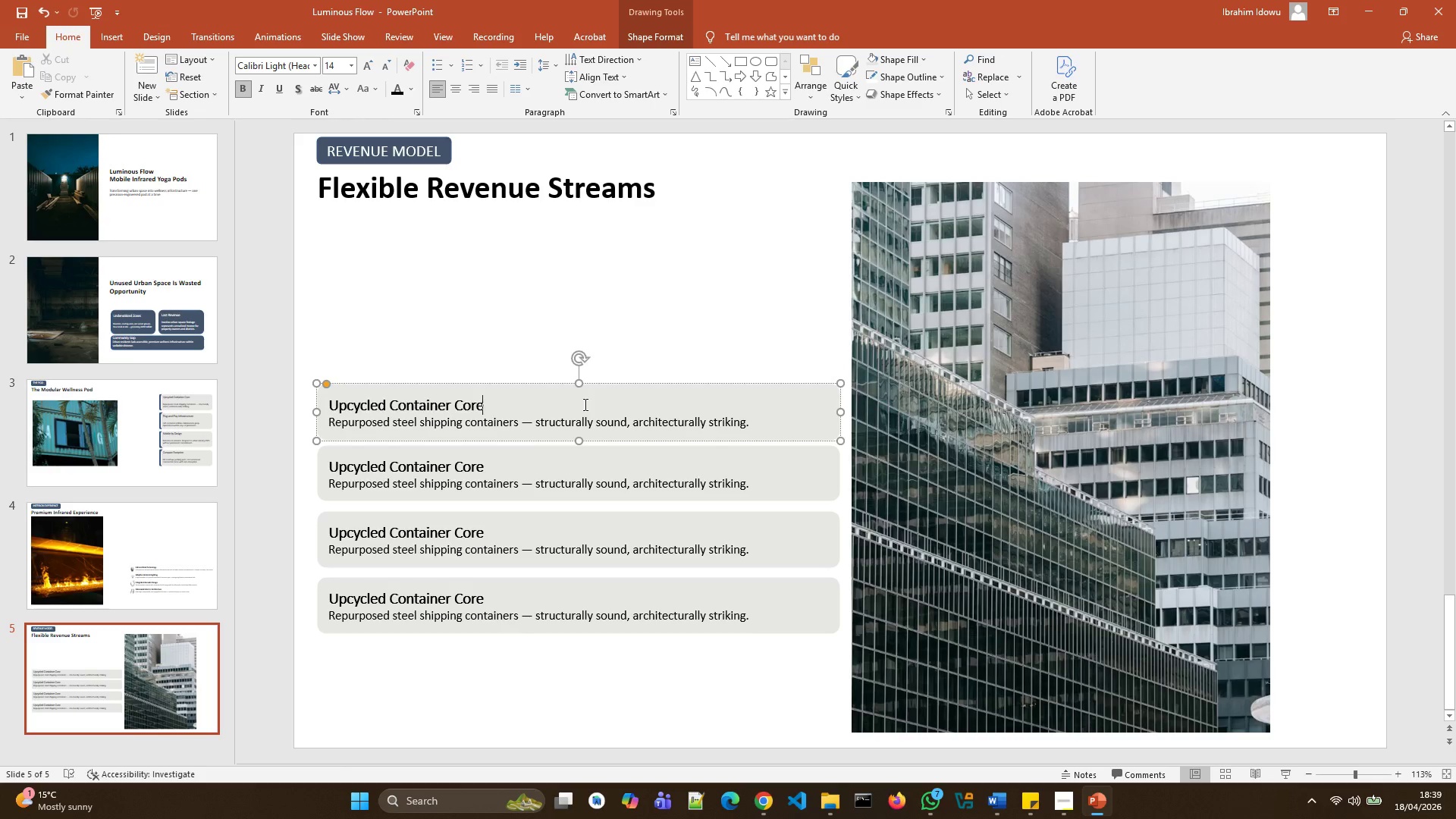 
wait(11.48)
 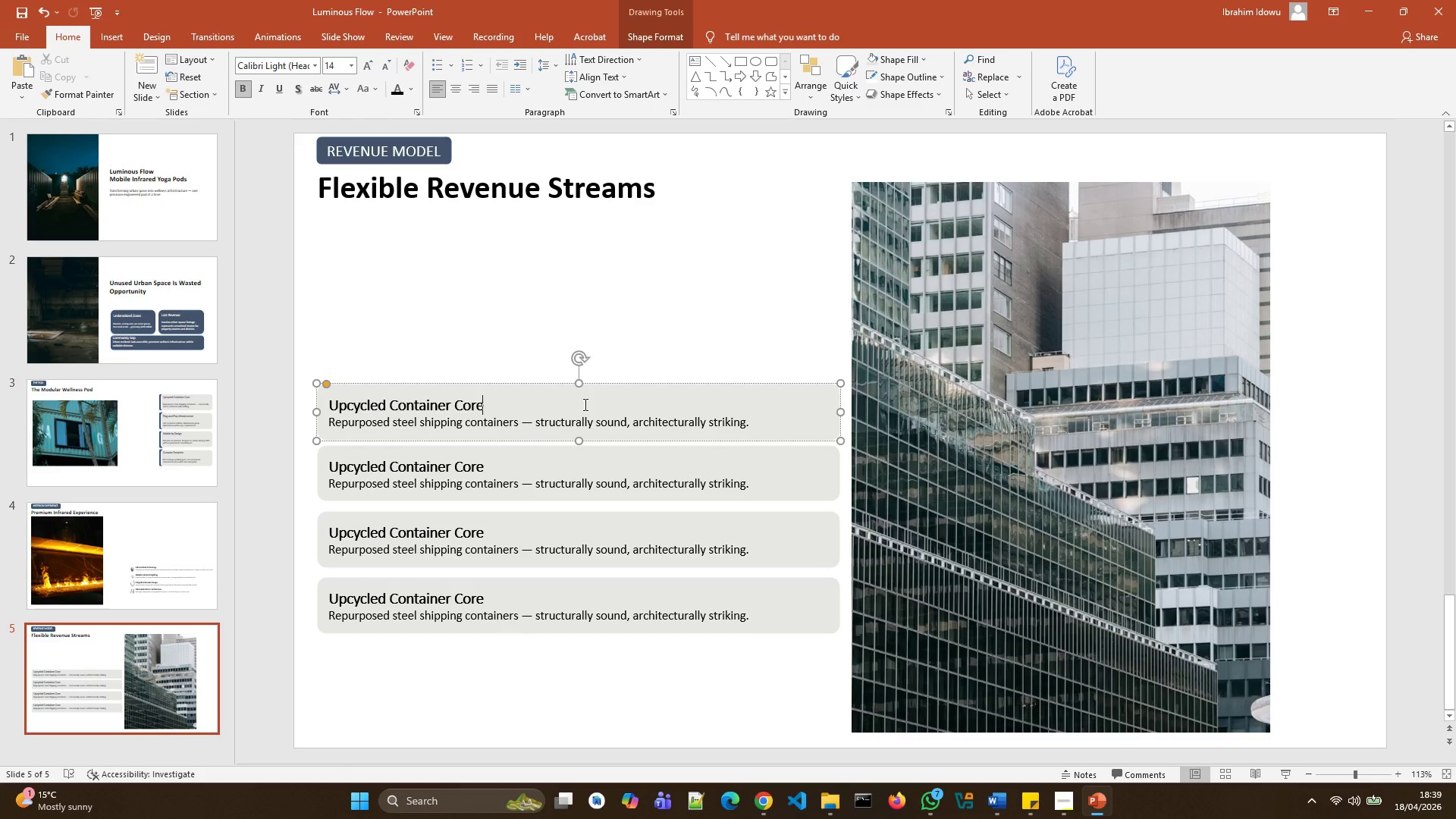 
key(Control+ControlLeft)
 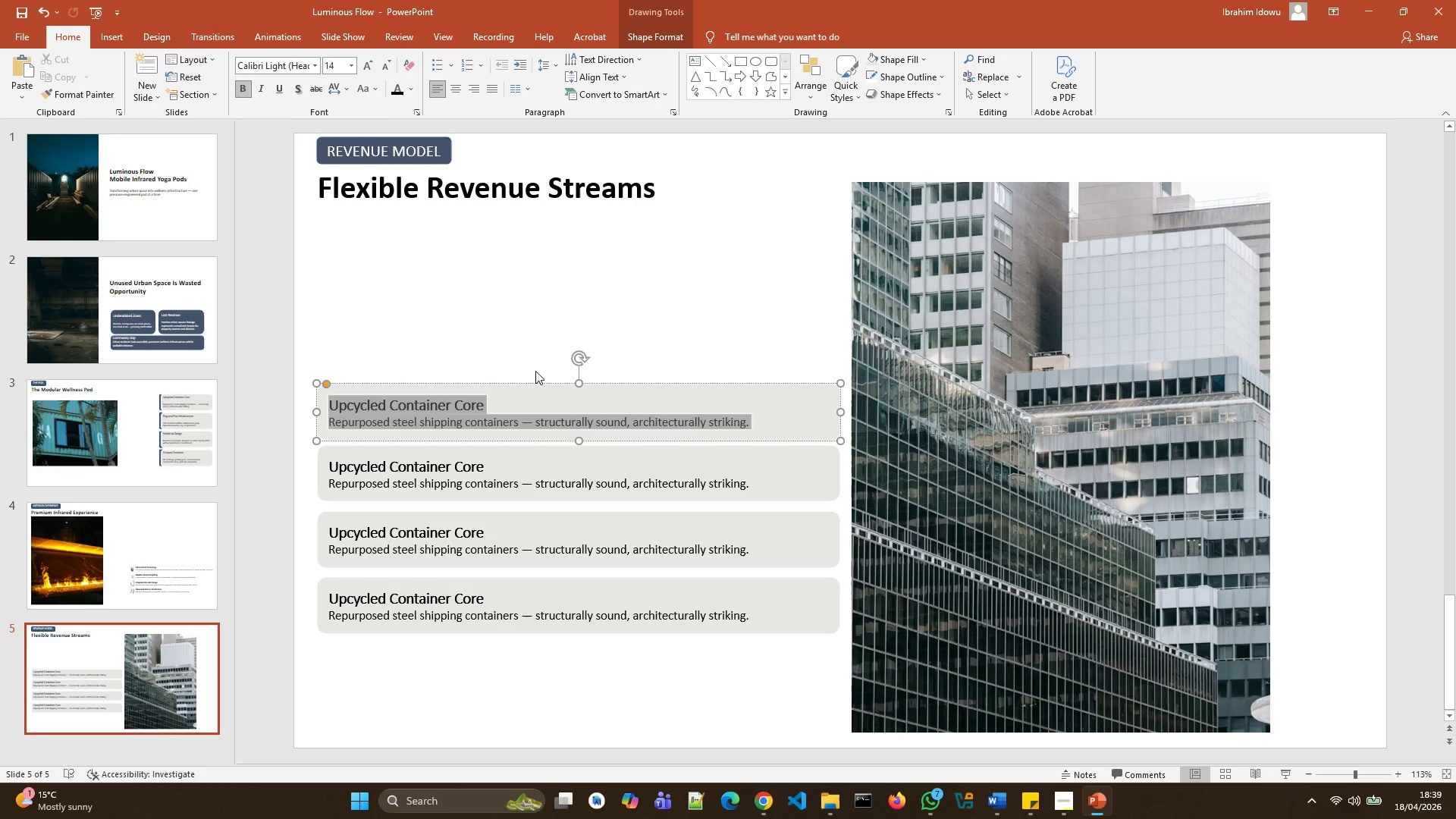 
key(Control+A)
 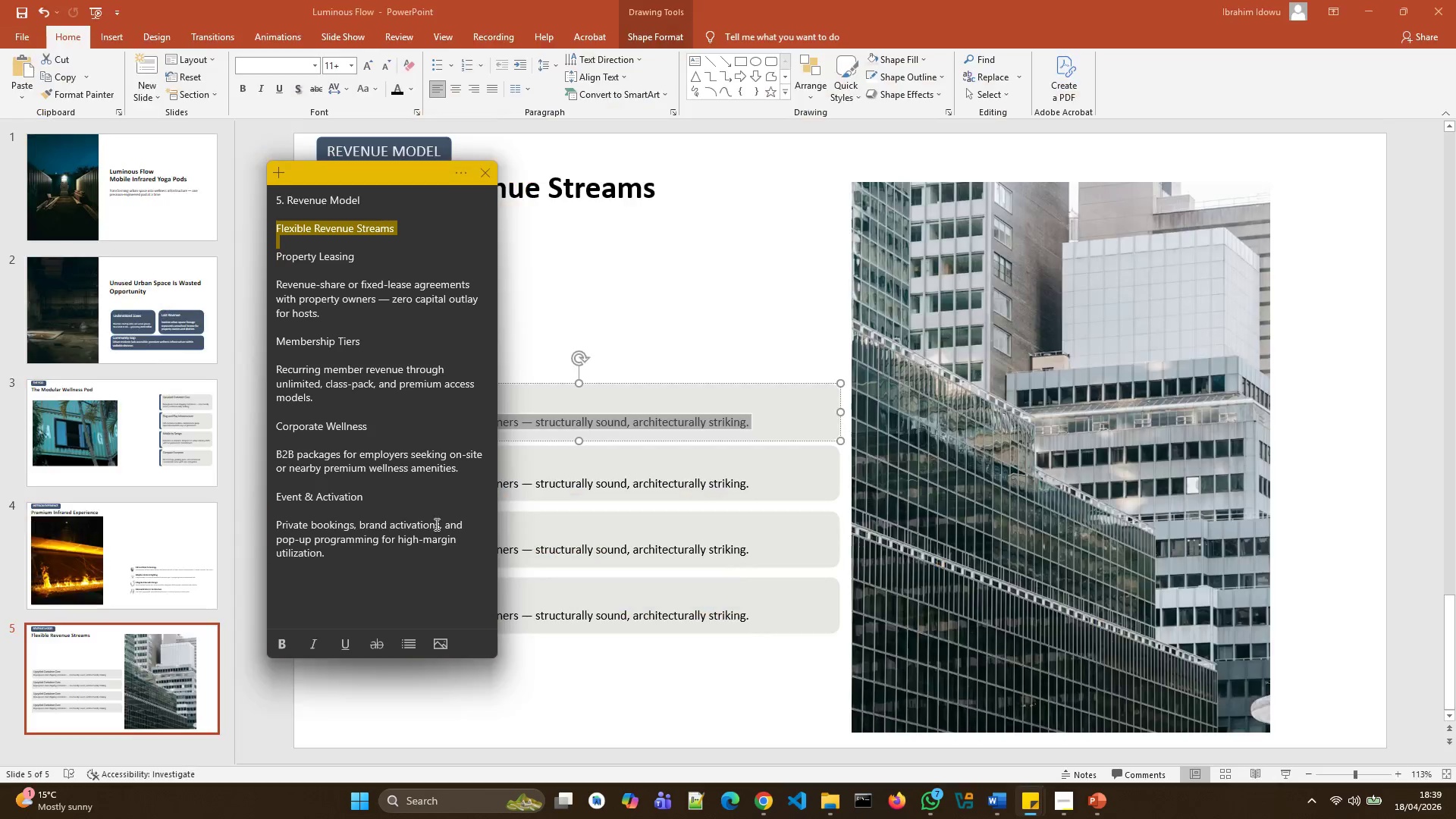 
wait(6.03)
 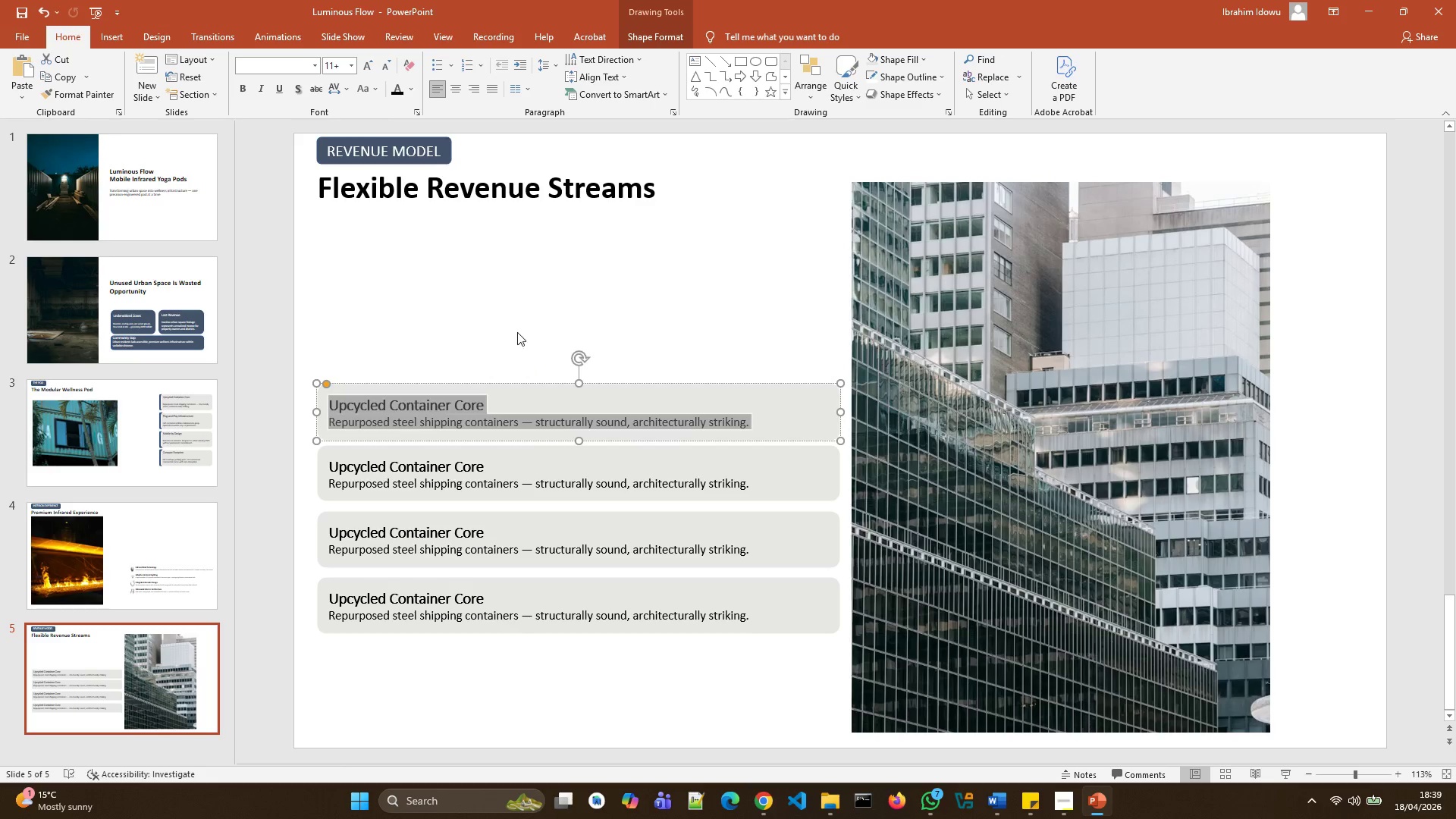 
left_click_drag(start_coordinate=[276, 257], to_coordinate=[356, 325])
 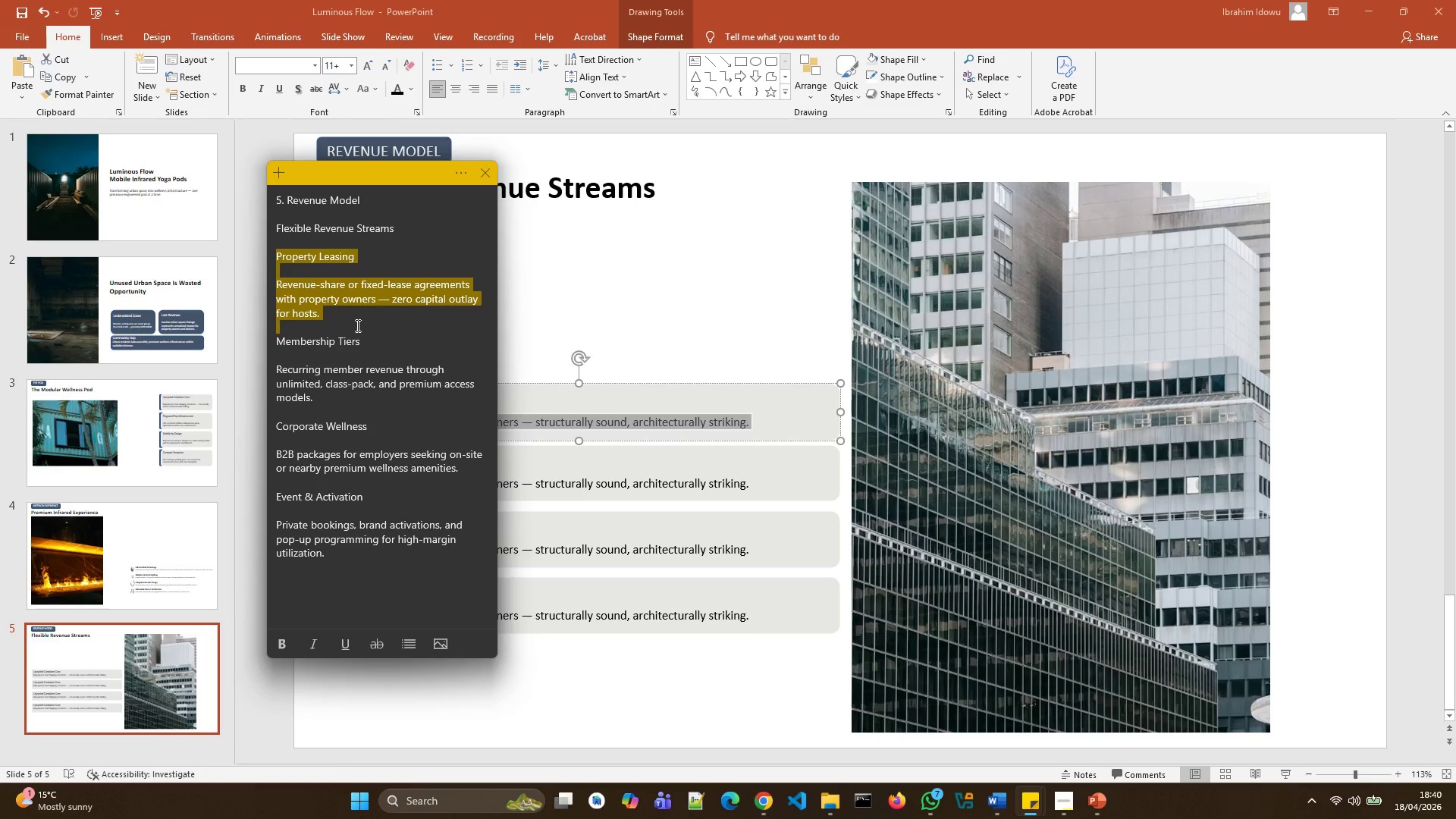 
key(Control+C)
 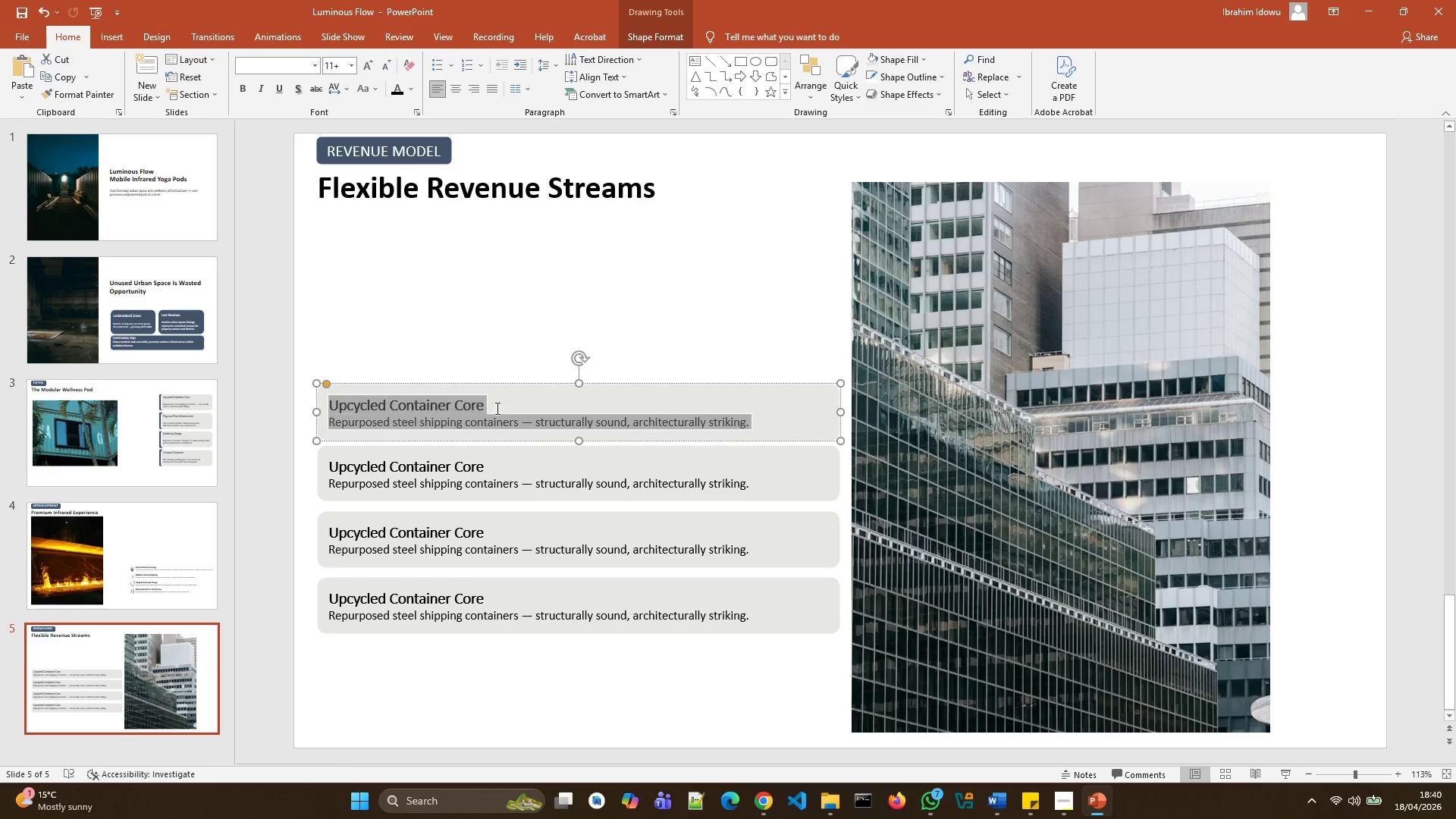 
key(Control+V)
 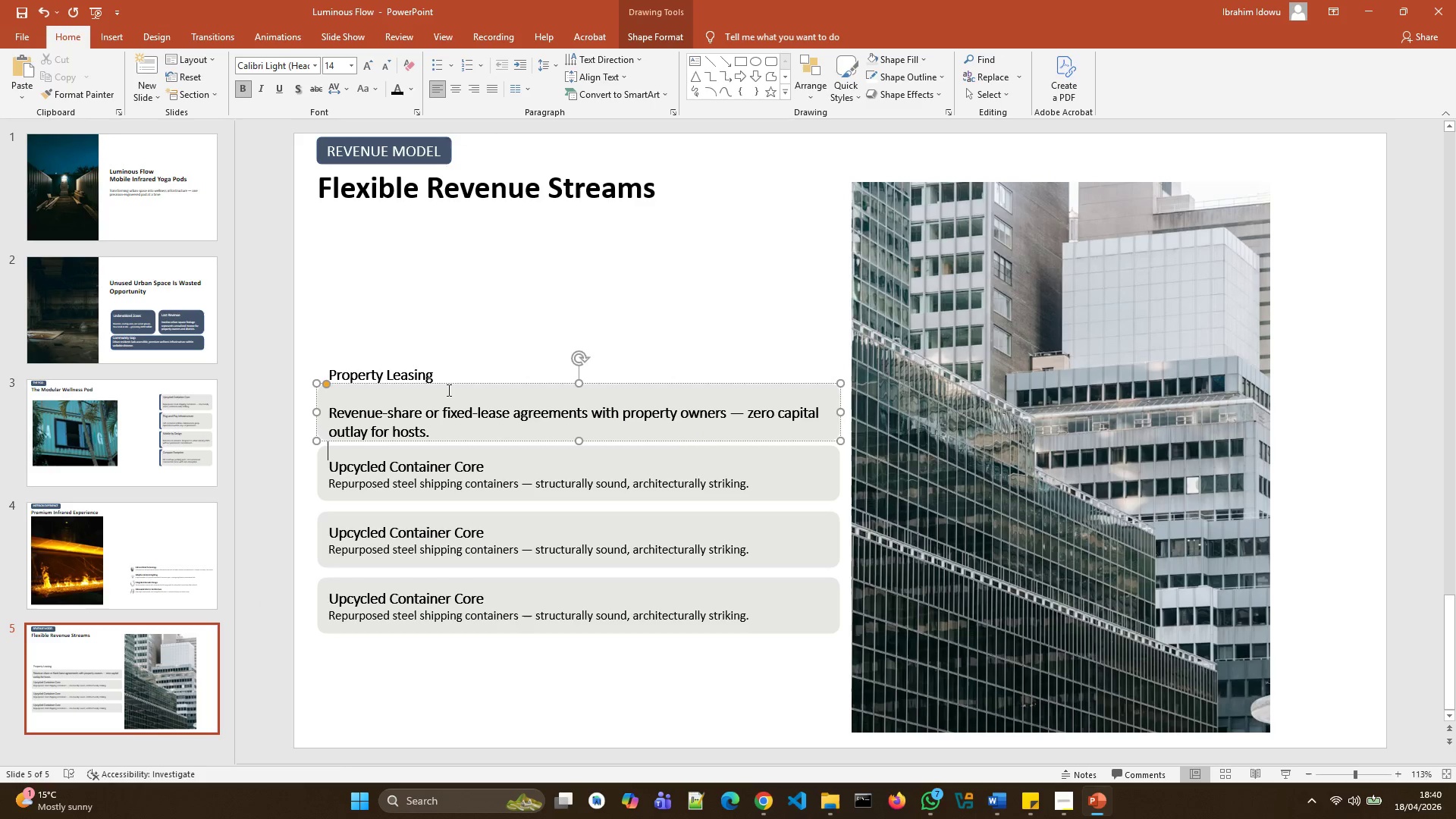 
key(Backspace)
 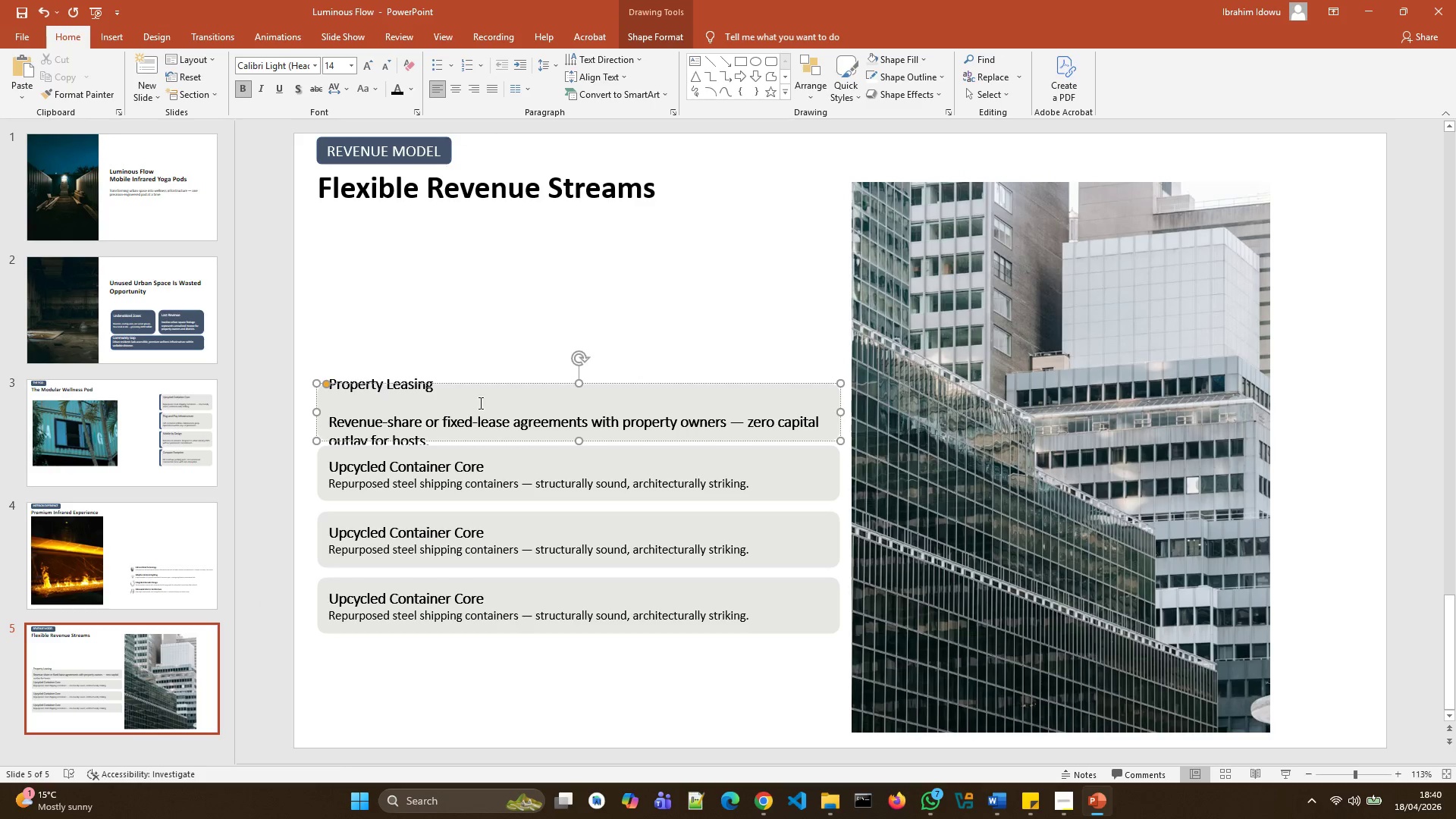 
left_click([448, 408])
 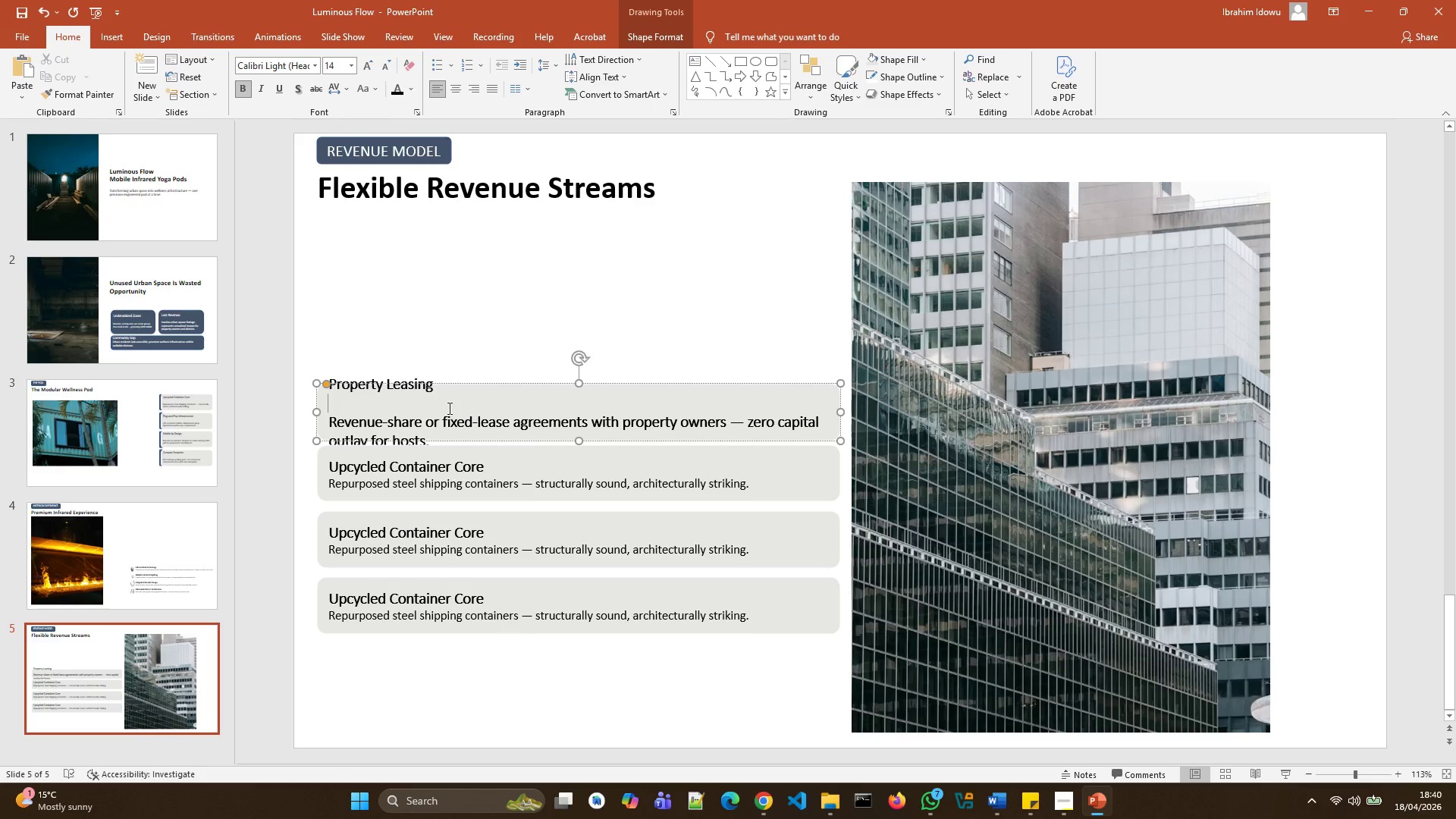 
key(Backspace)
 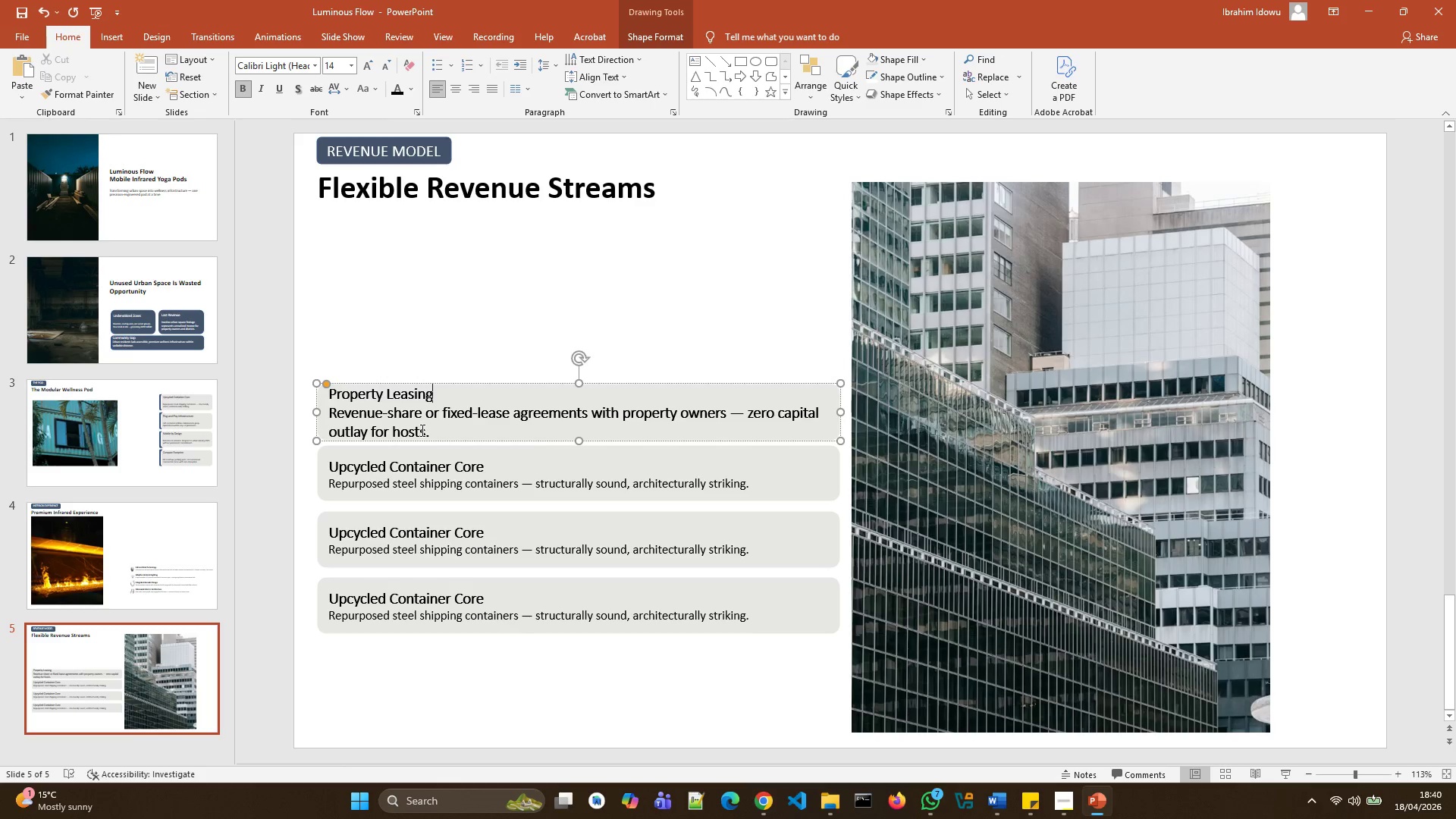 
left_click_drag(start_coordinate=[433, 429], to_coordinate=[372, 406])
 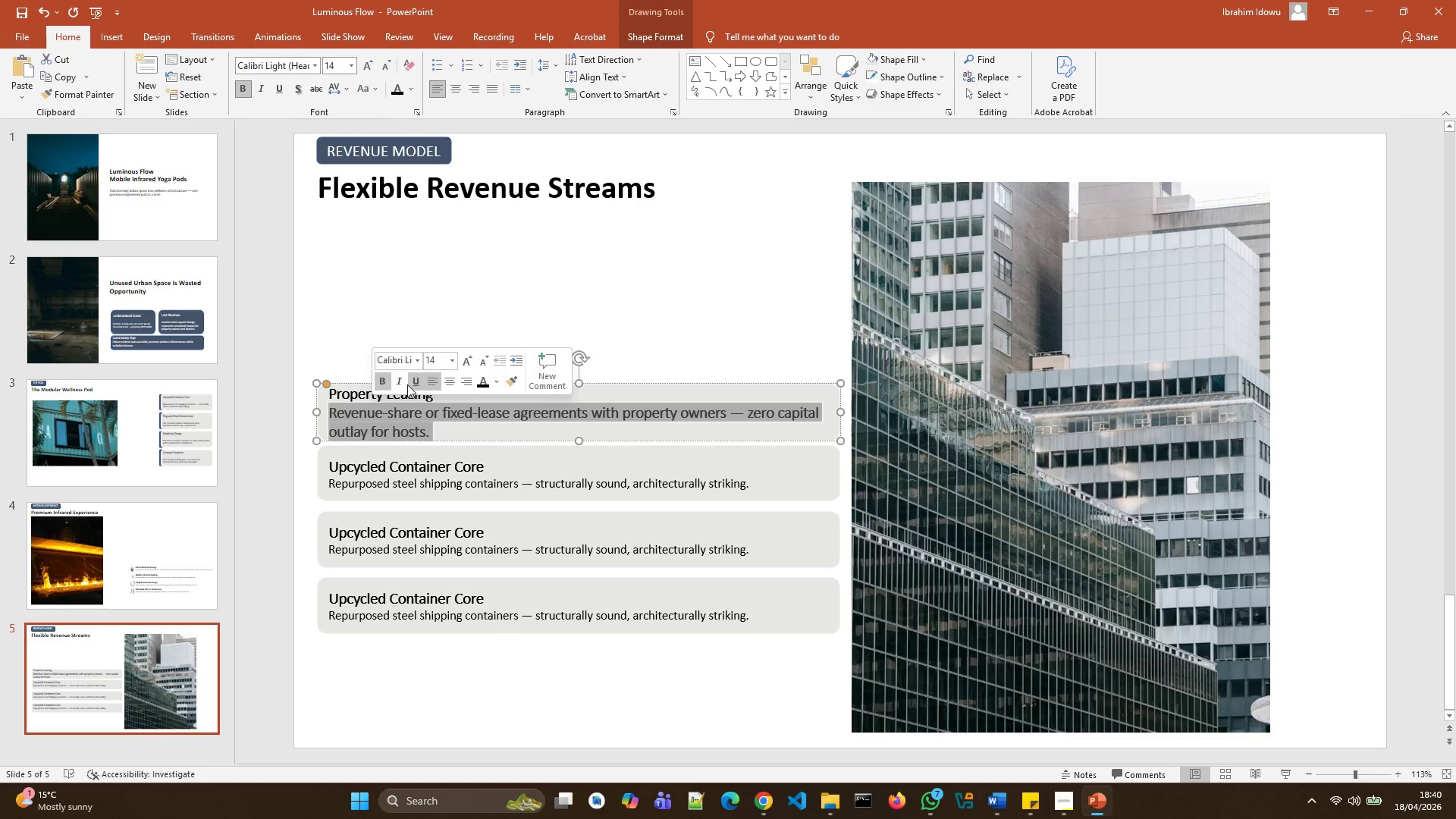 
left_click([383, 381])
 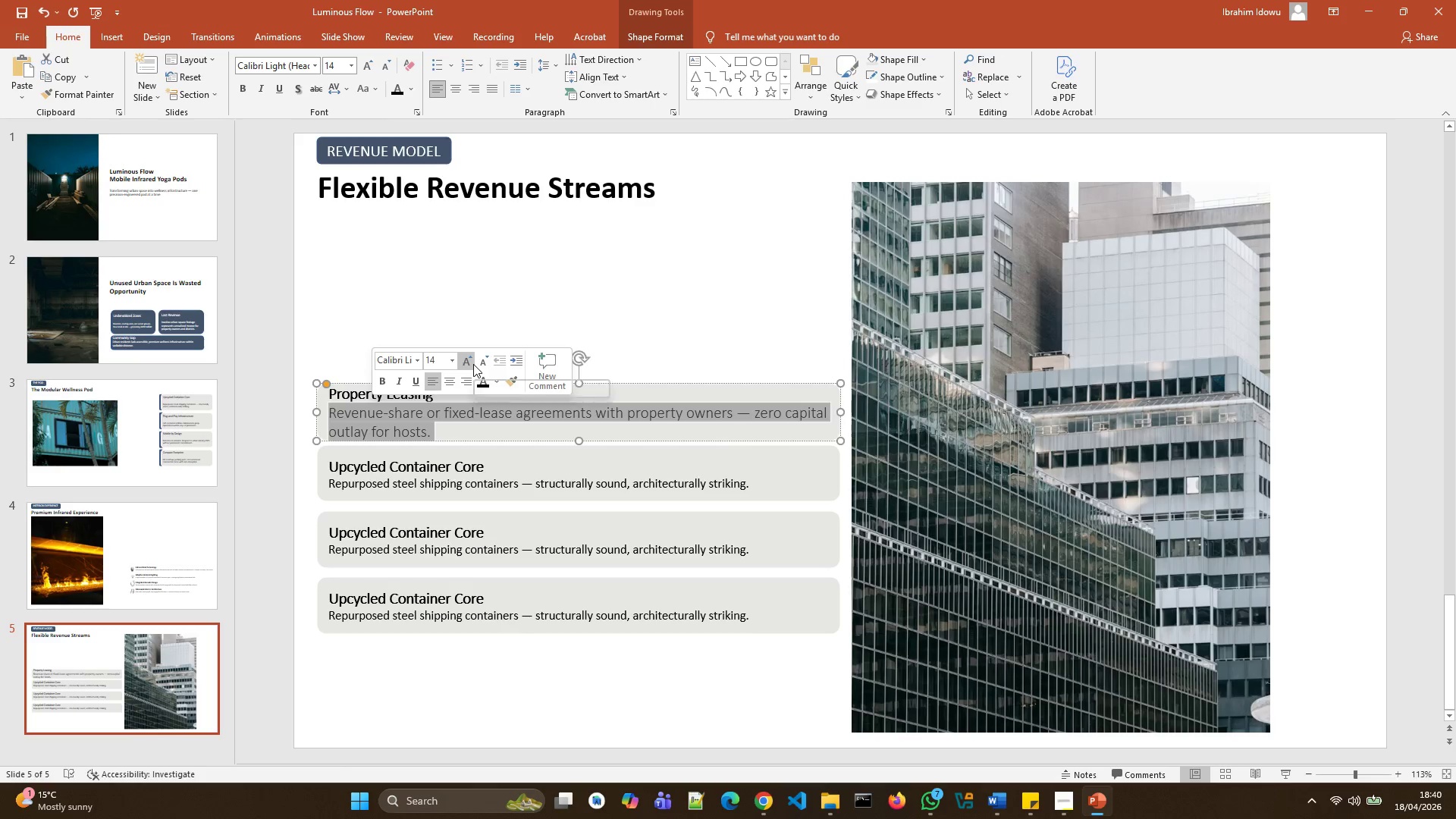 
left_click([477, 364])
 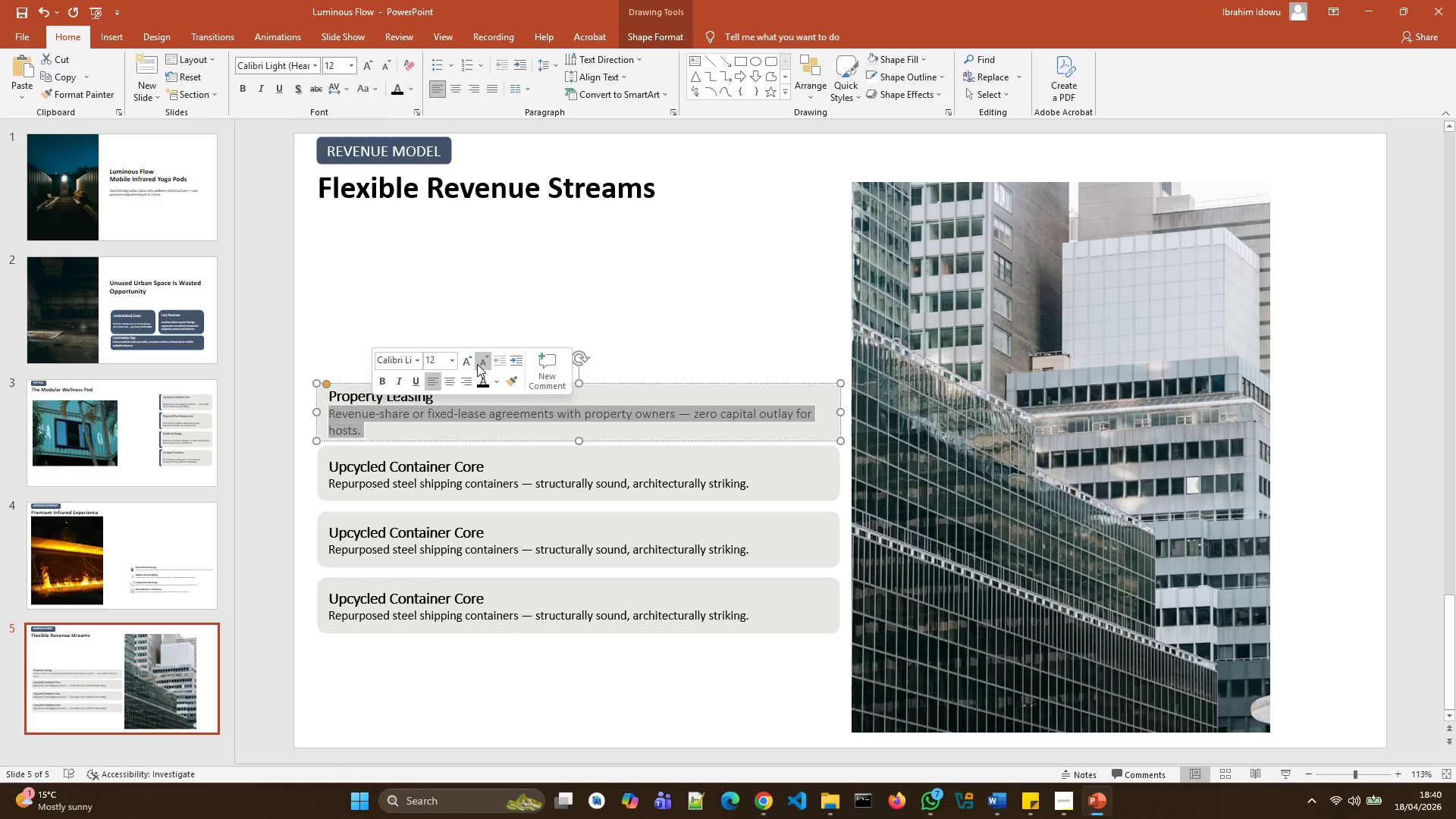 
left_click([477, 364])
 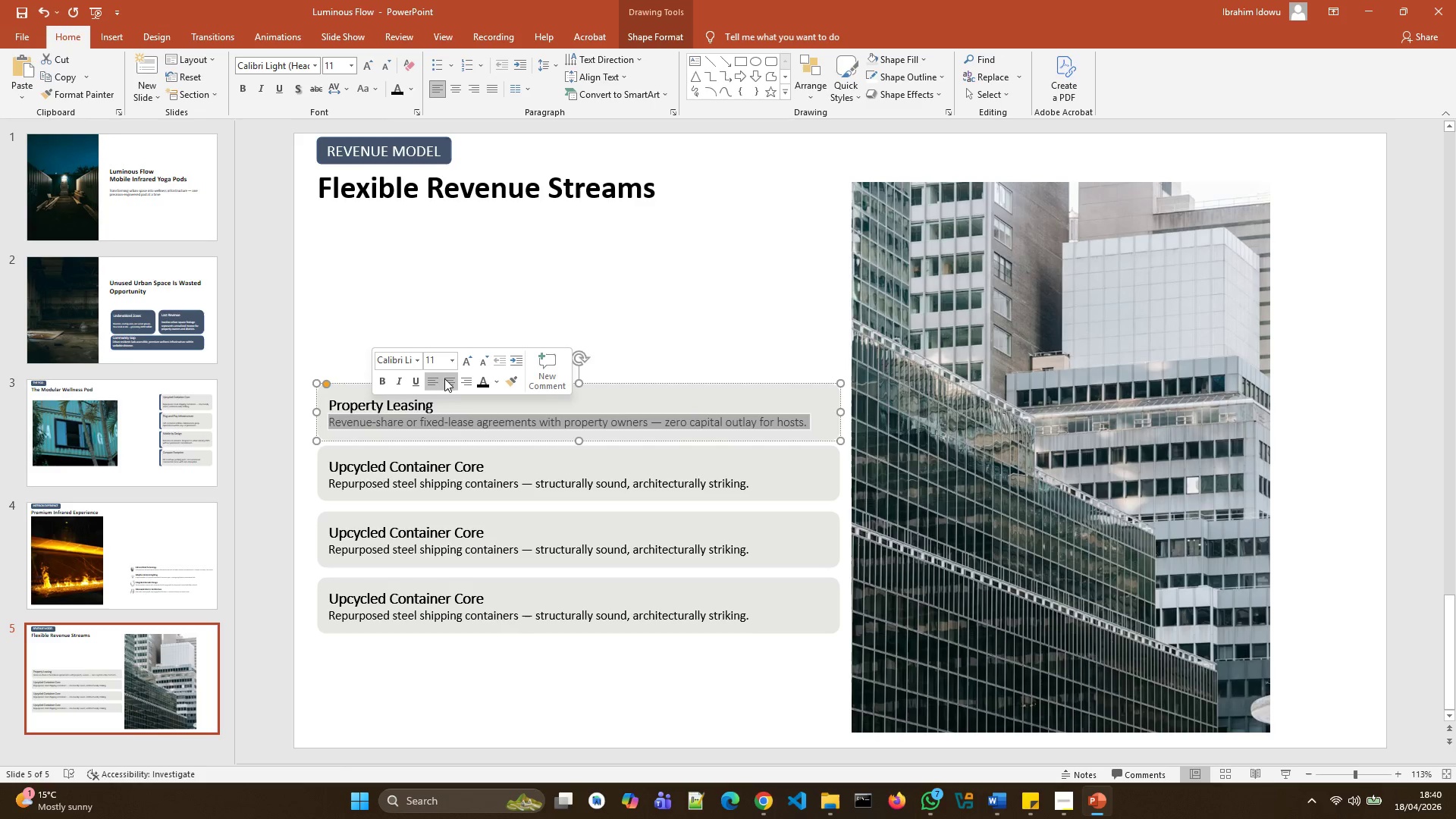 
mouse_move([428, 390])
 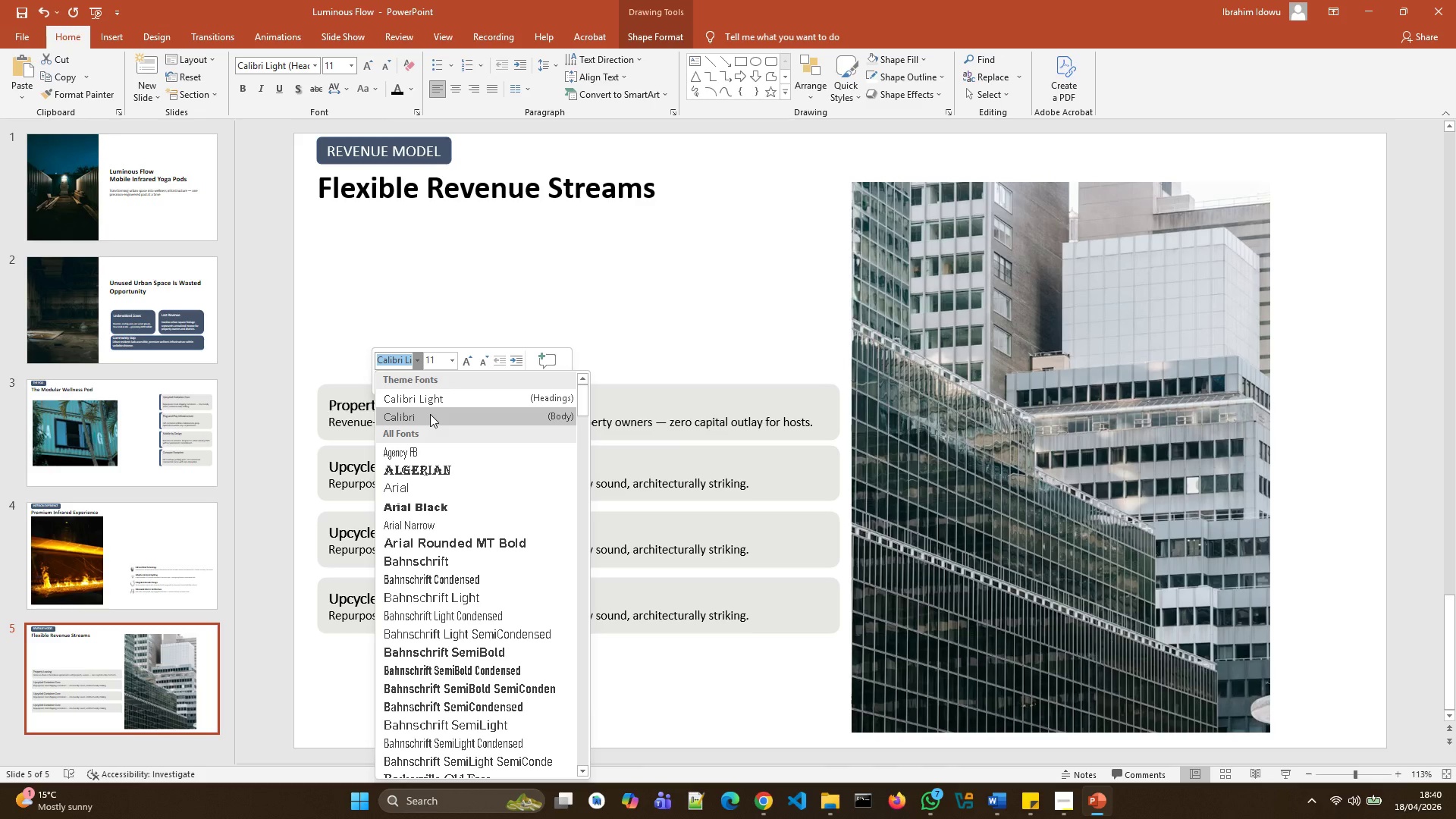 
left_click([430, 414])
 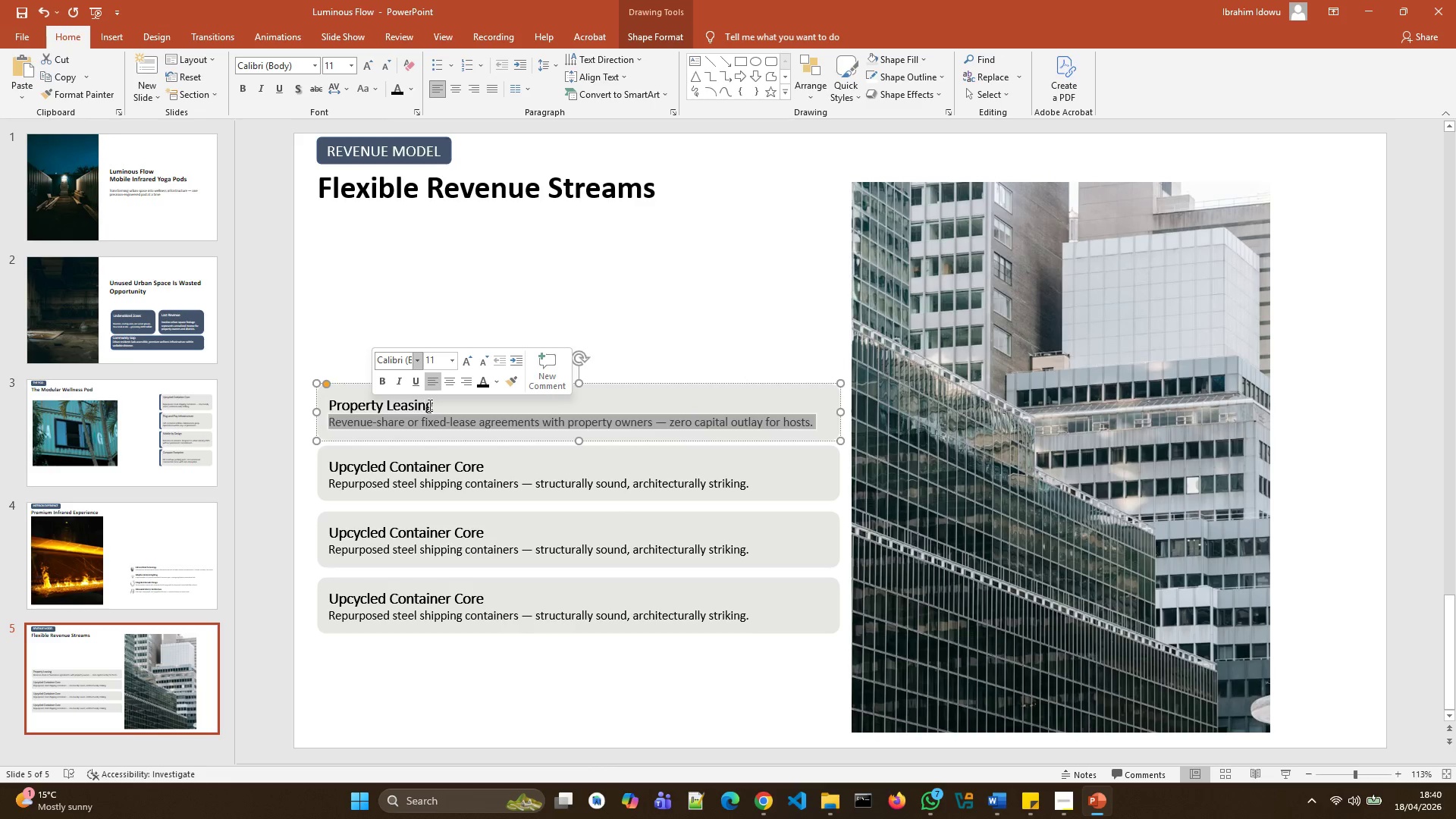 
left_click([441, 406])
 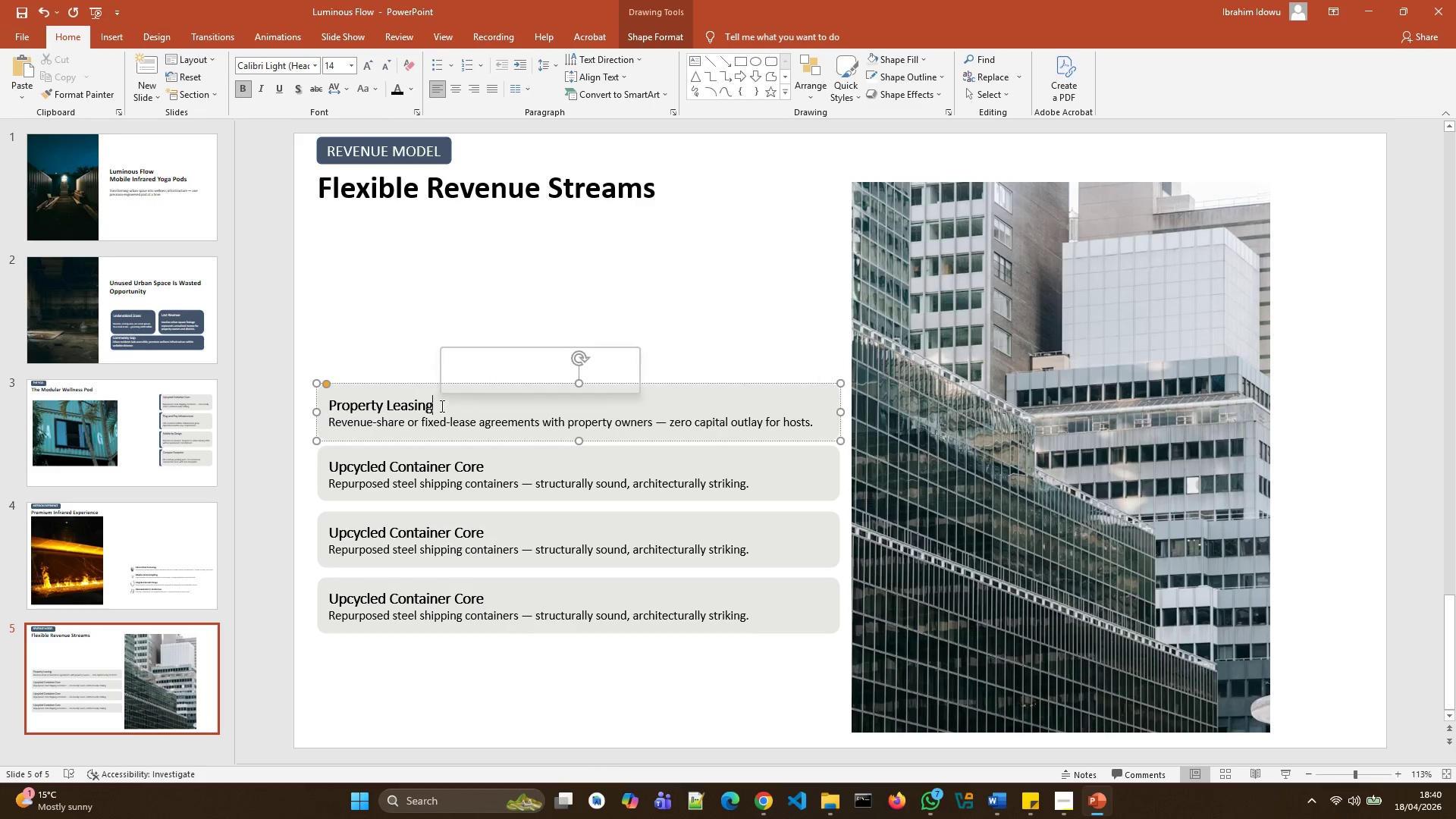 
left_click_drag(start_coordinate=[441, 406], to_coordinate=[353, 407])
 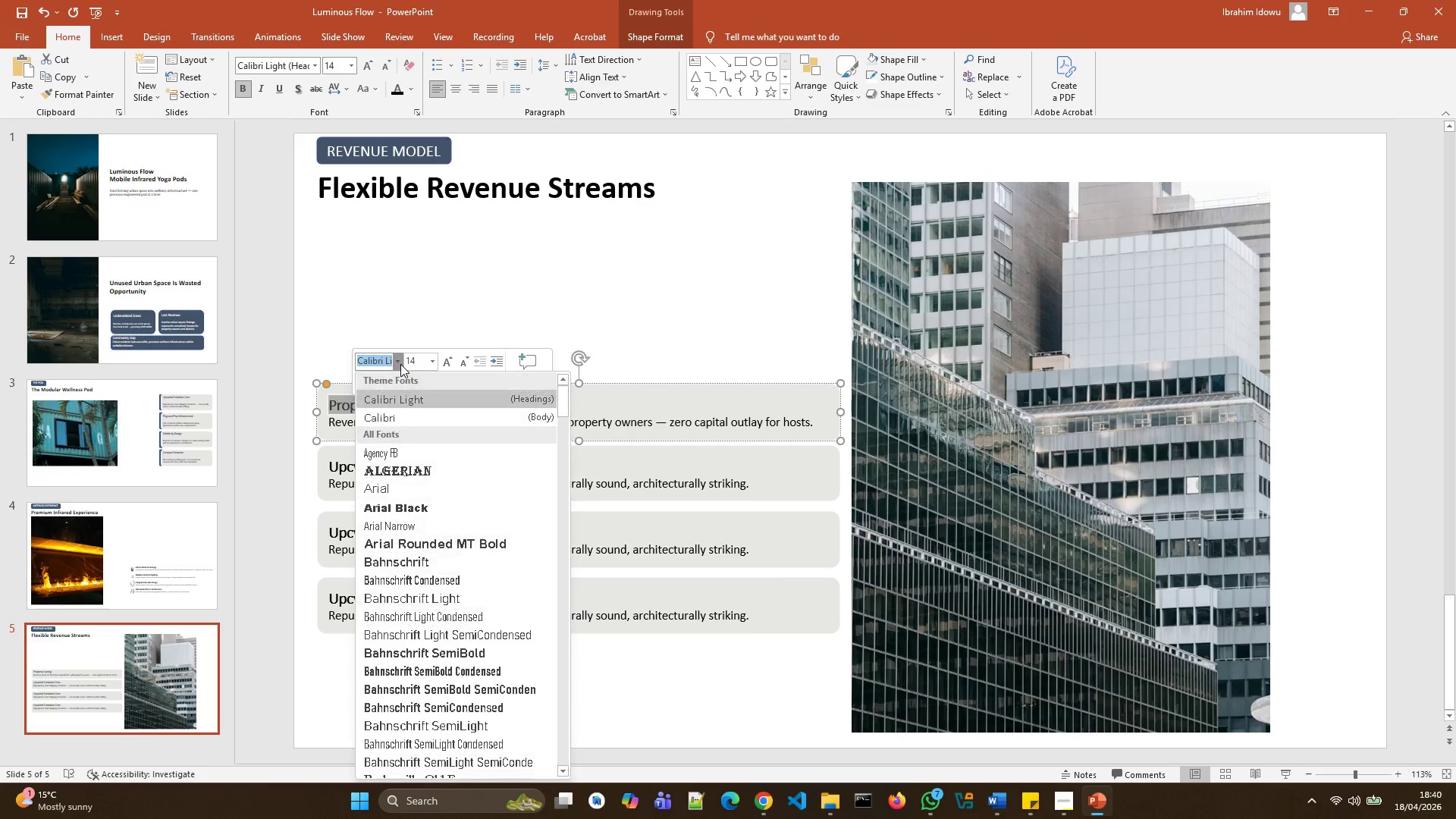 
left_click([413, 400])
 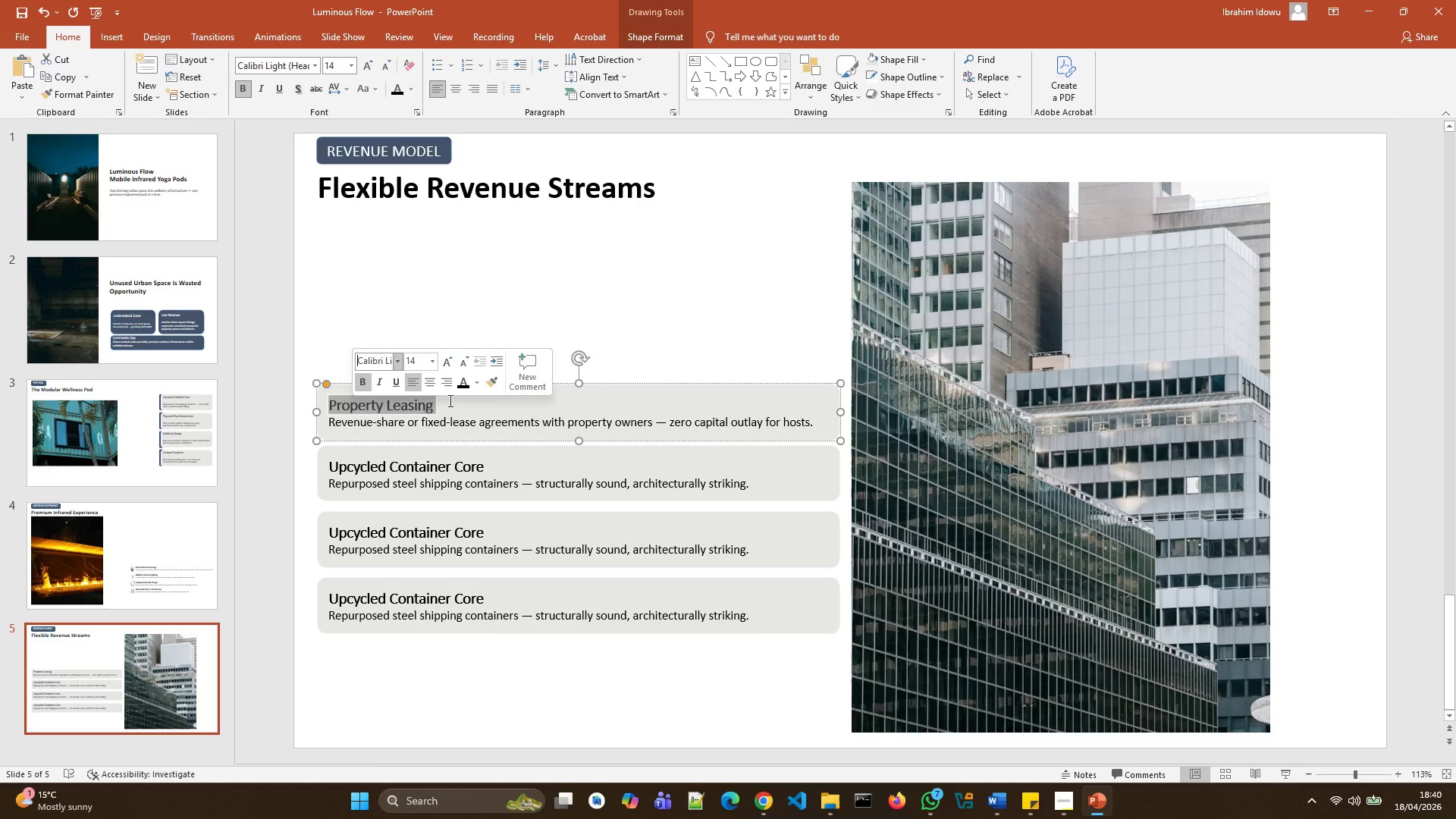 
left_click([449, 401])
 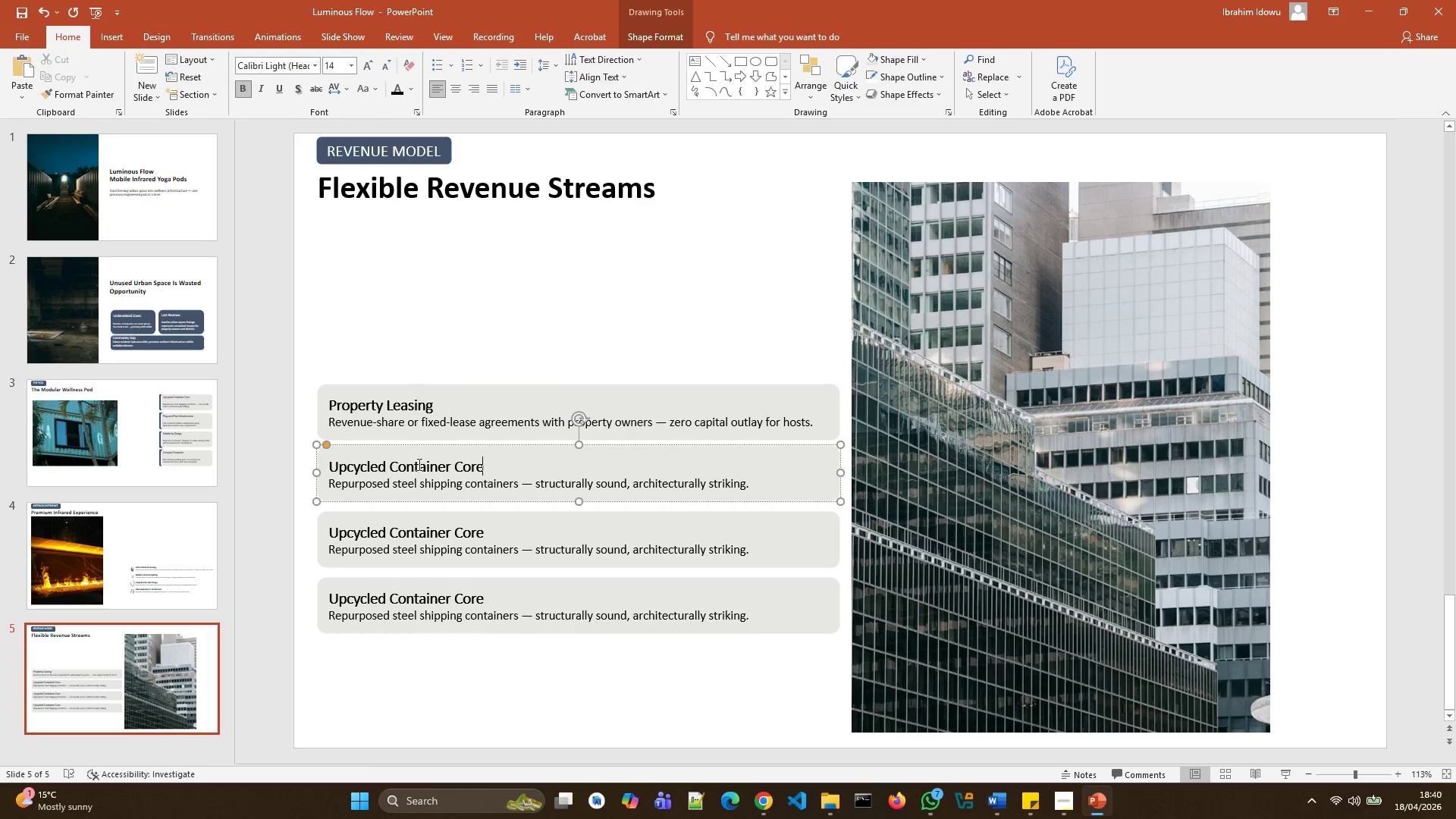 
left_click_drag(start_coordinate=[486, 467], to_coordinate=[370, 469])
 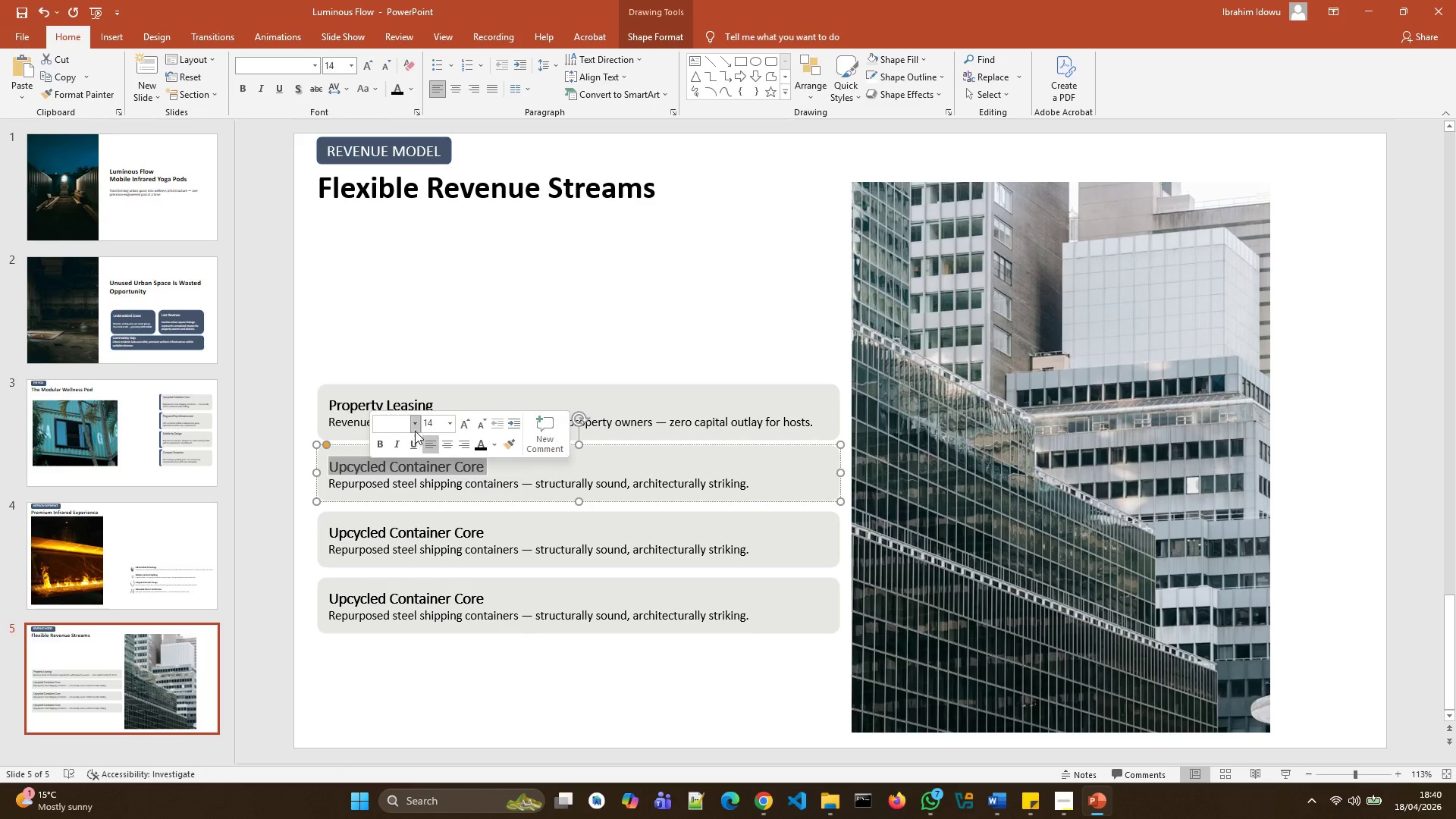 
left_click([418, 425])
 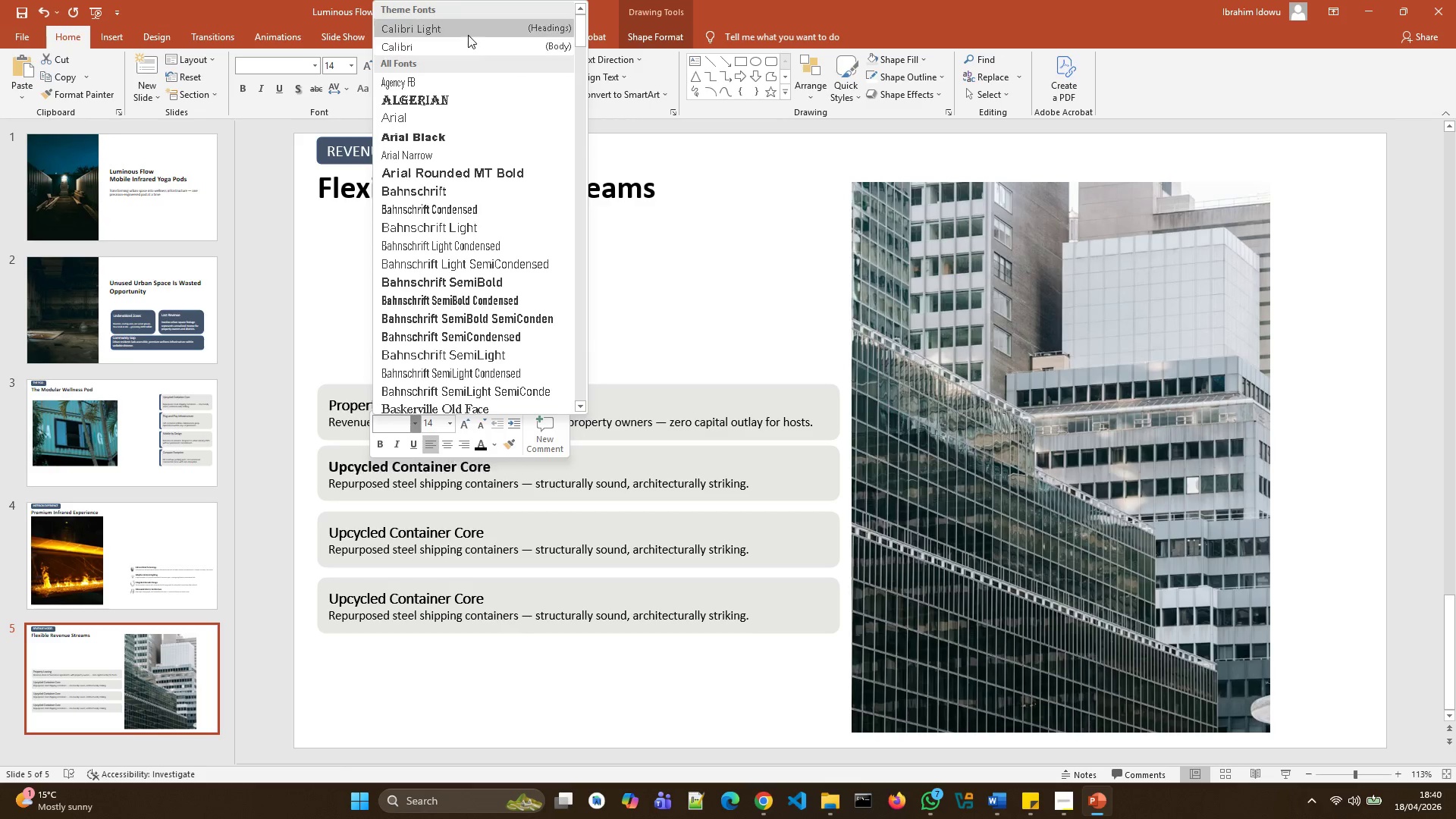 
left_click([468, 35])
 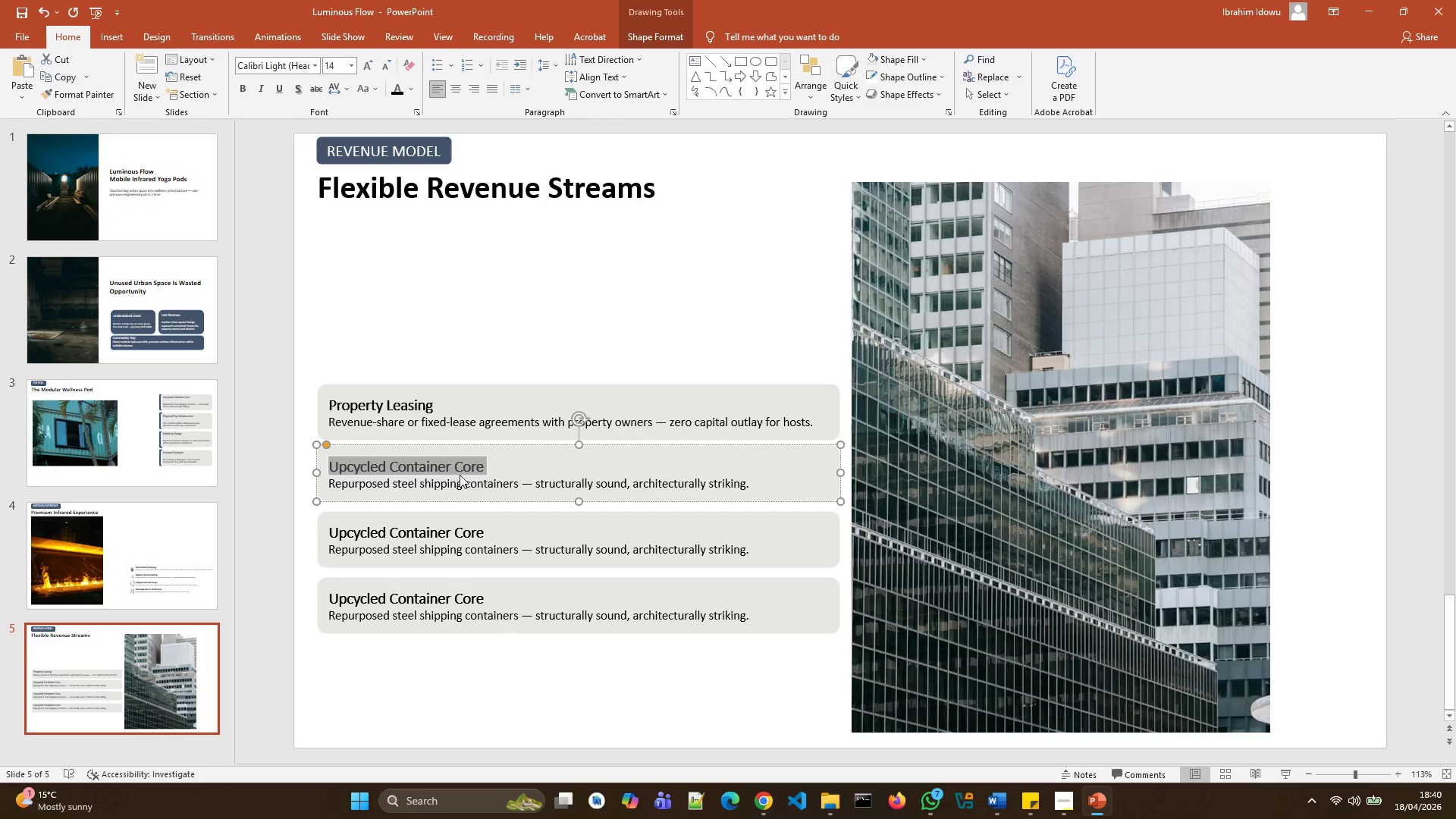 
left_click([489, 482])
 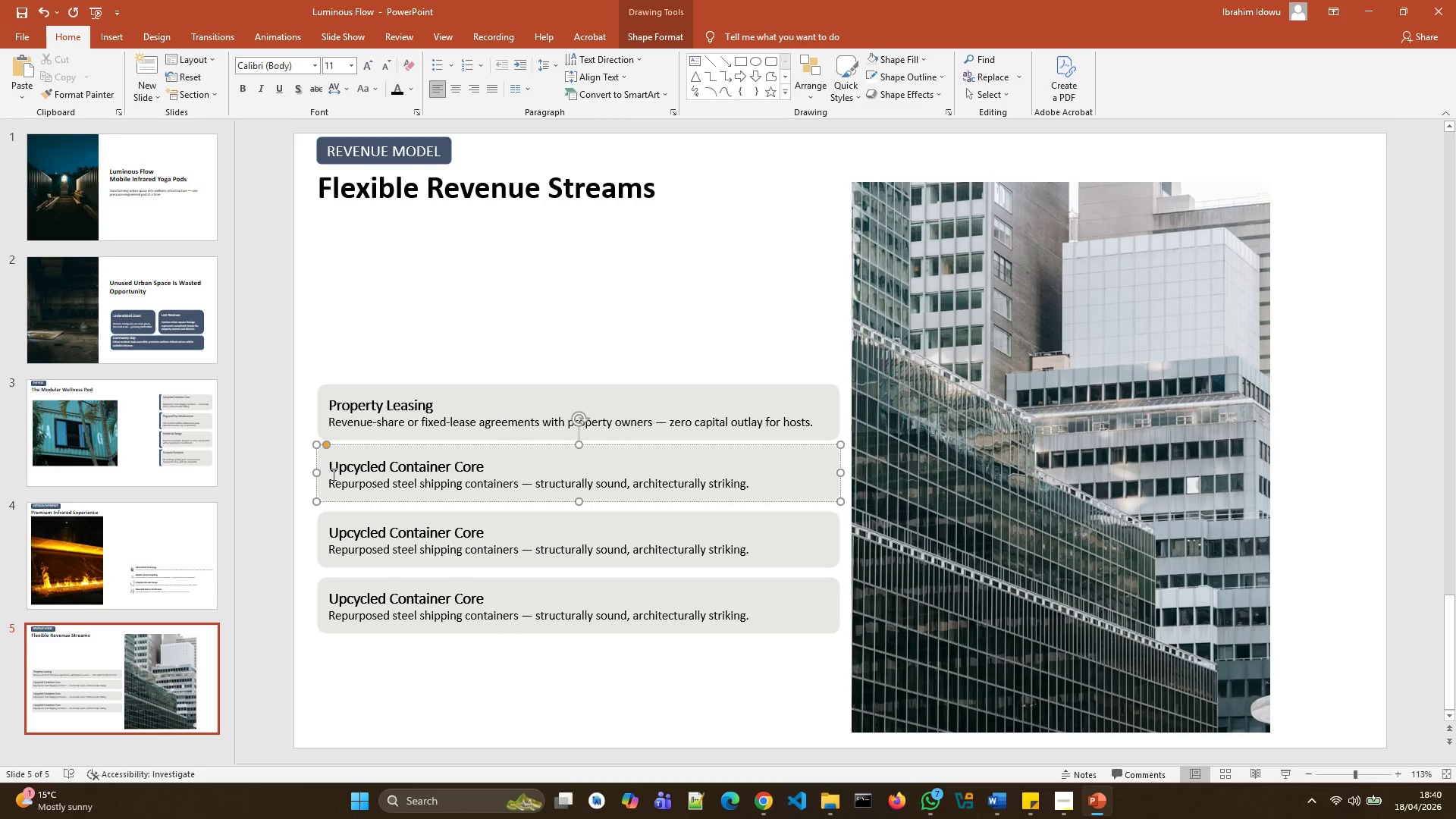 
key(Control+A)
 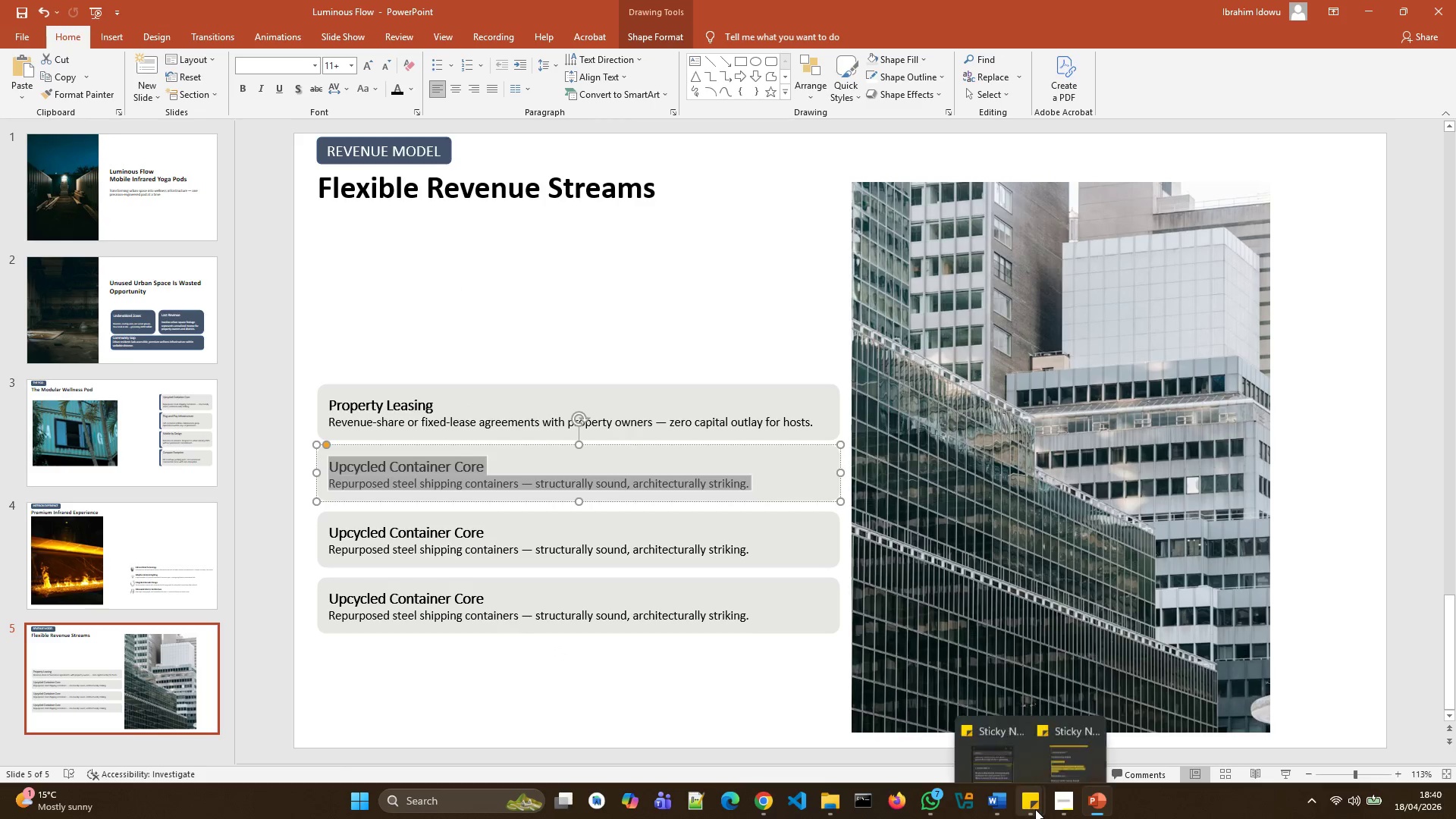 
left_click([1046, 736])
 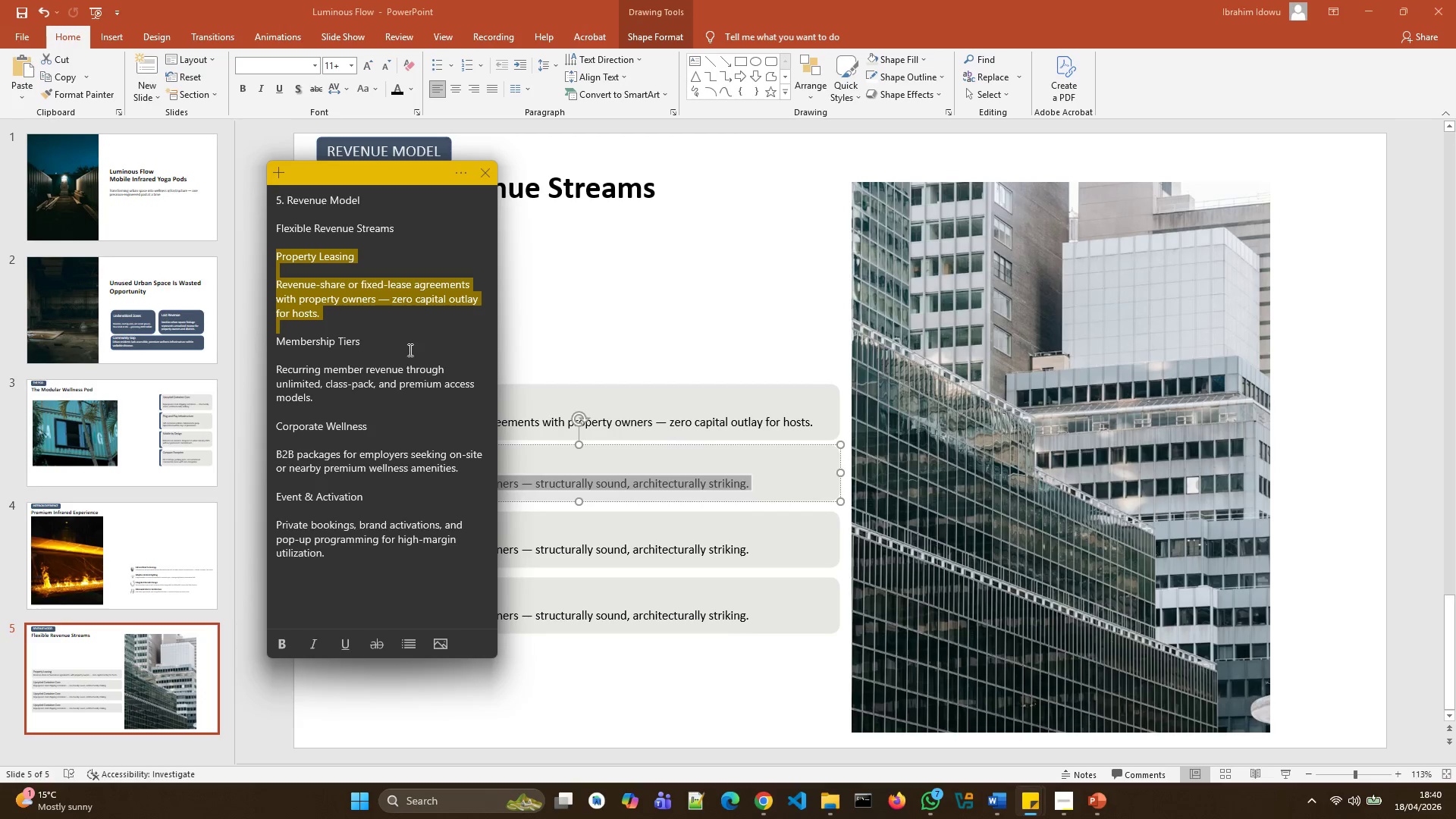 
left_click([403, 341])
 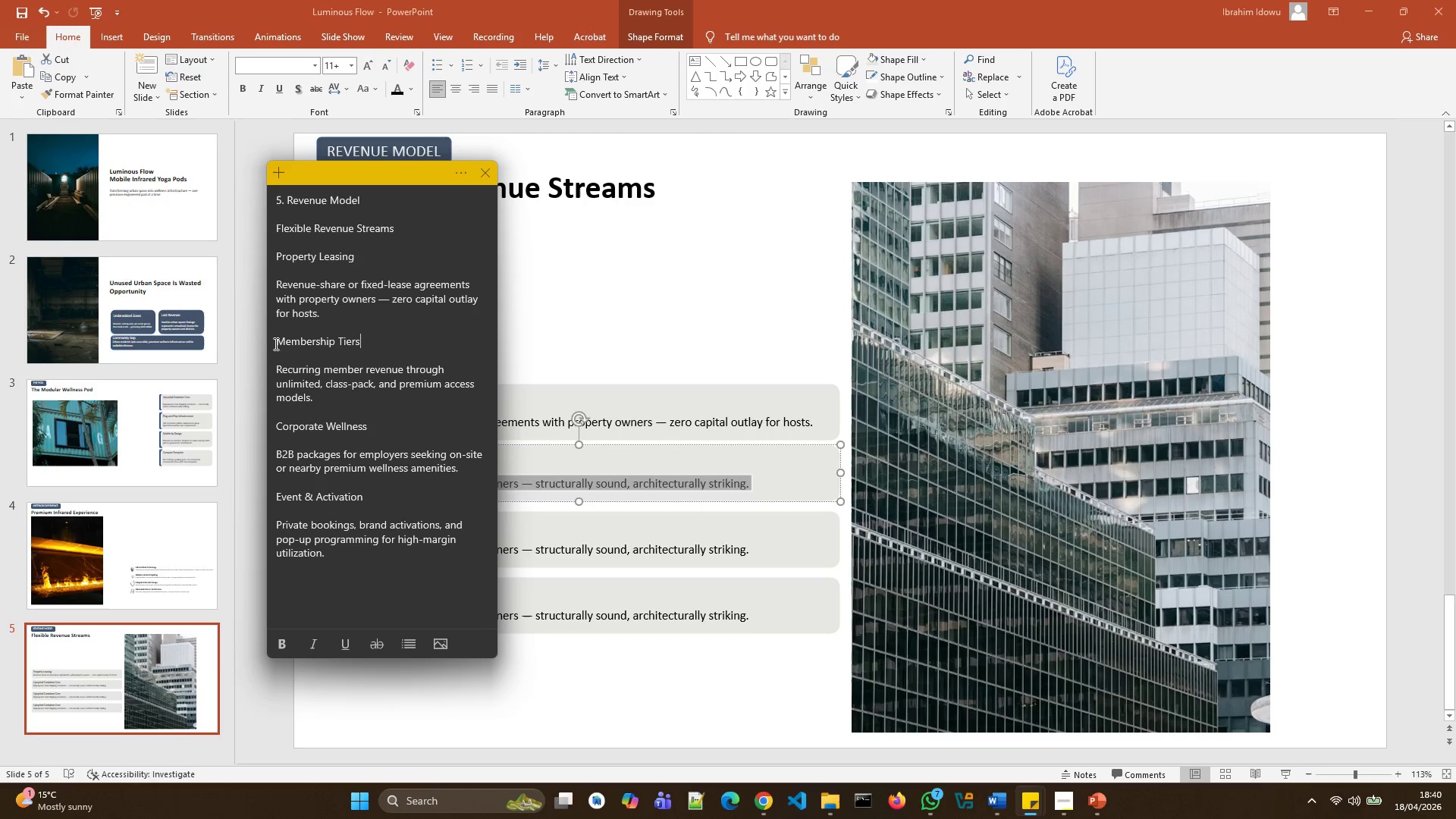 
left_click_drag(start_coordinate=[278, 344], to_coordinate=[327, 403])
 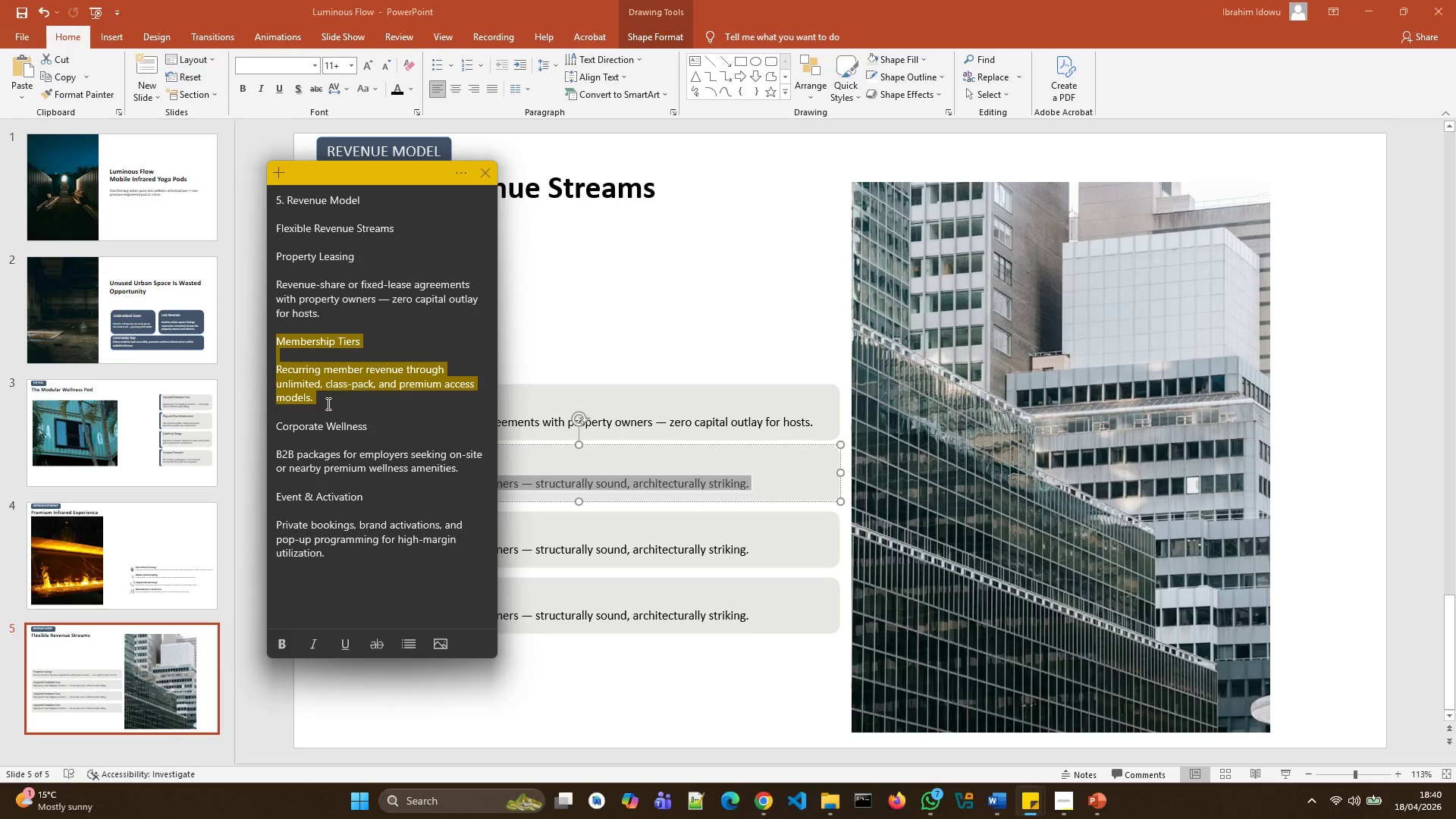 
key(Control+C)
 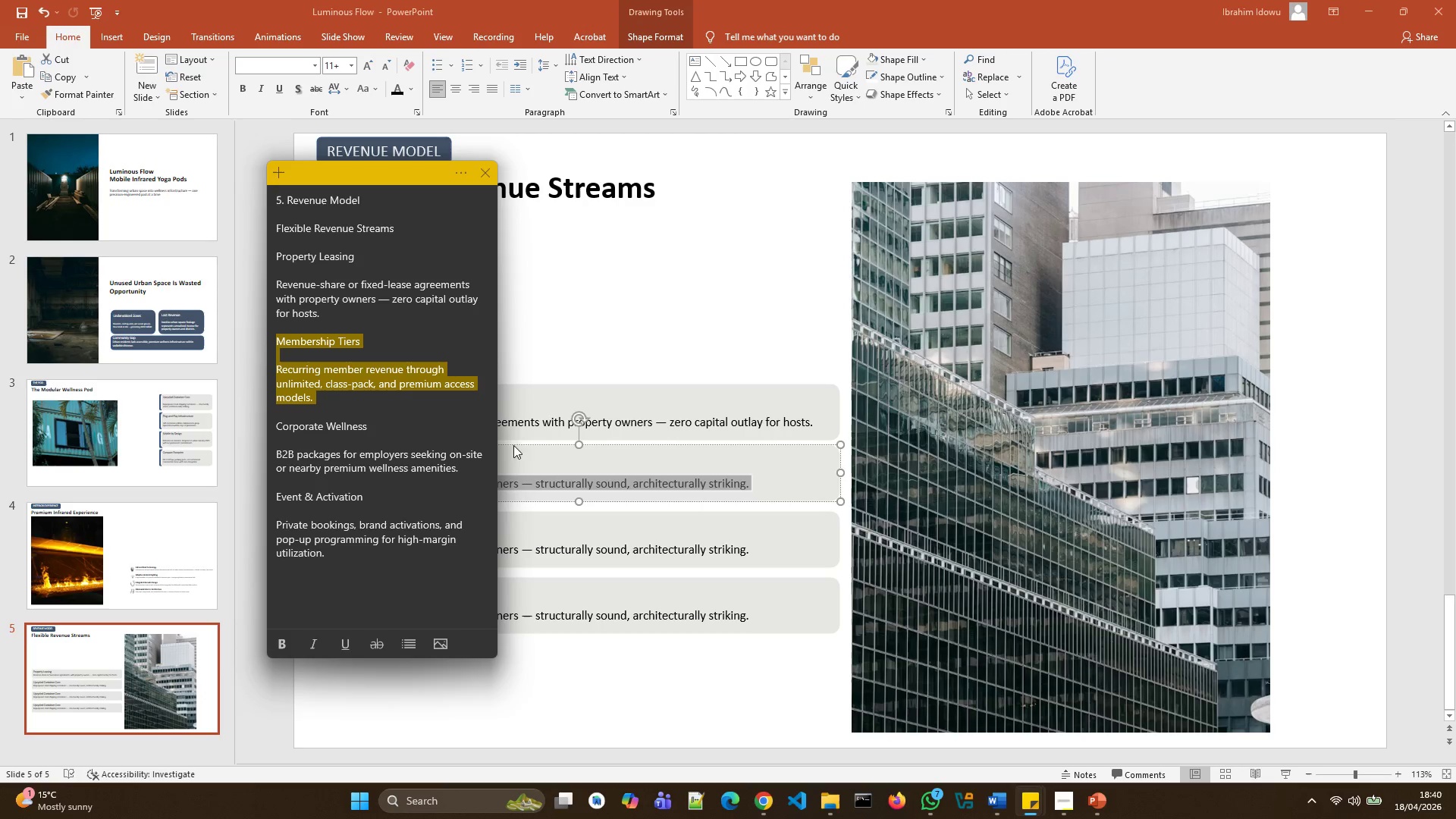 
left_click([539, 456])
 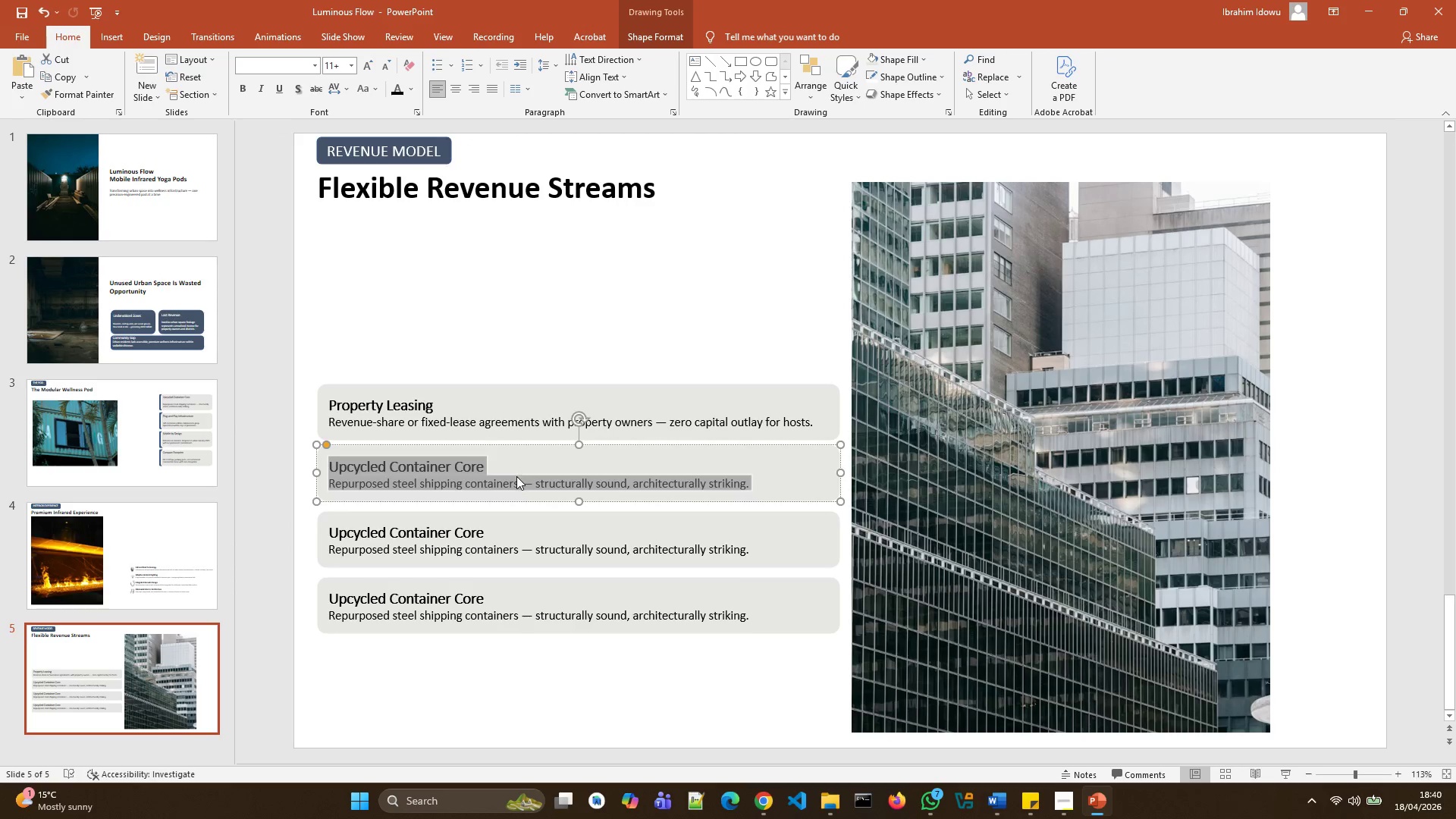 
key(Control+V)
 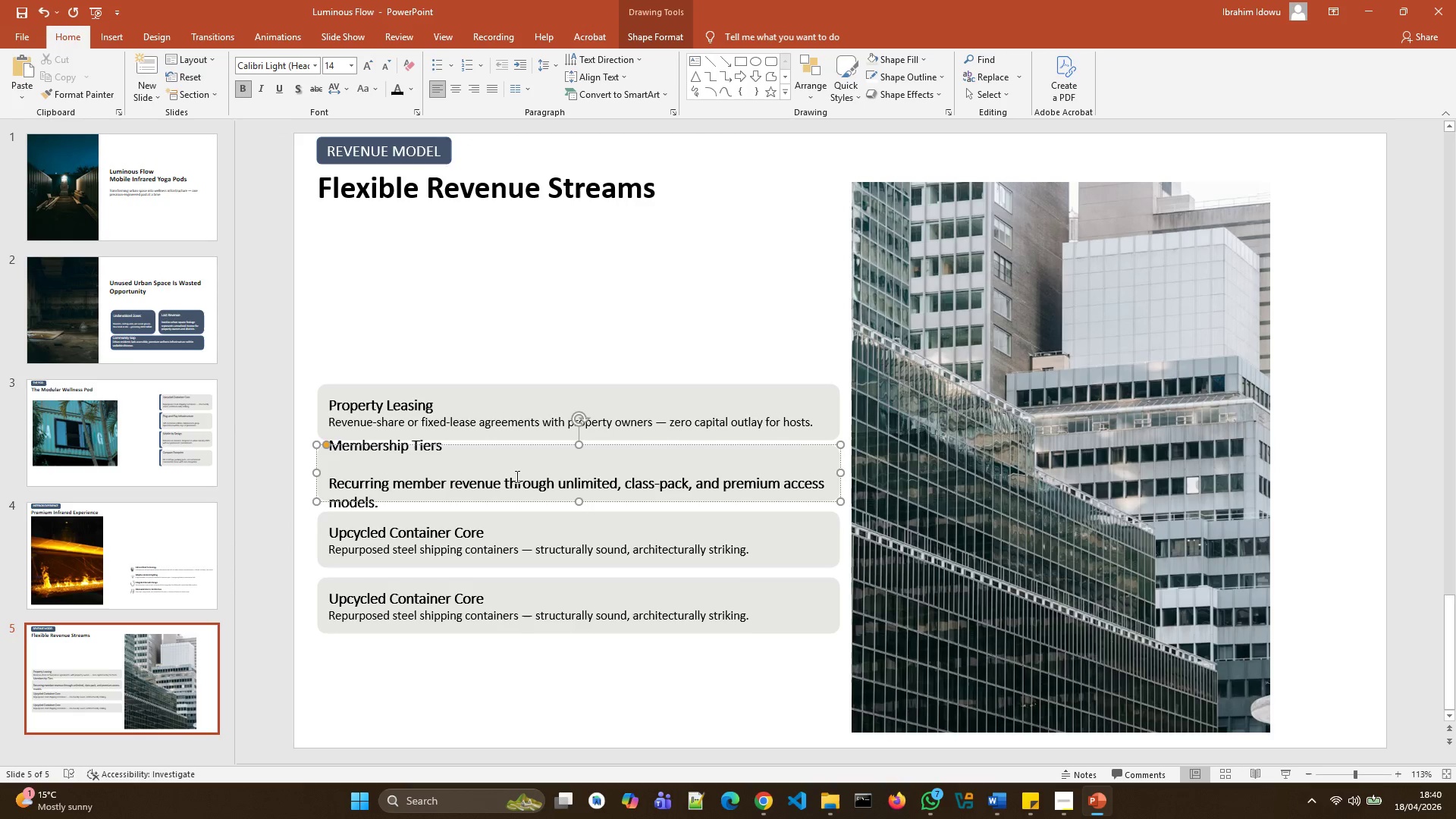 
key(ArrowUp)
 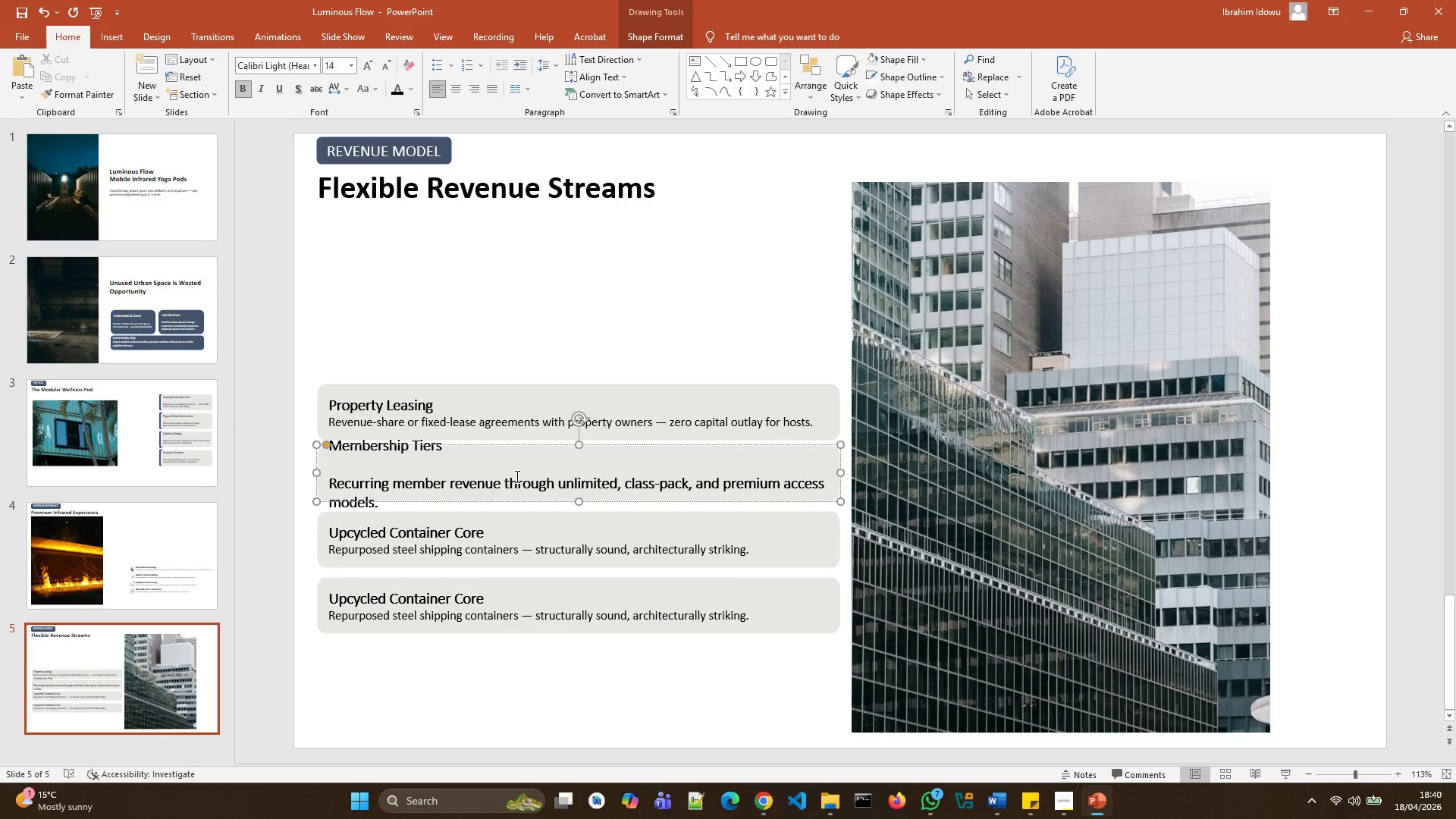 
key(ArrowUp)
 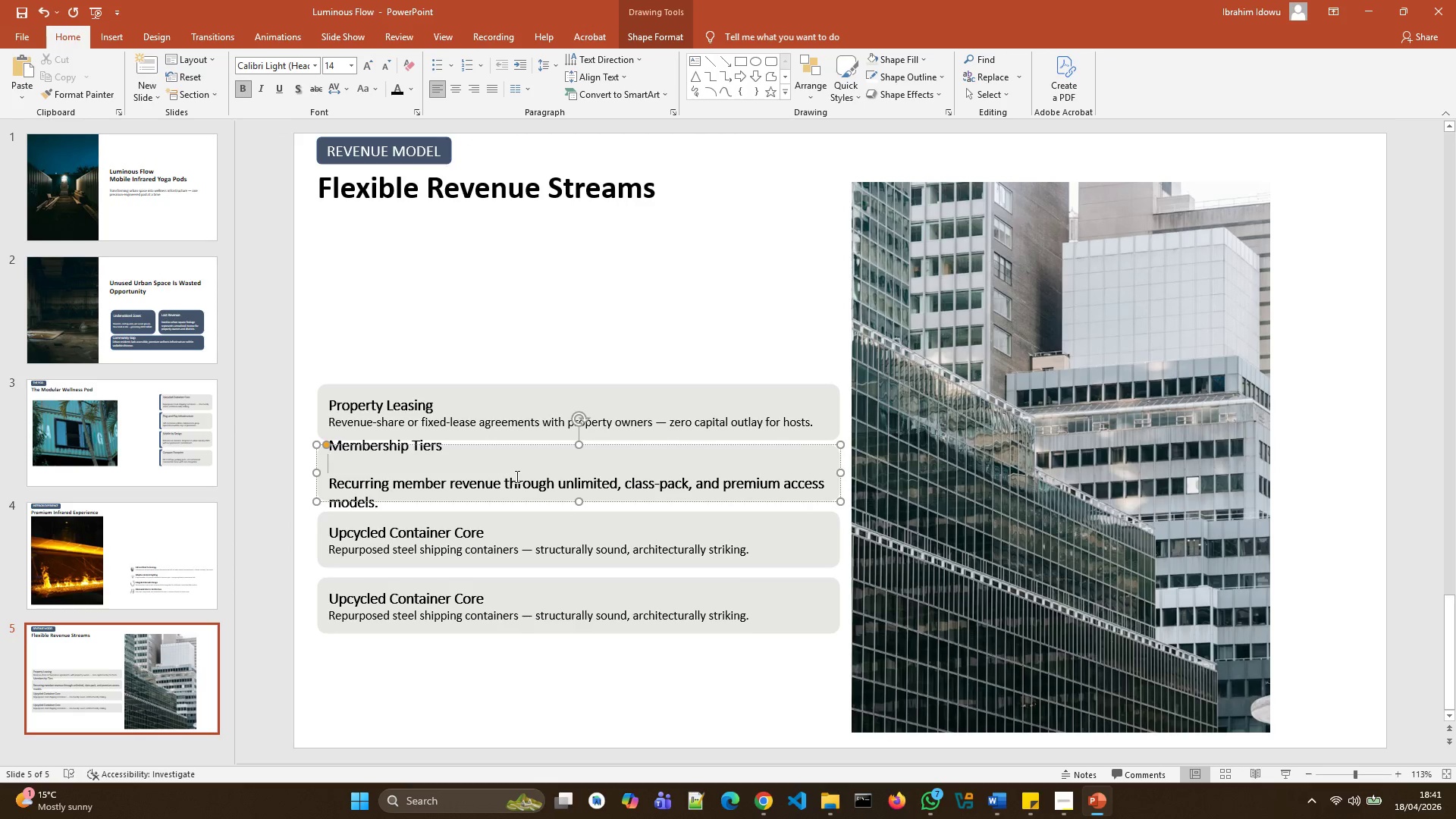 
key(Backspace)
 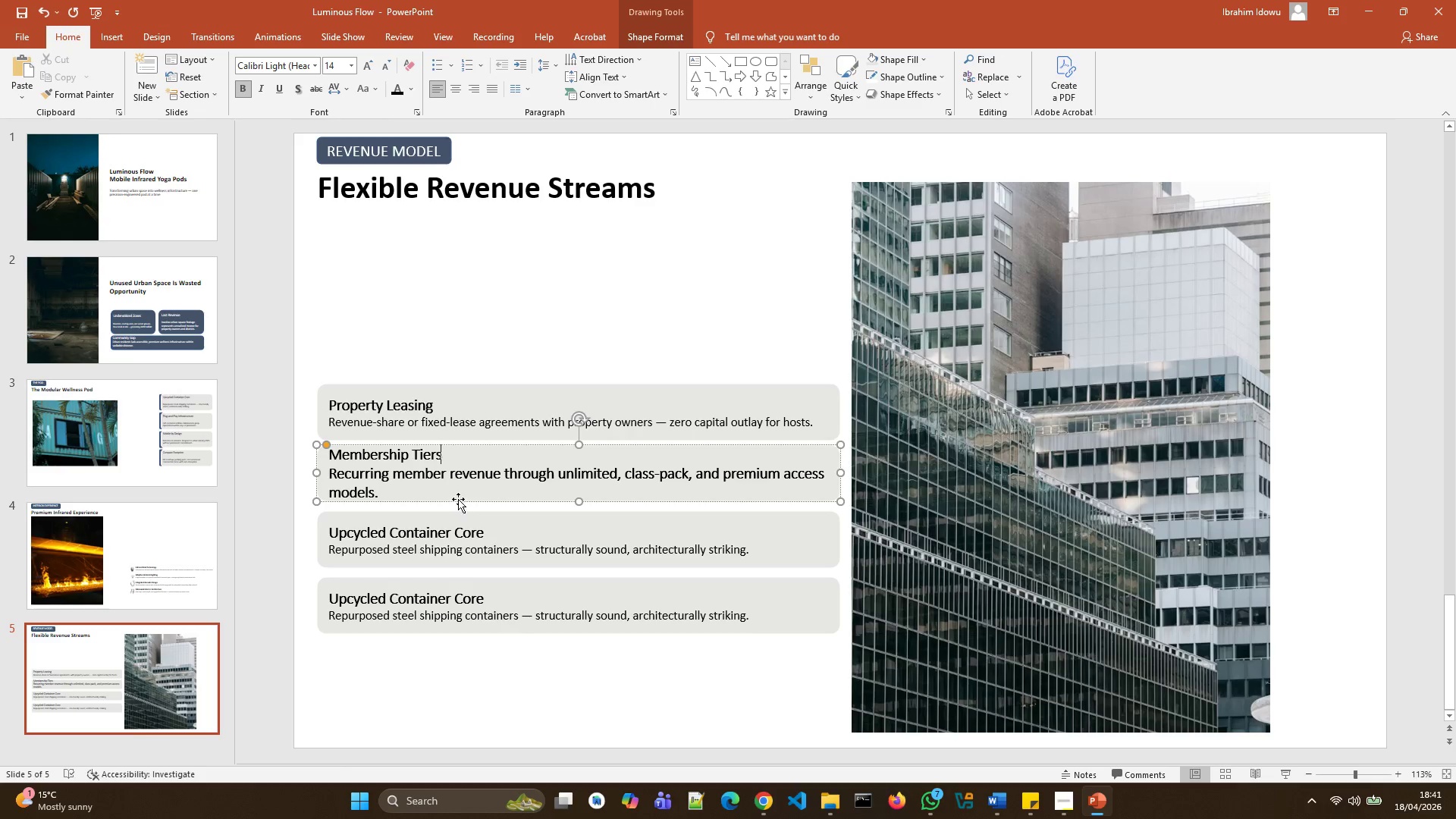 
left_click_drag(start_coordinate=[428, 496], to_coordinate=[335, 482])
 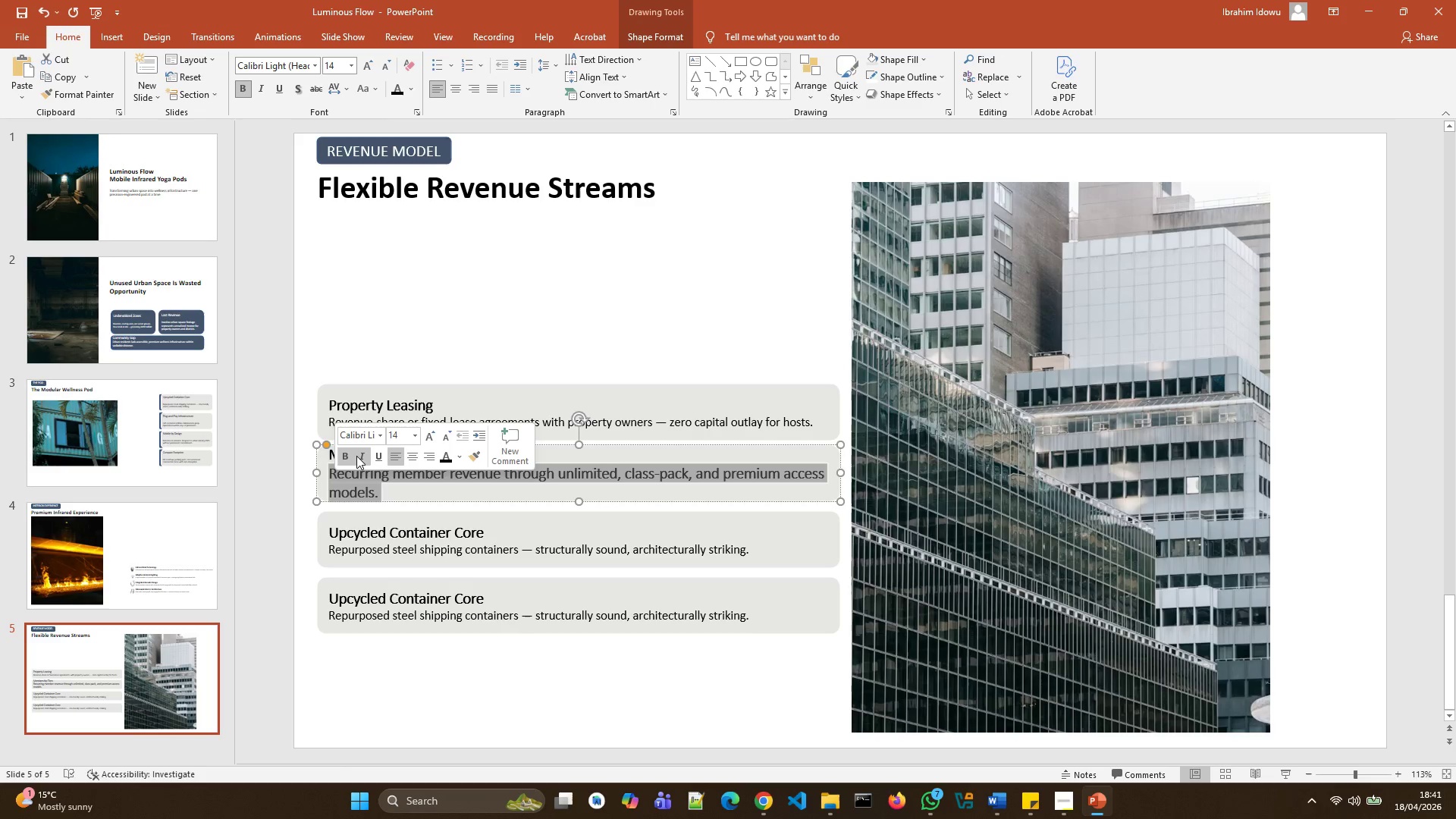 
left_click([346, 455])
 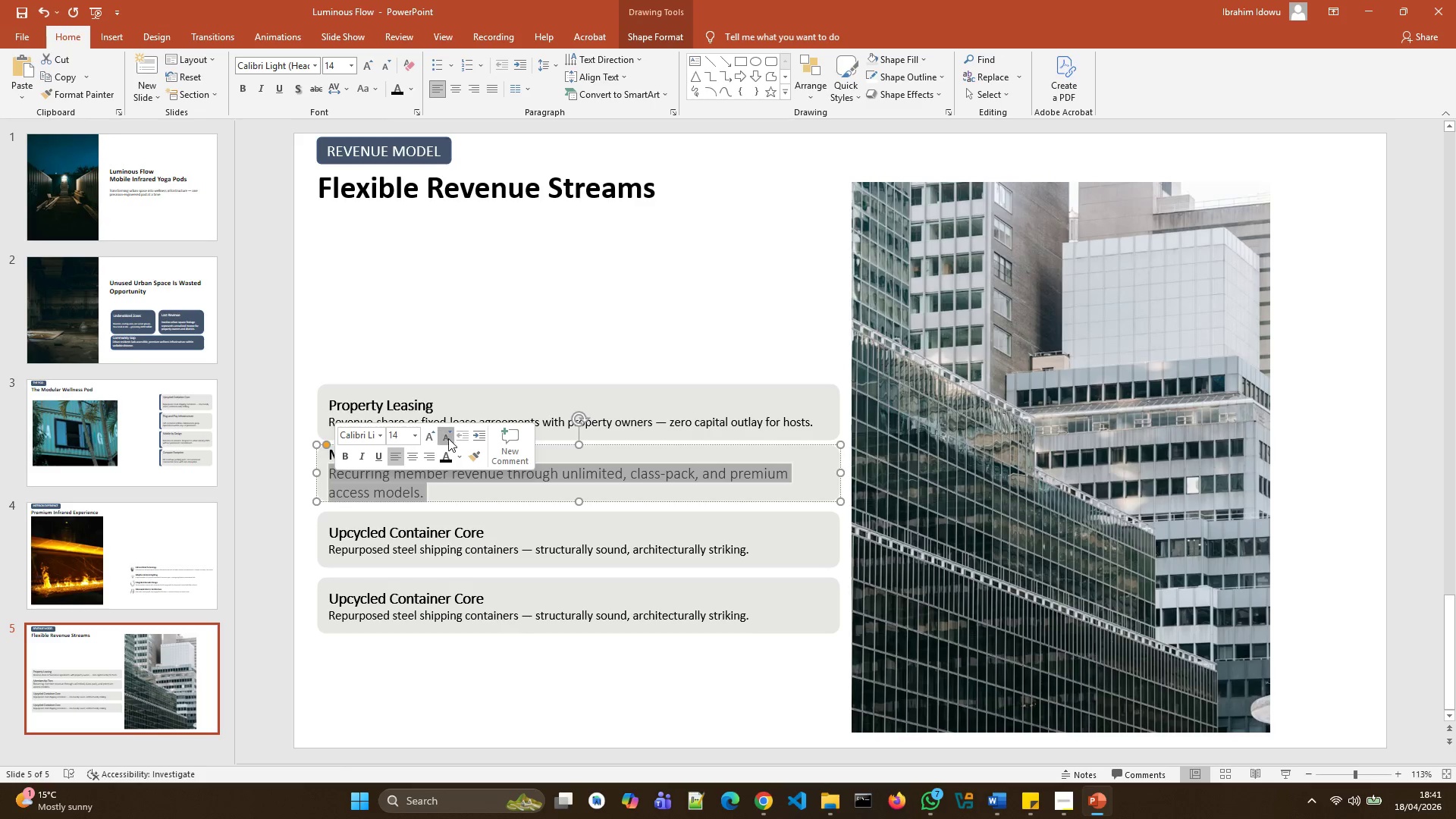 
double_click([447, 438])
 